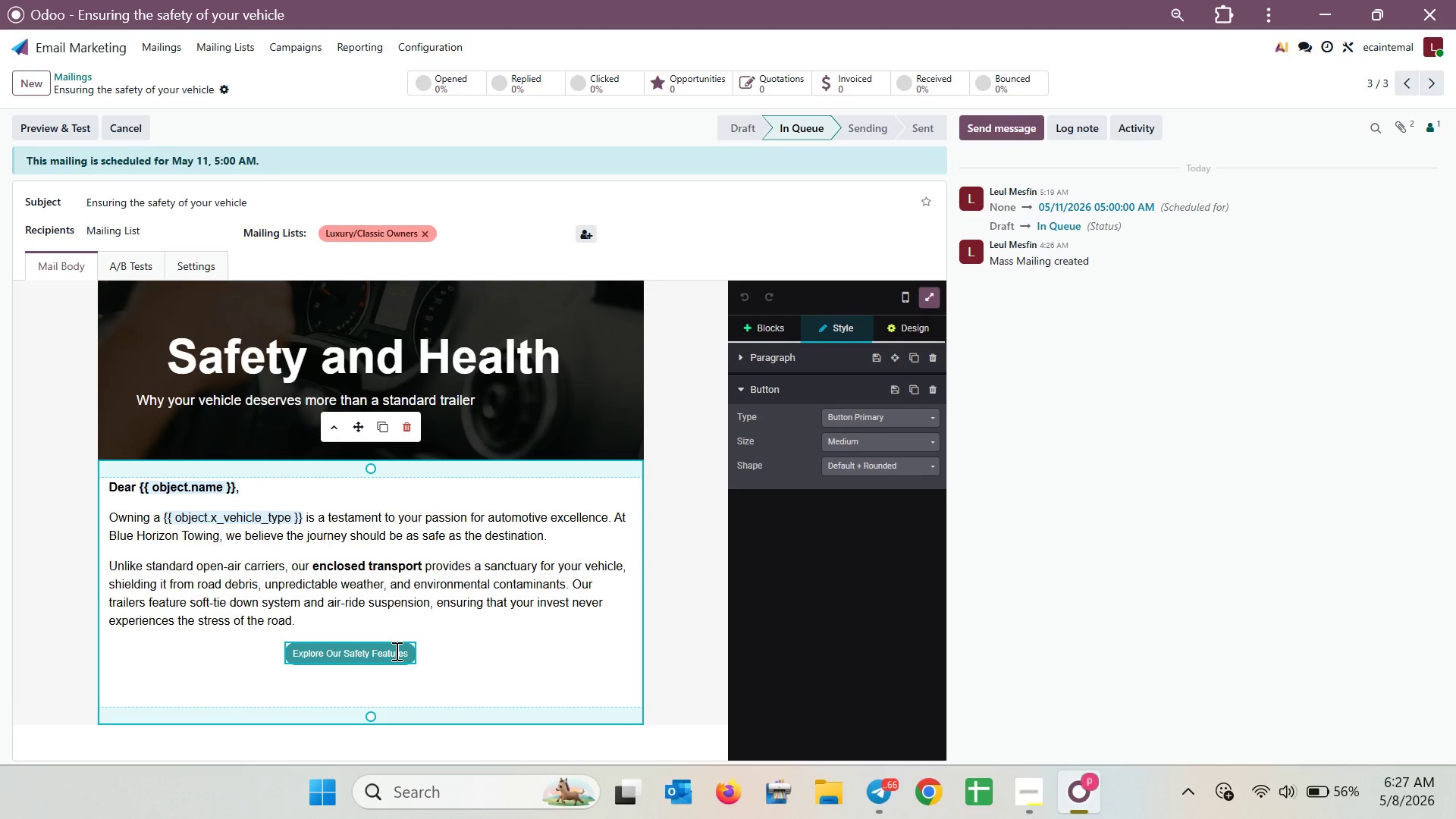 
left_click([395, 651])
 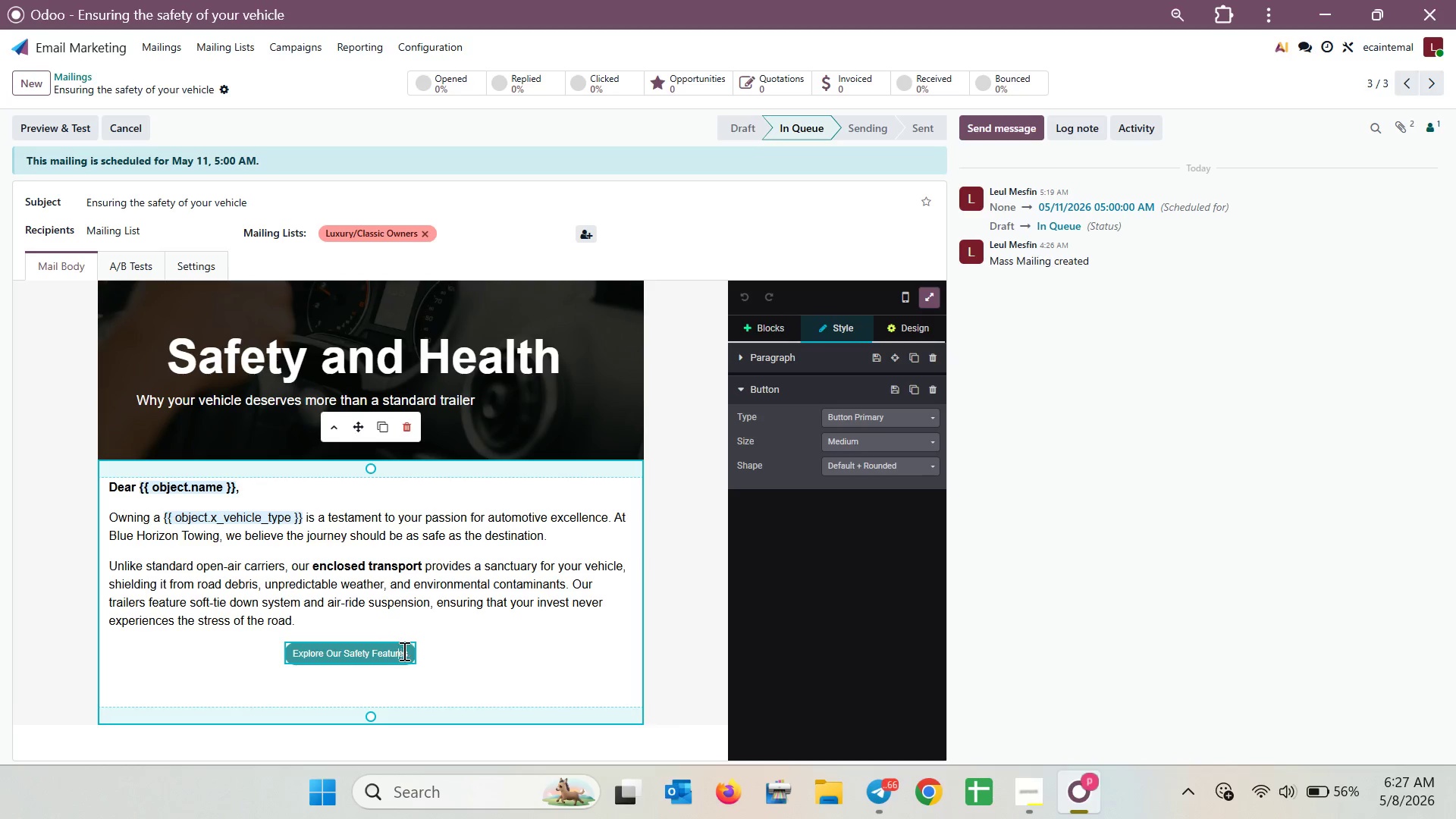 
triple_click([414, 651])
 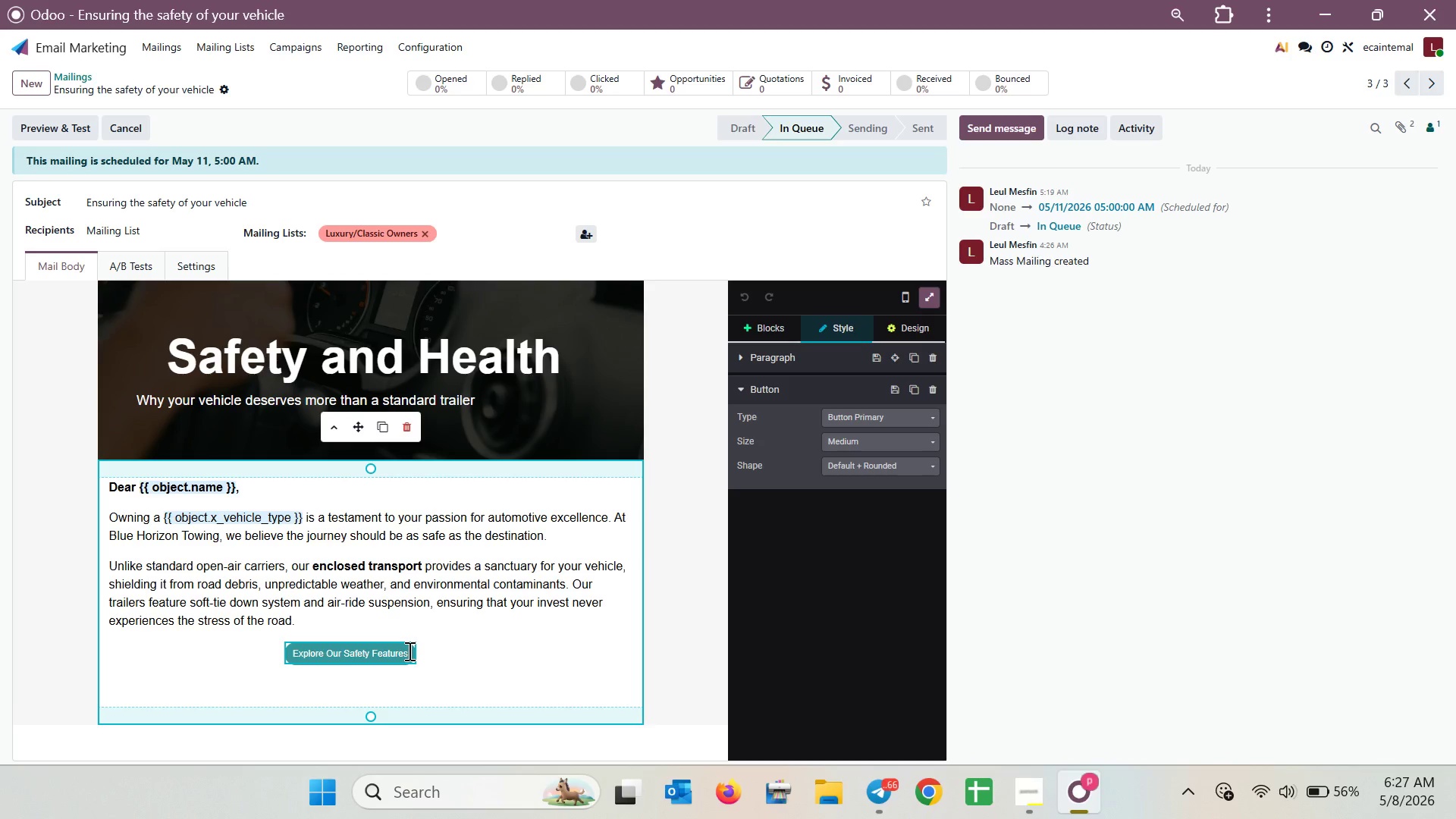 
left_click([408, 651])
 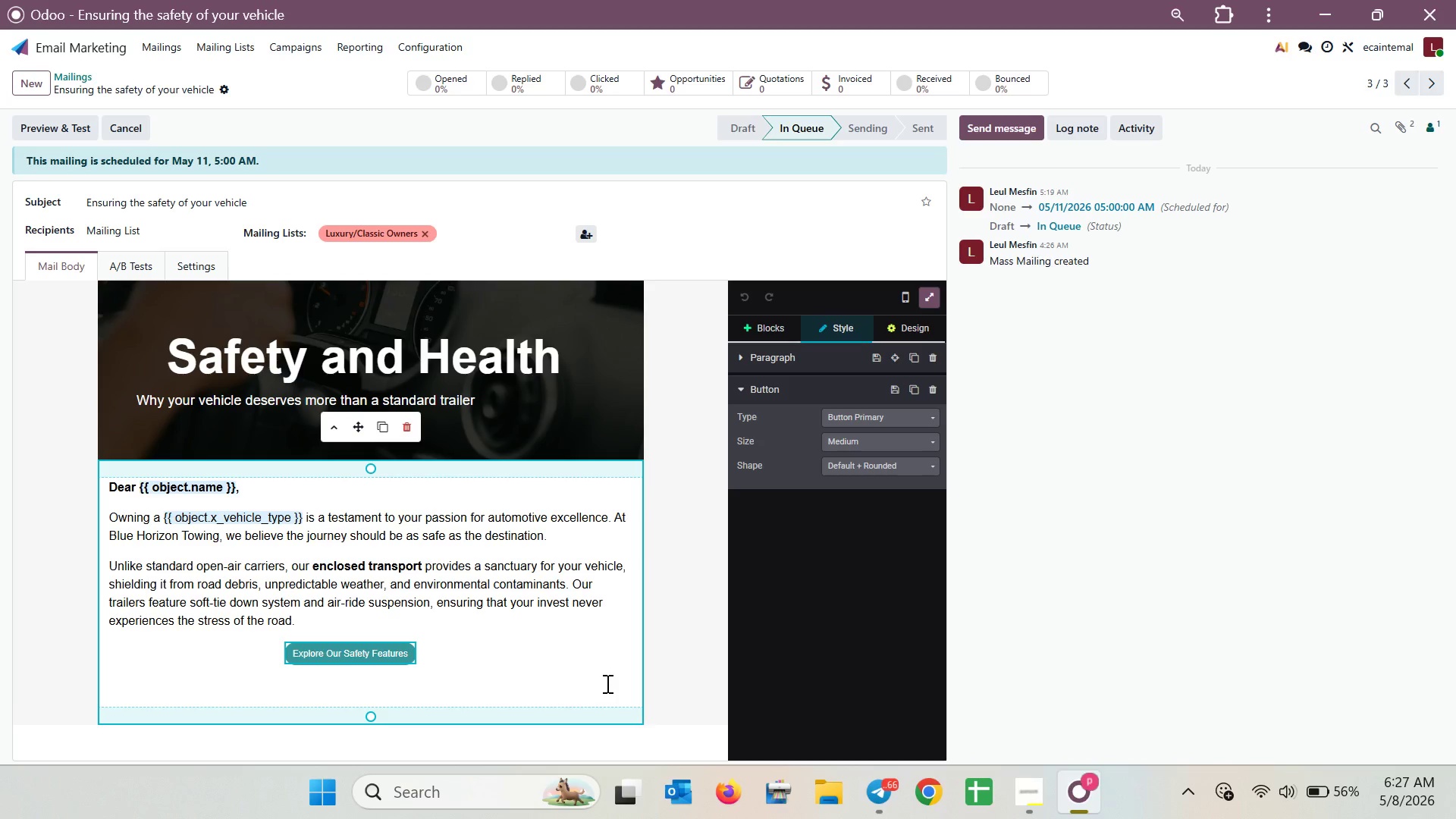 
left_click([519, 667])
 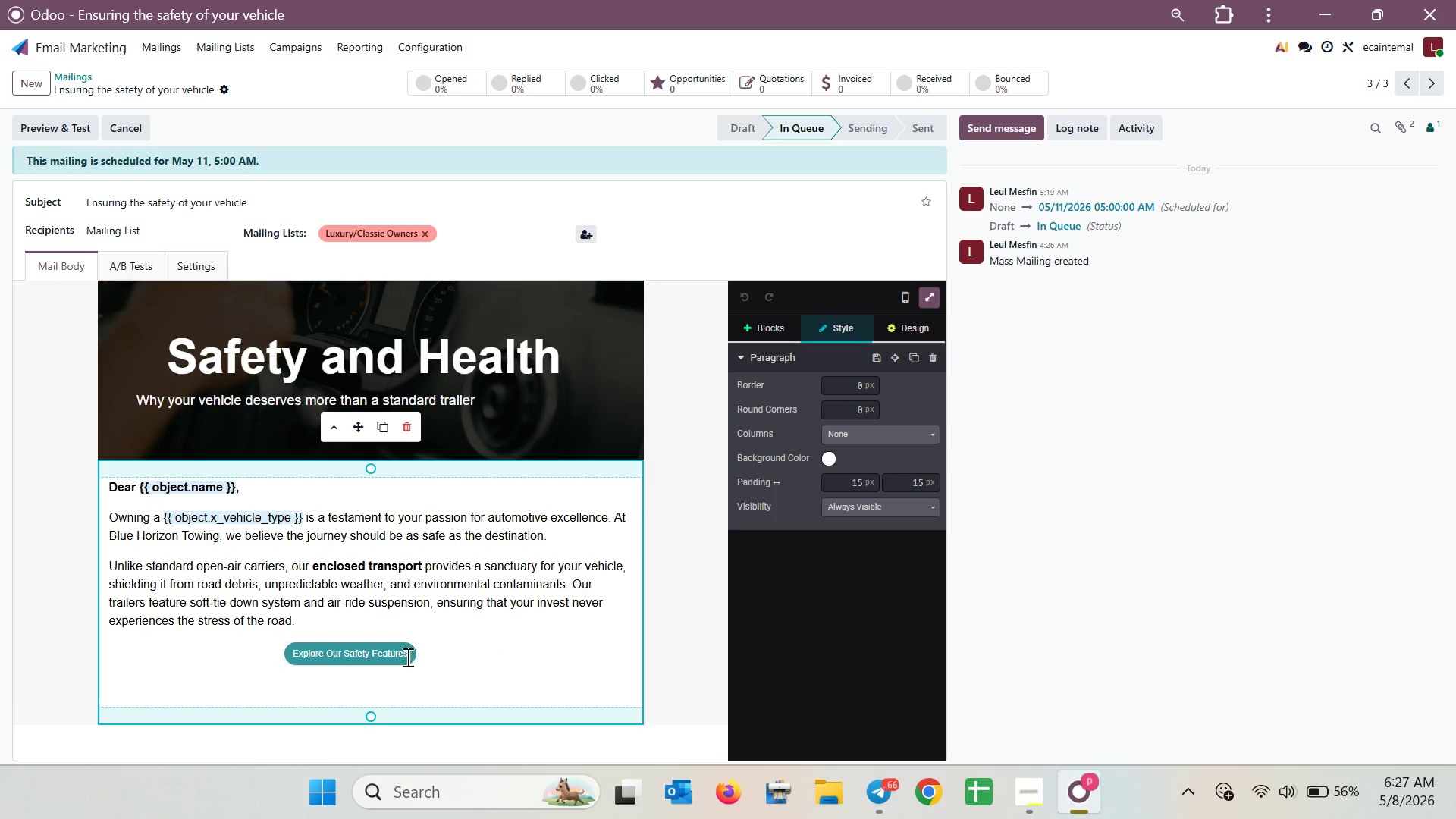 
left_click([401, 658])
 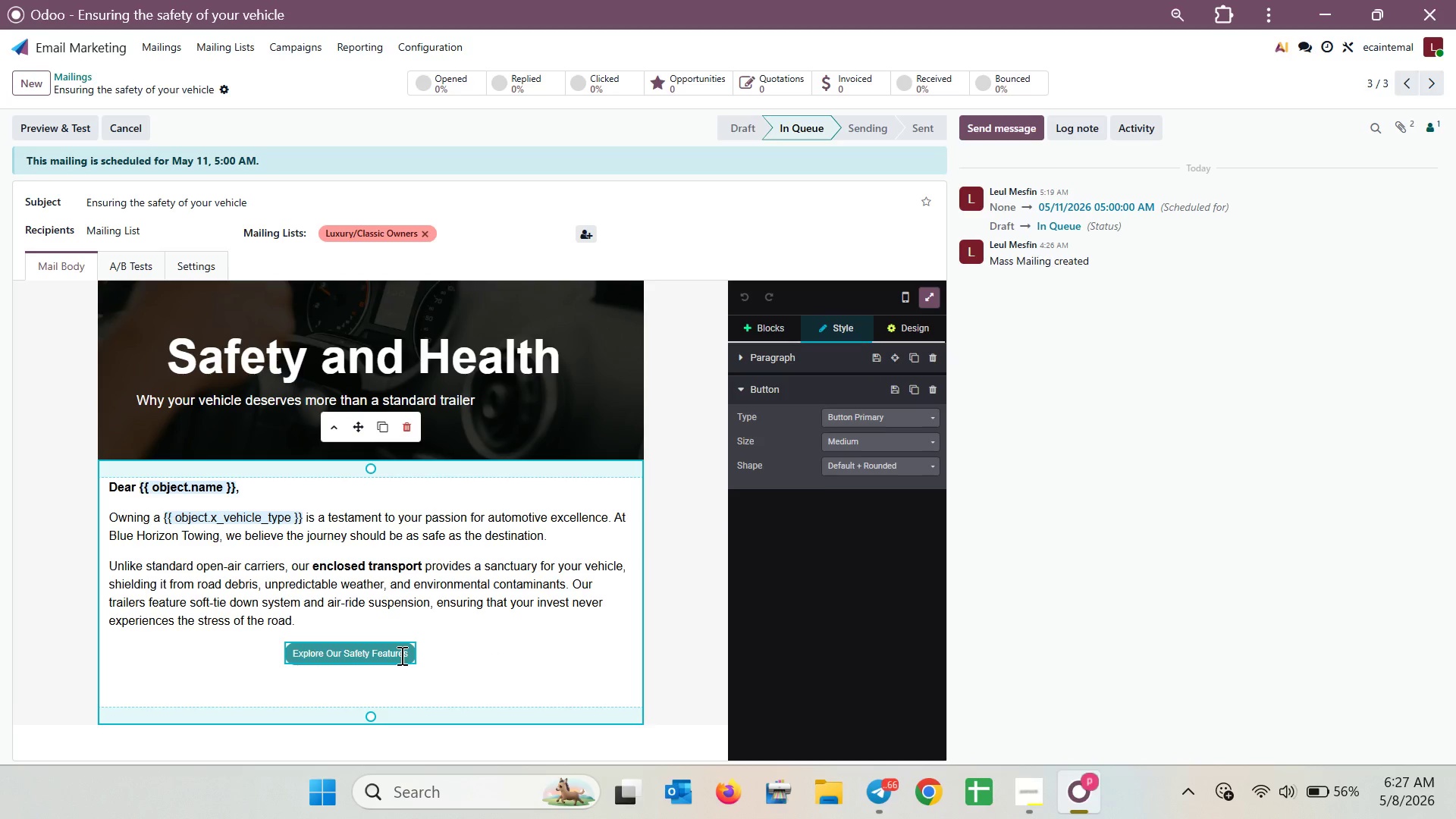 
left_click([77, 75])
 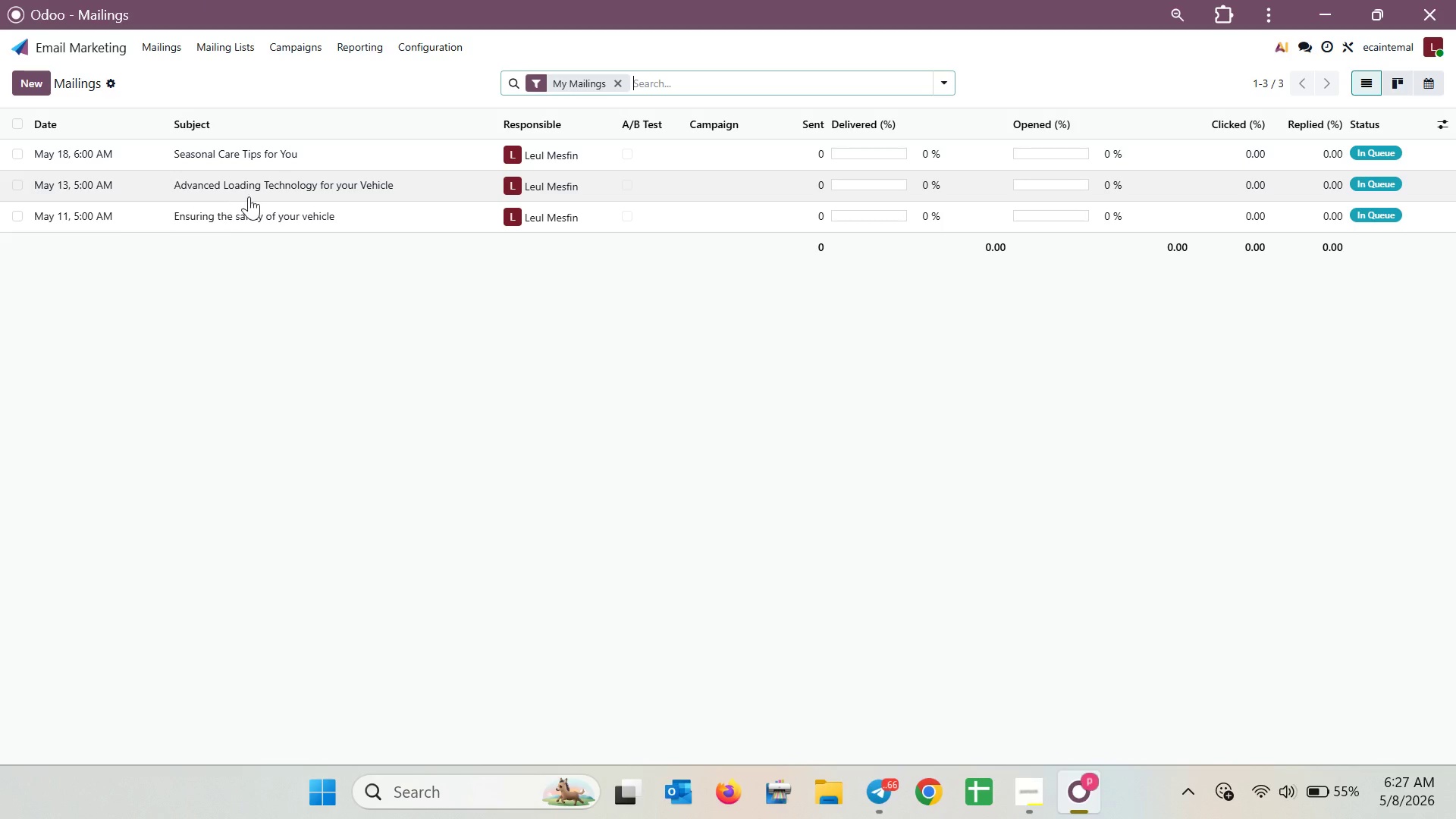 
left_click([265, 177])
 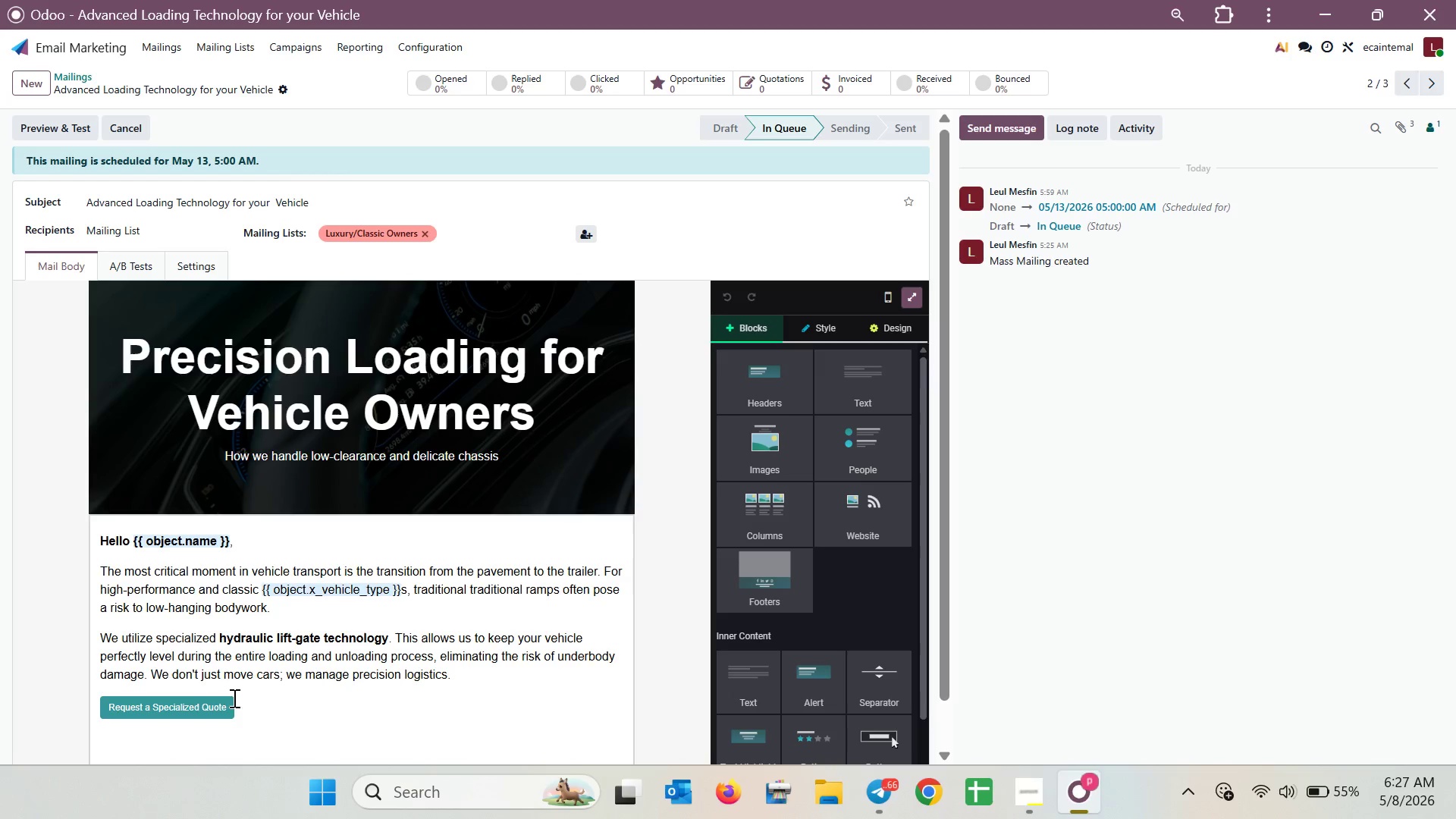 
left_click([218, 706])
 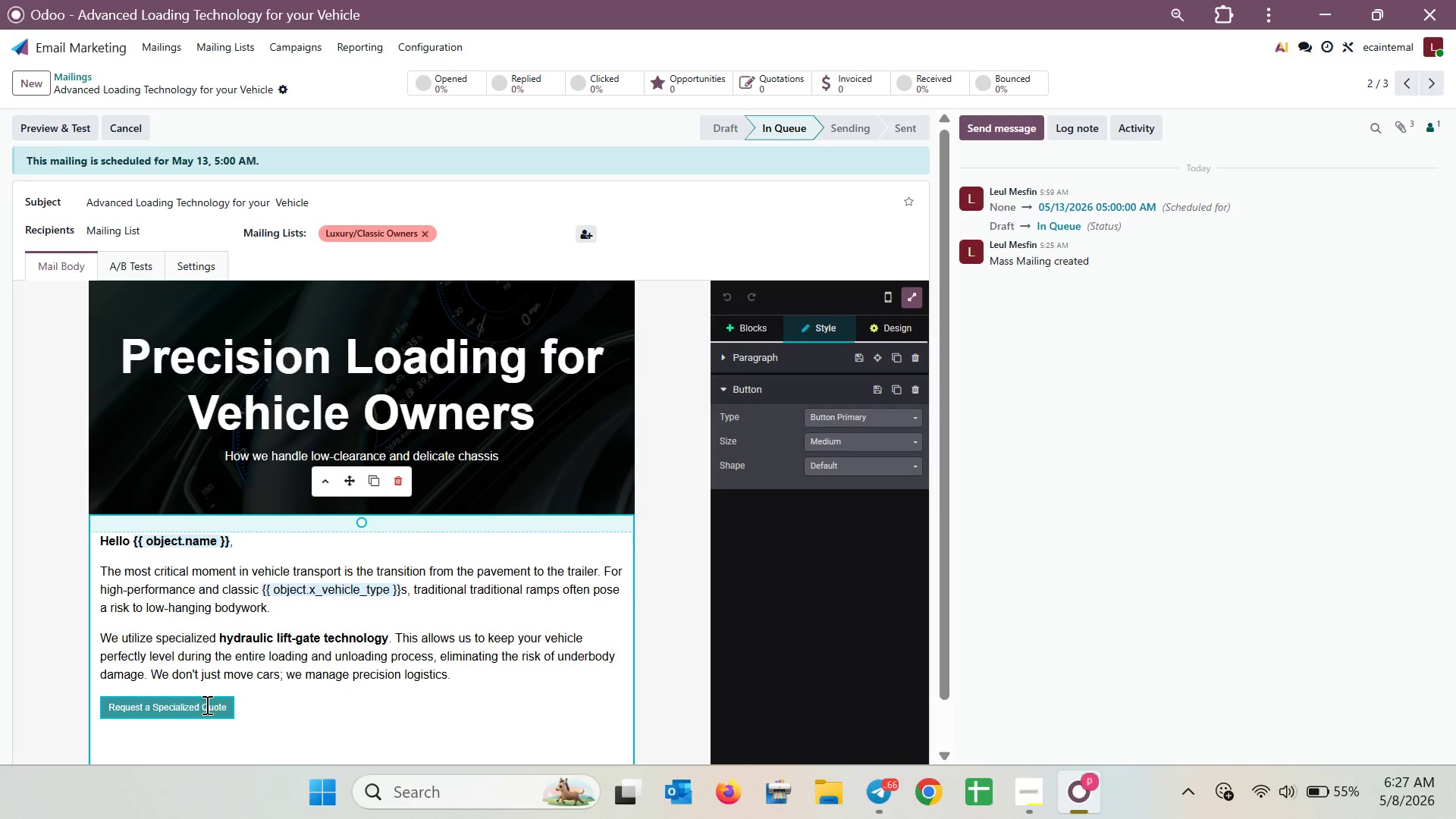 
left_click([171, 703])
 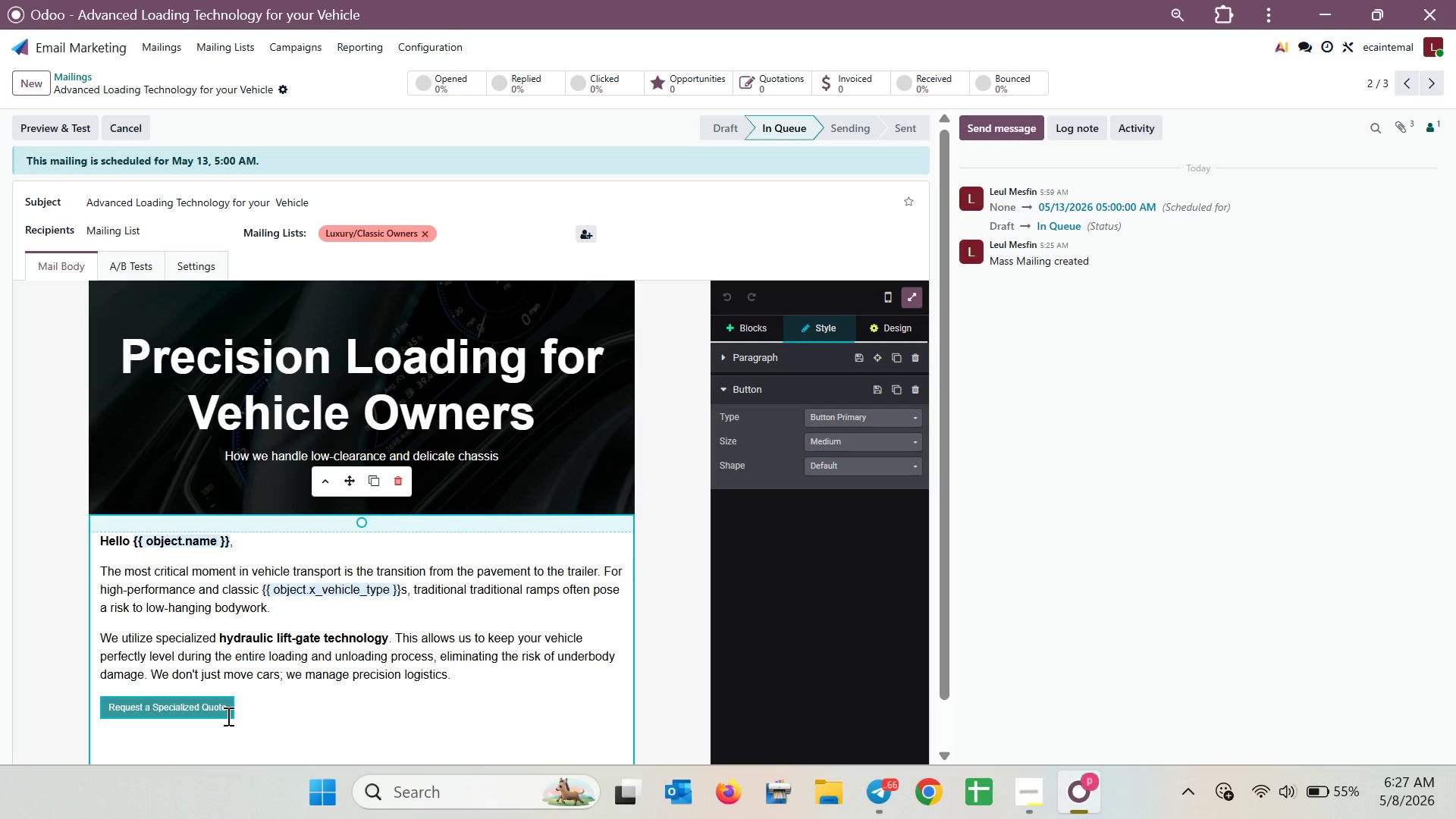 
left_click([227, 715])
 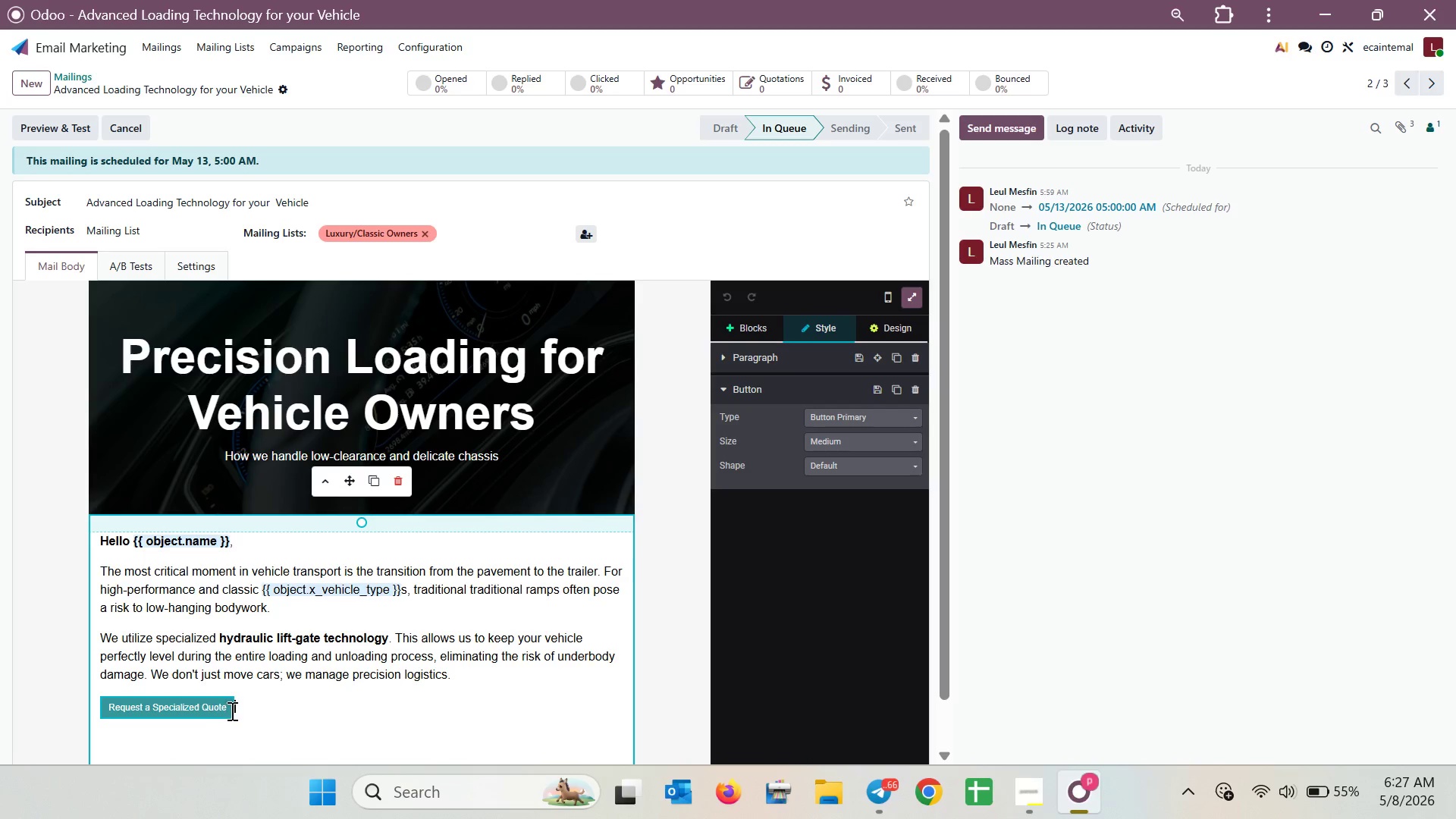 
right_click([225, 709])
 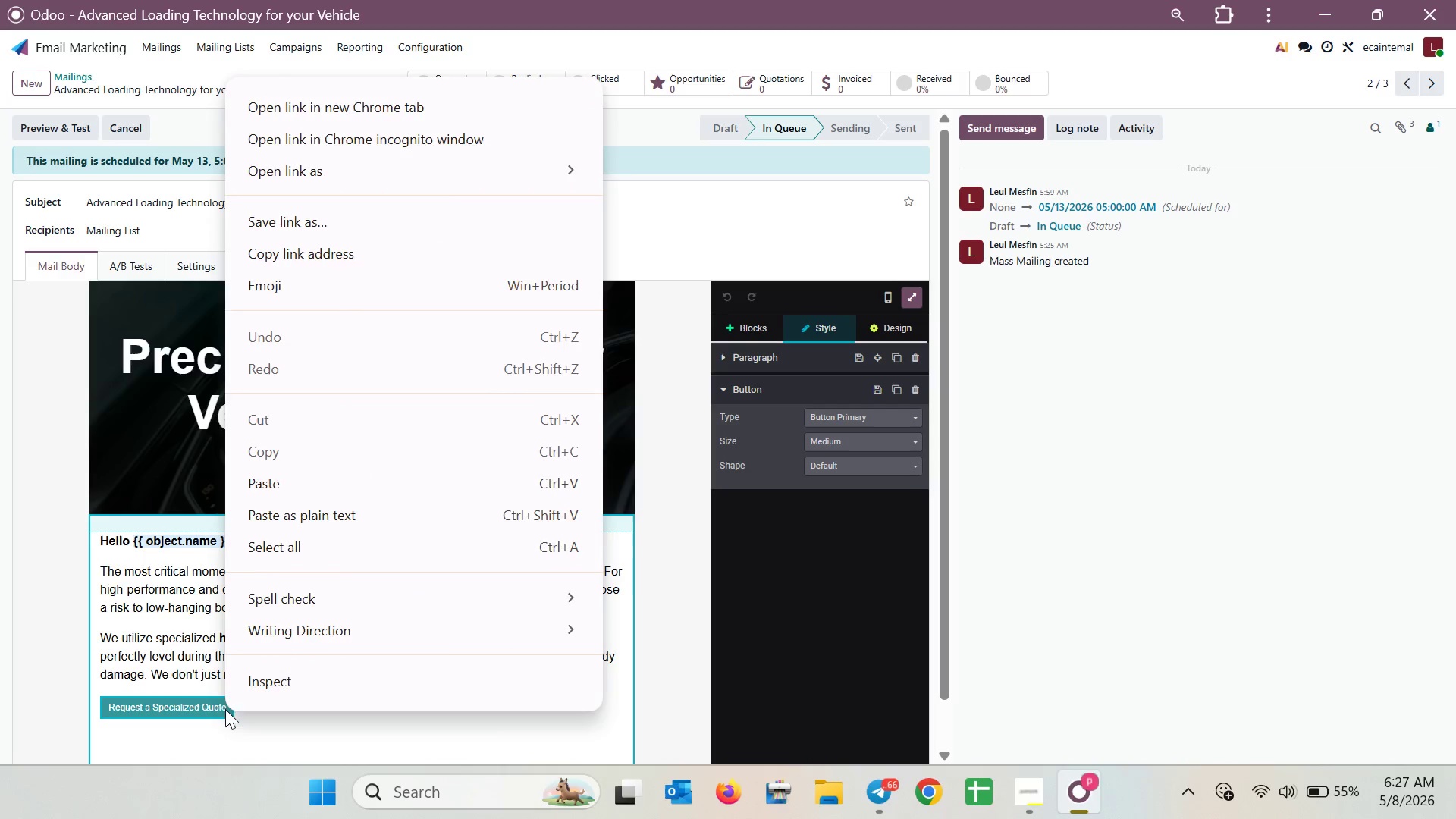 
left_click([224, 709])
 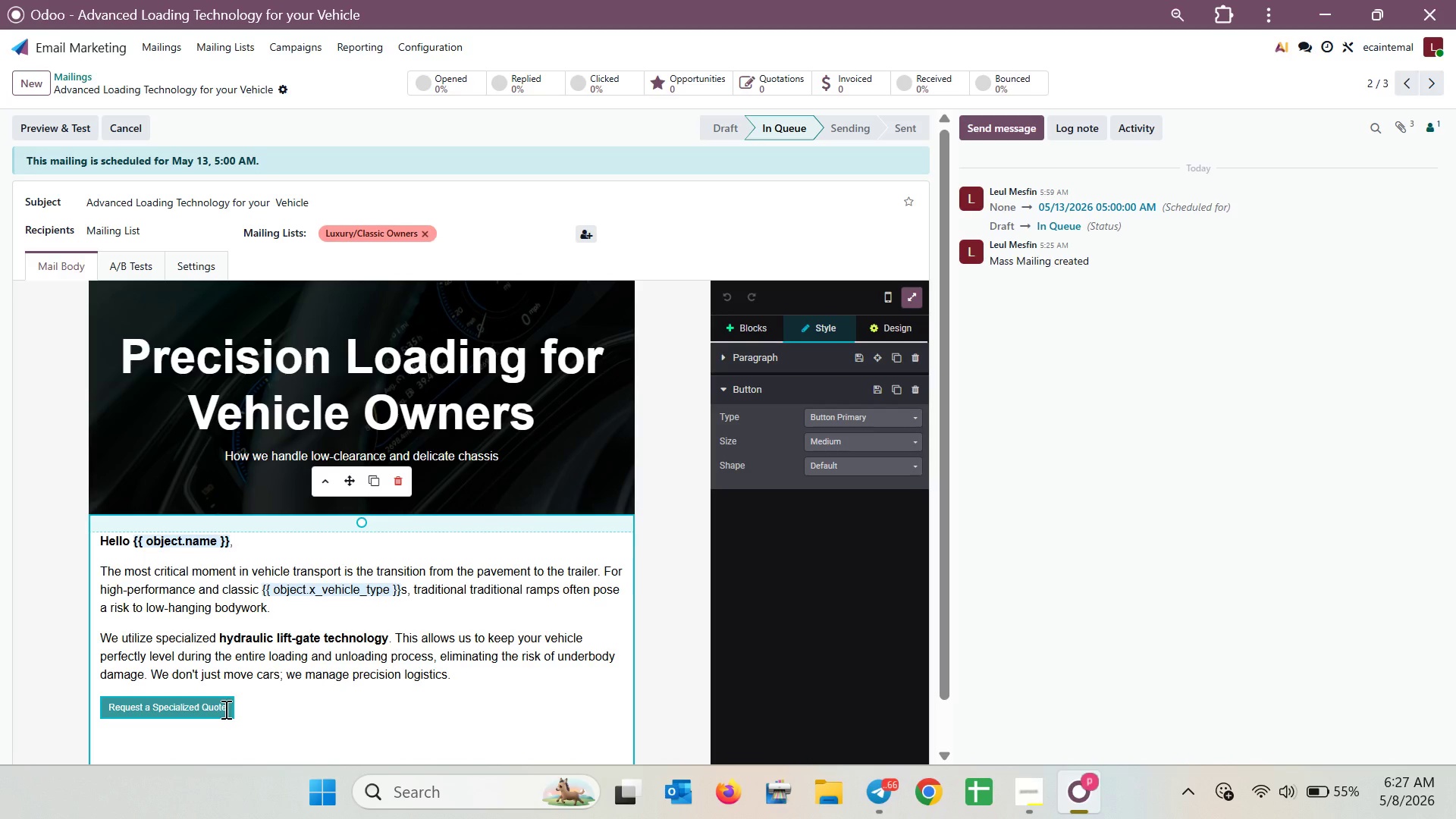 
left_click([224, 709])
 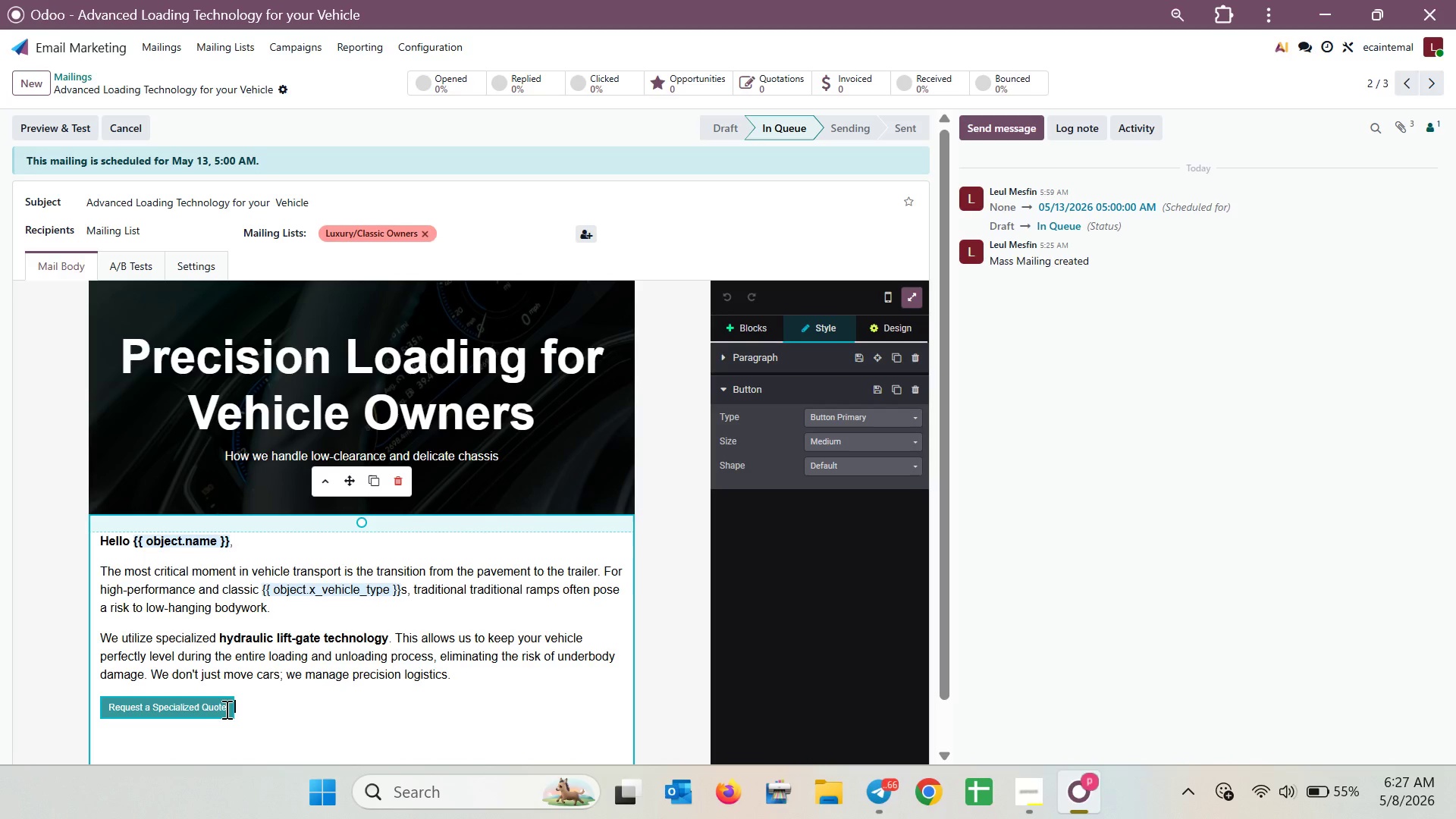 
key(Backspace)
 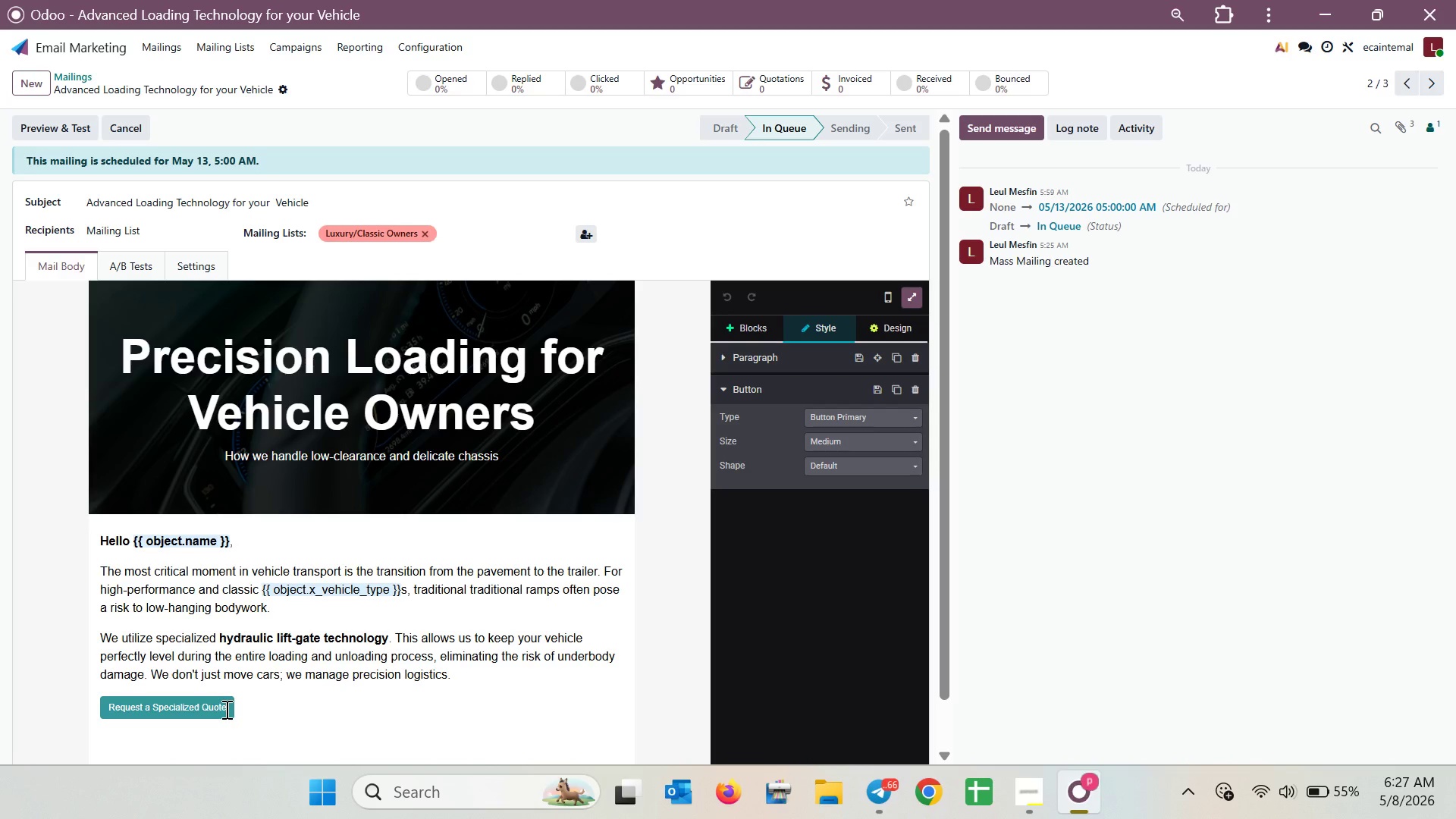 
key(Backspace)
 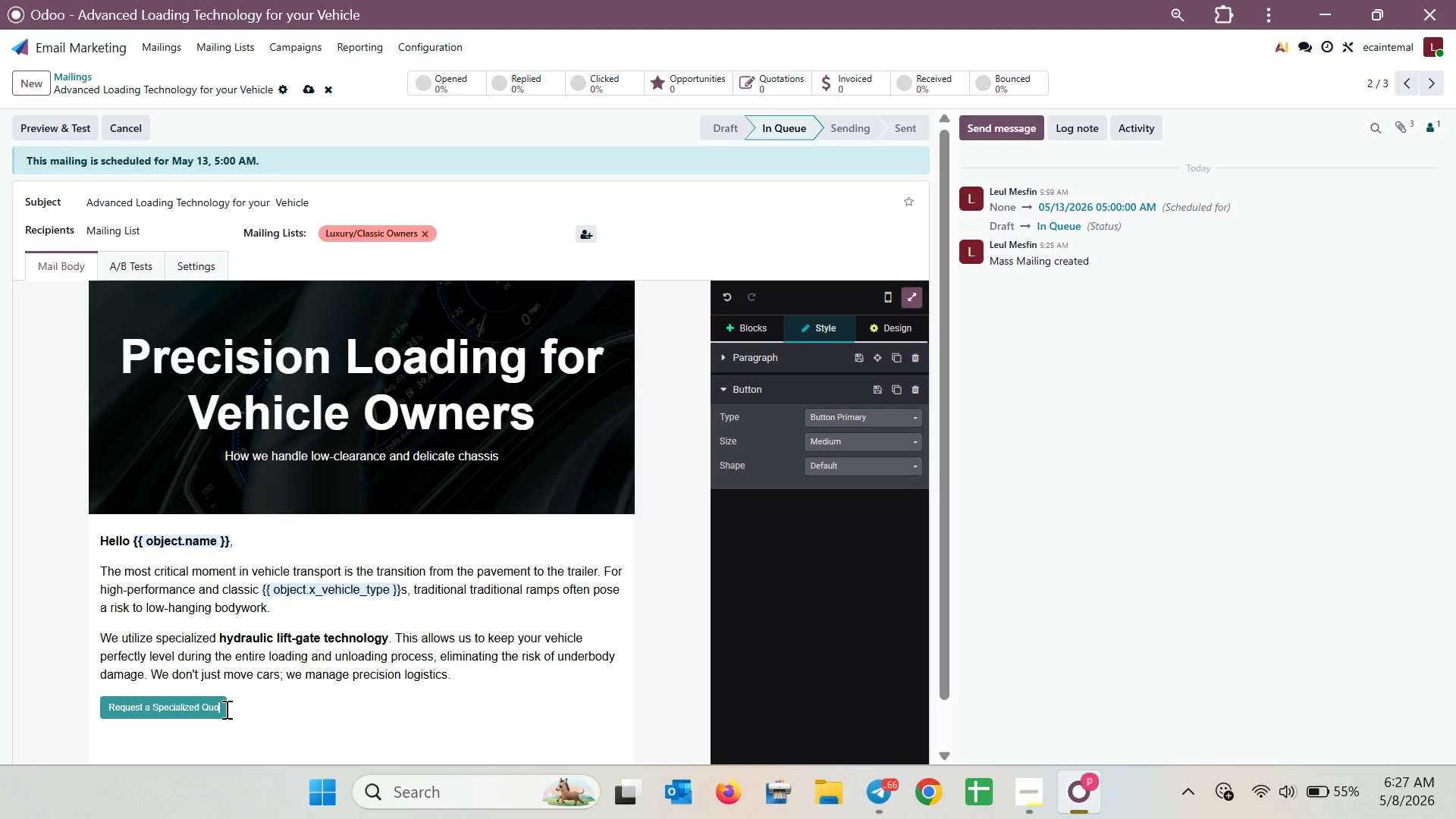 
hold_key(key=Backspace, duration=1.22)
 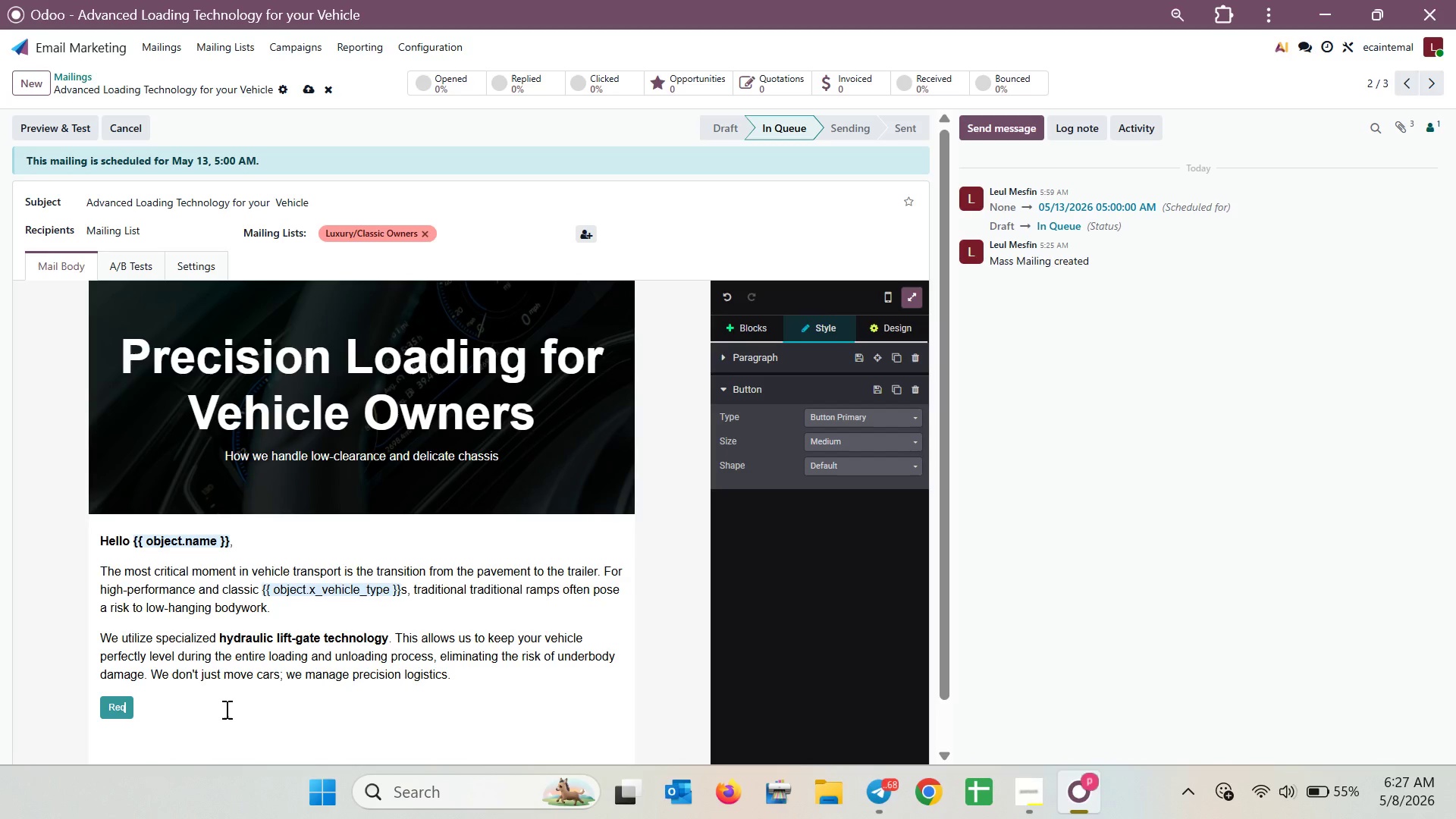 
key(Backspace)
 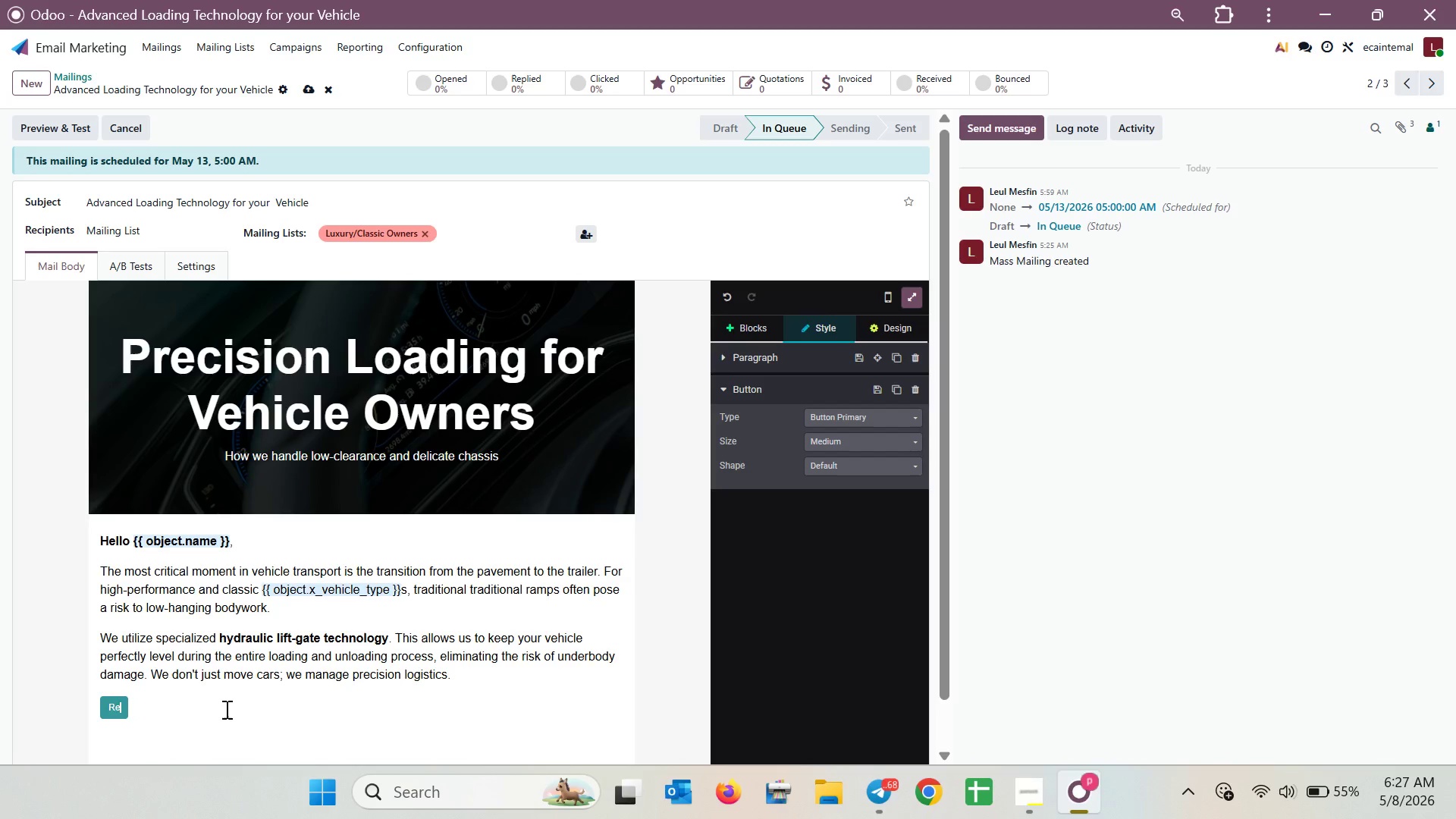 
key(Backspace)
 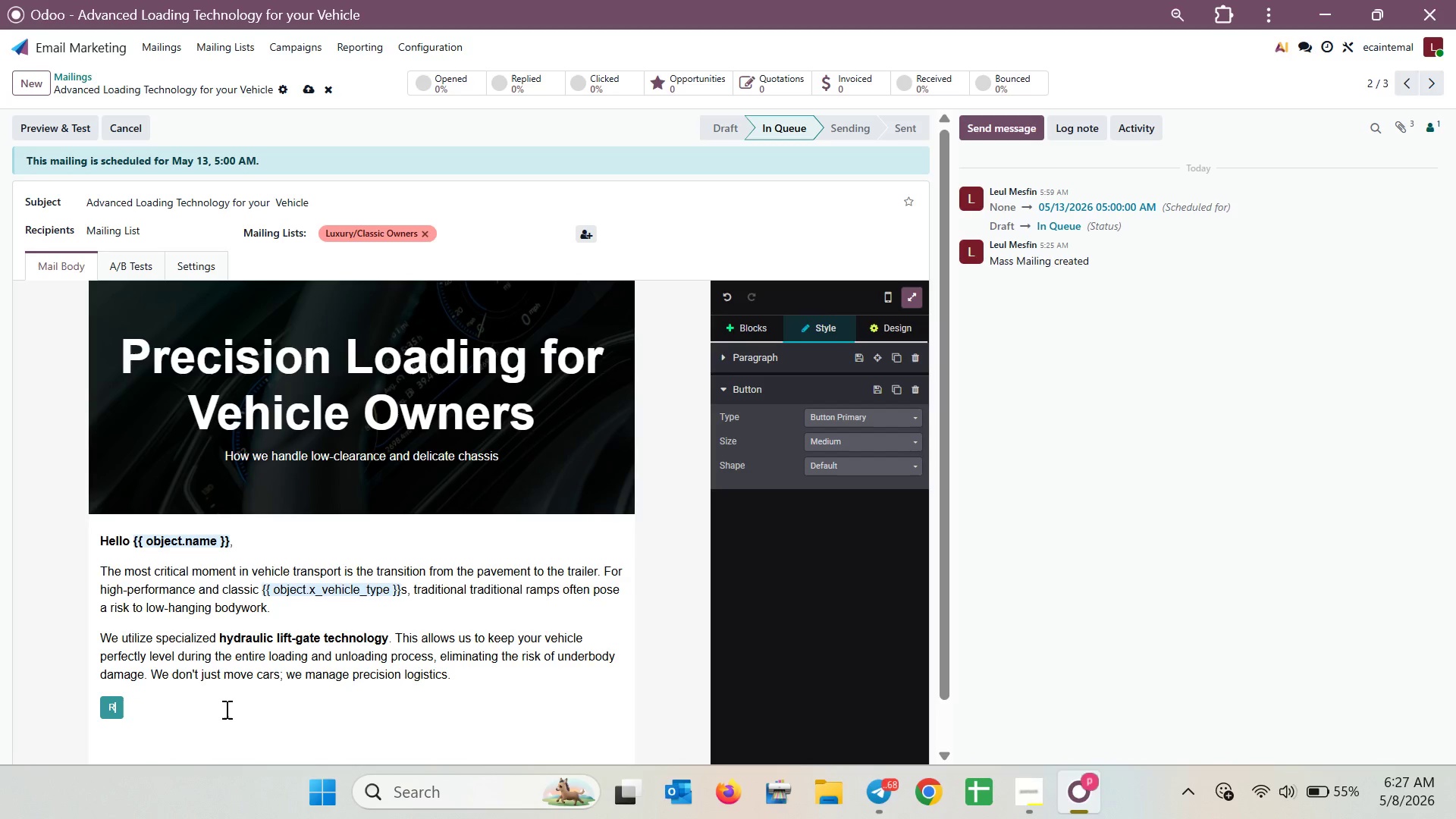 
key(Backspace)
 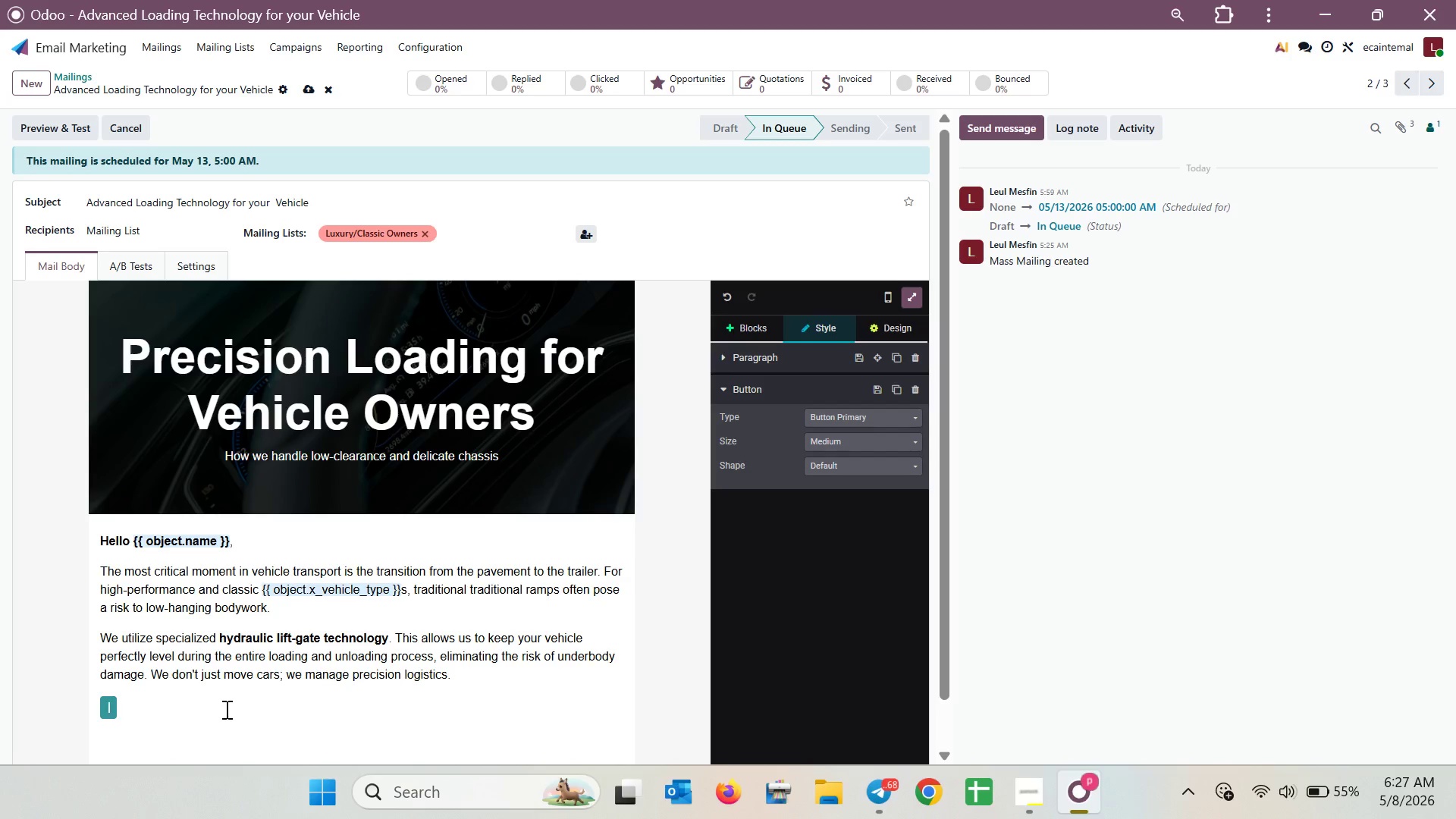 
key(Control+X)
 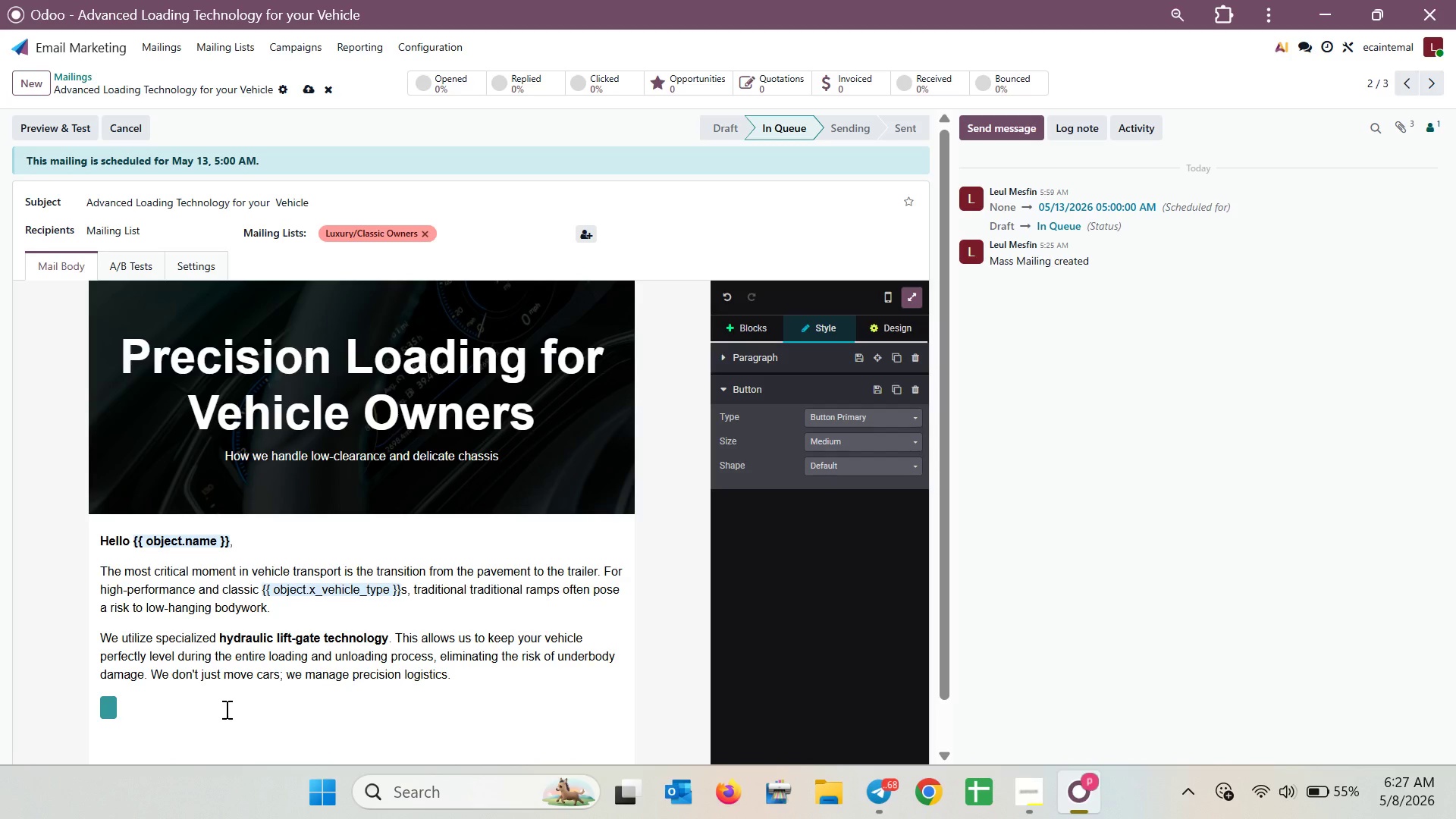 
key(Control+Z)
 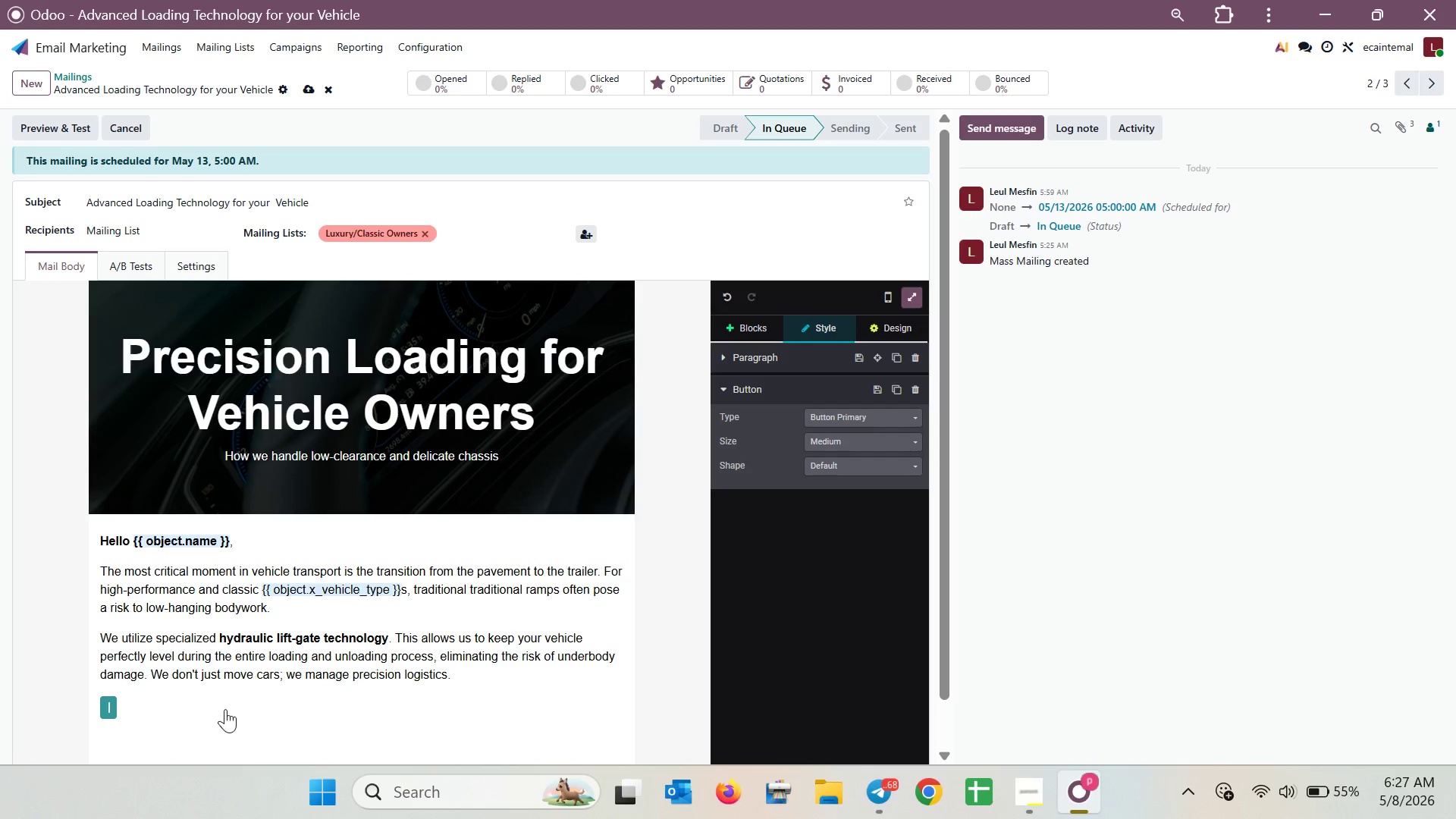 
key(Control+Z)
 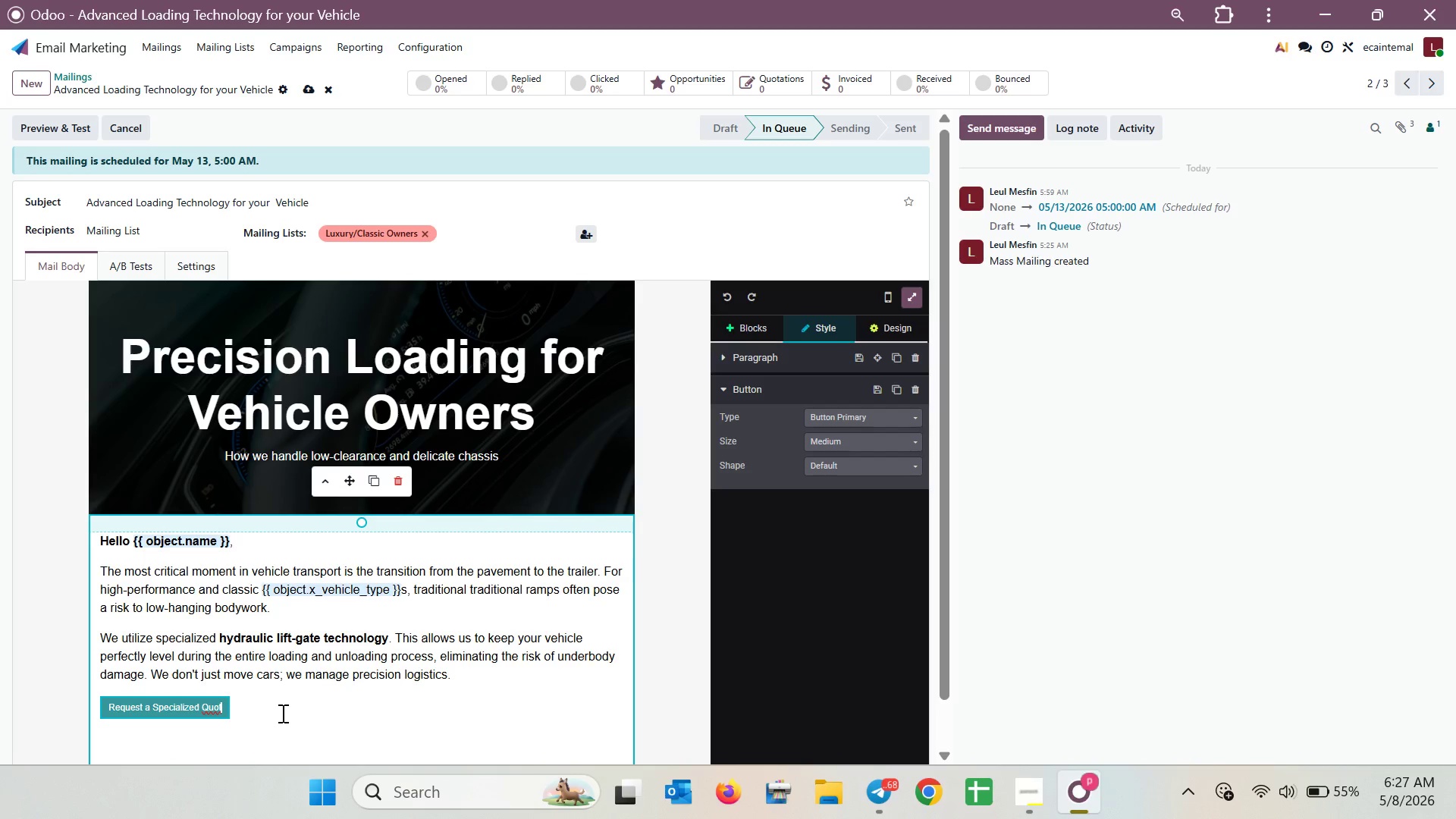 
key(Control+Z)
 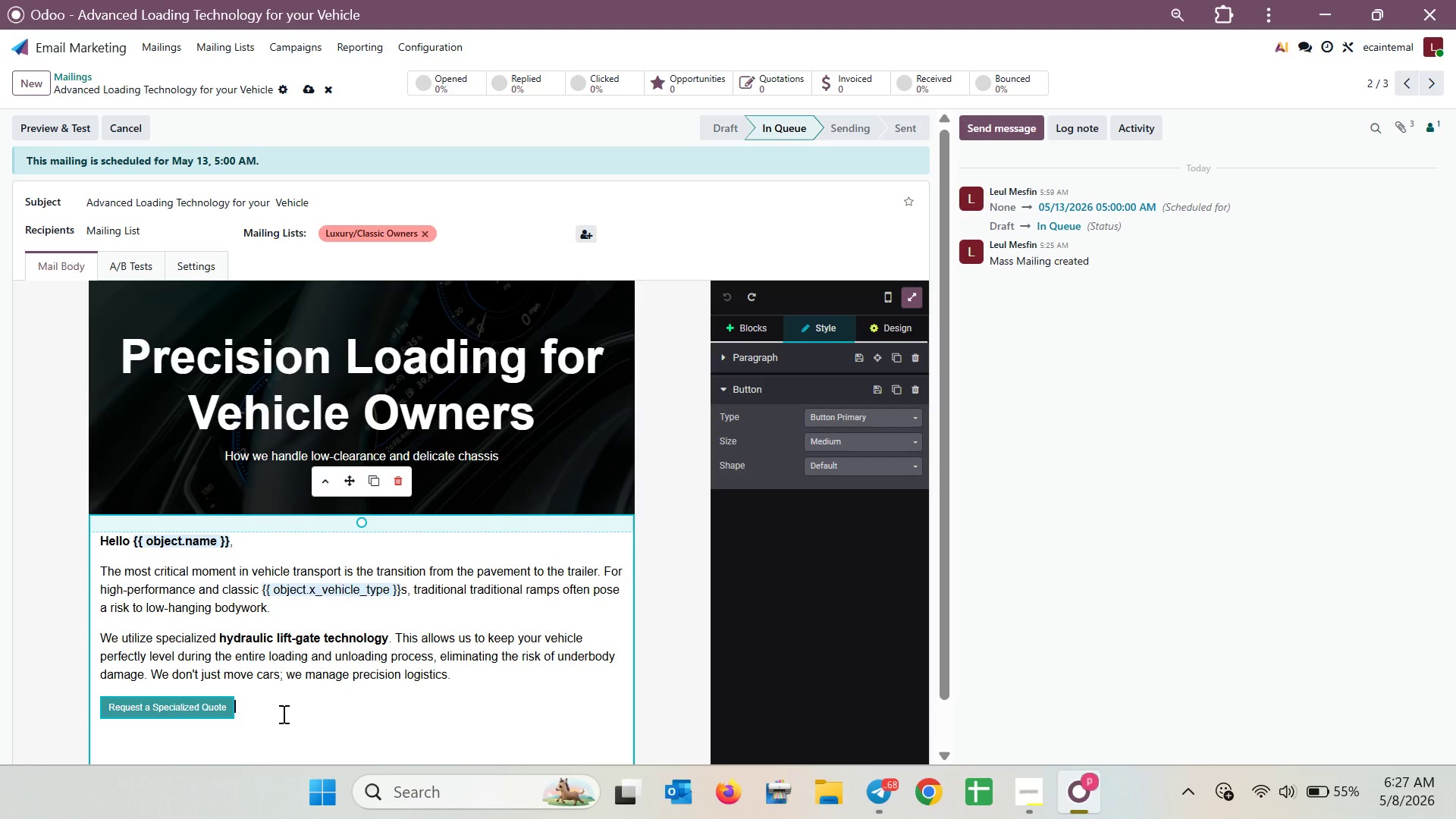 
left_click([282, 714])
 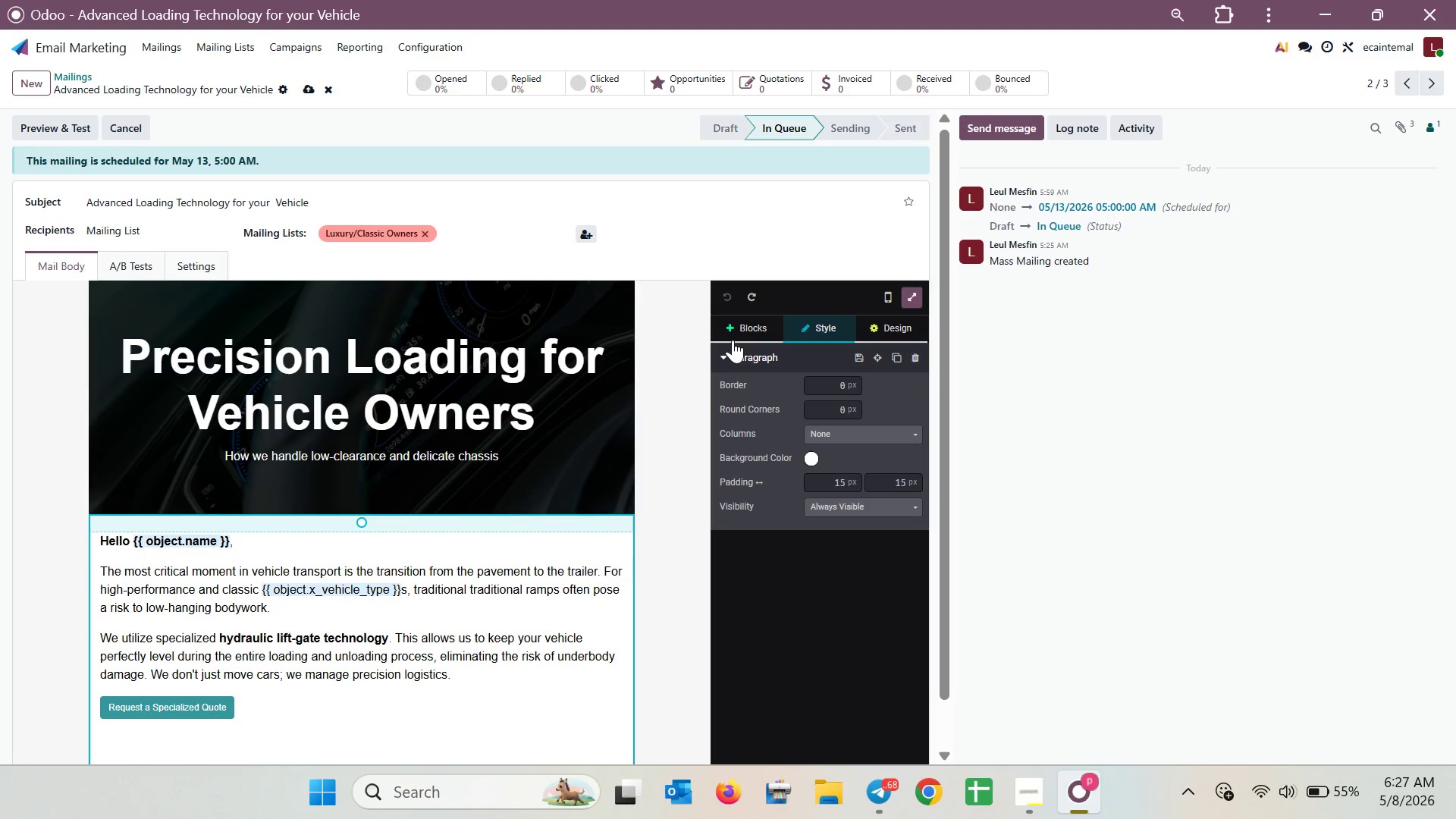 
left_click([737, 337])
 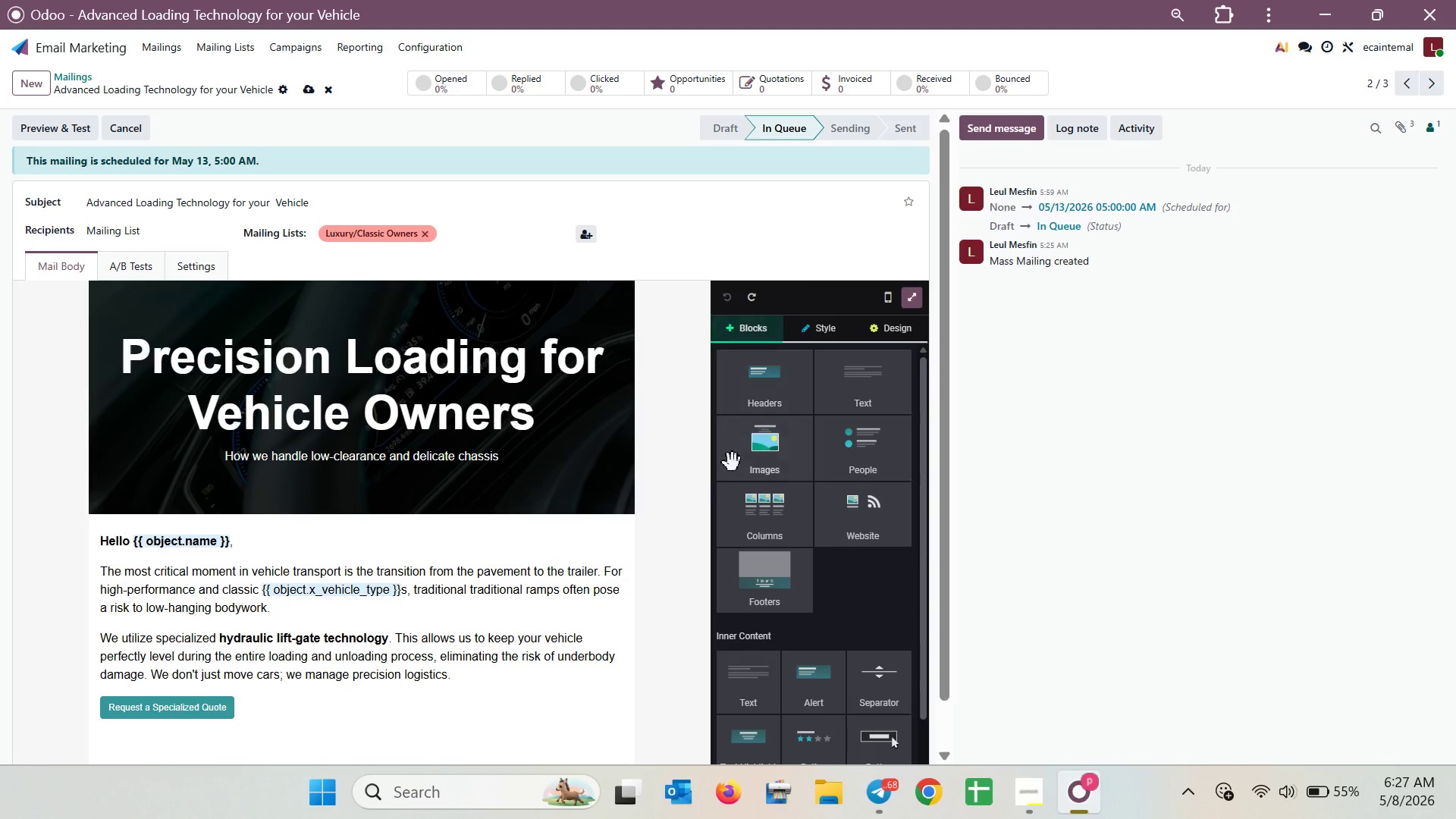 
scroll: coordinate [694, 489], scroll_direction: down, amount: 1.0
 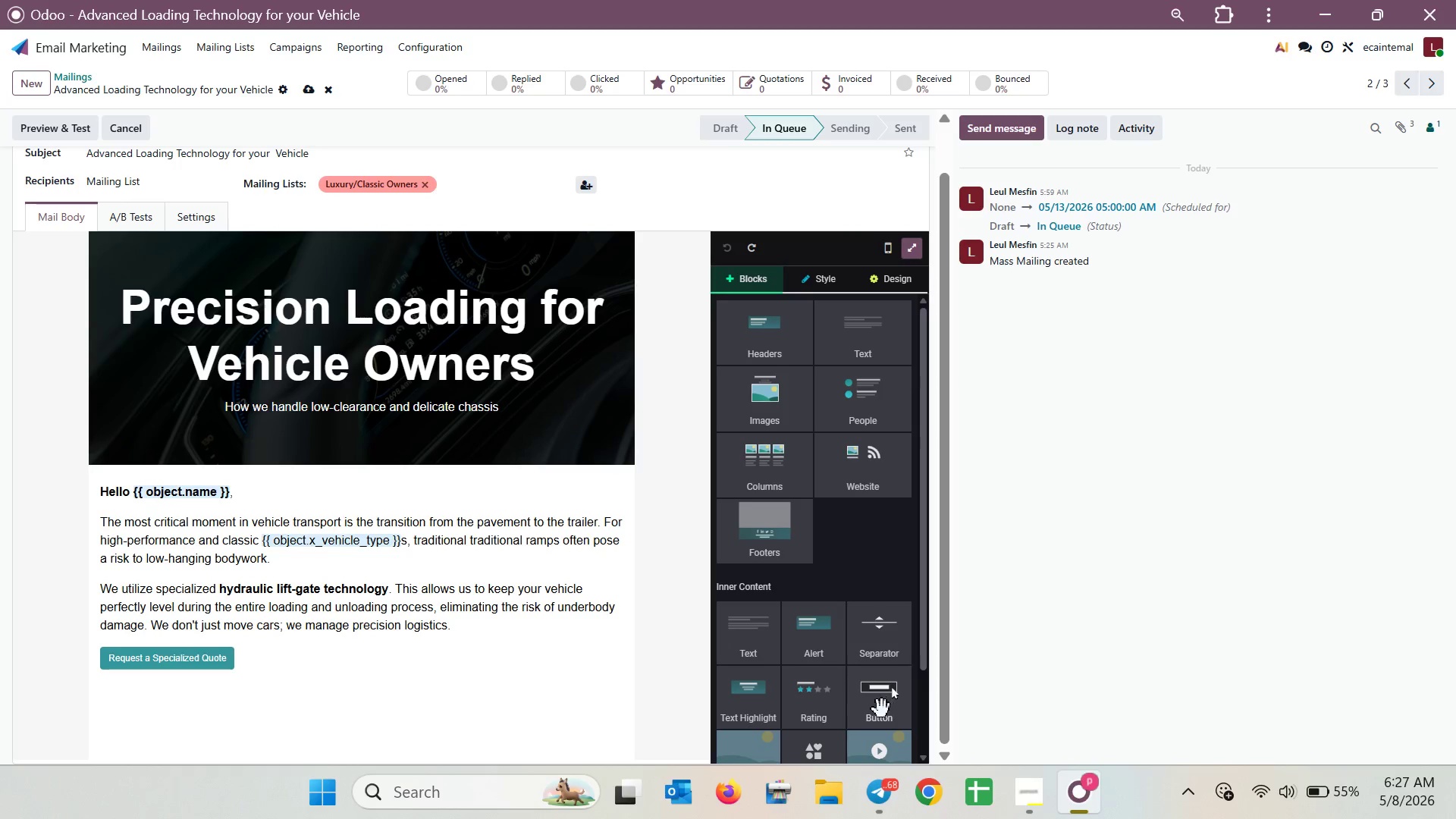 
left_click_drag(start_coordinate=[882, 709], to_coordinate=[492, 669])
 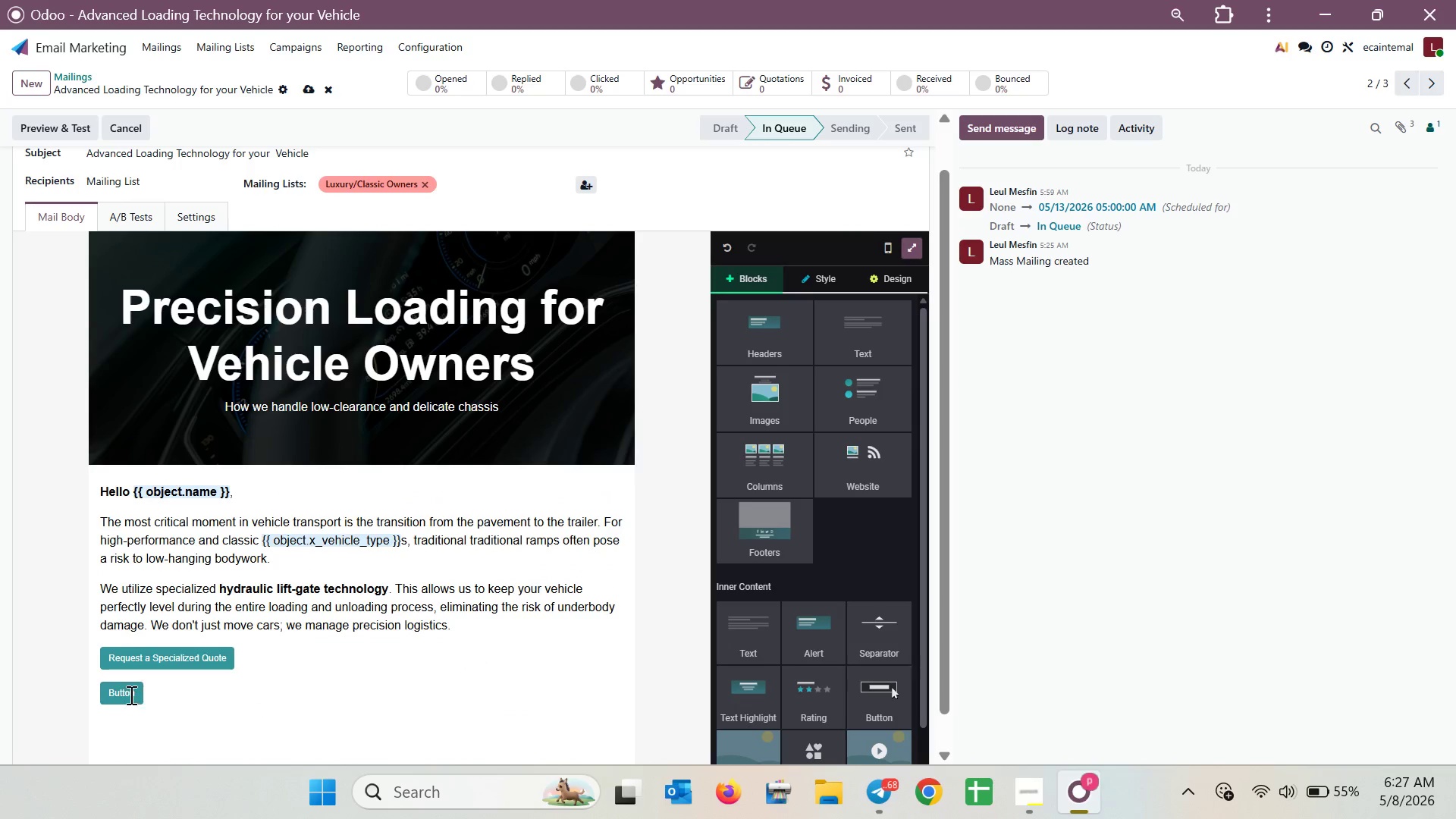 
left_click([130, 694])
 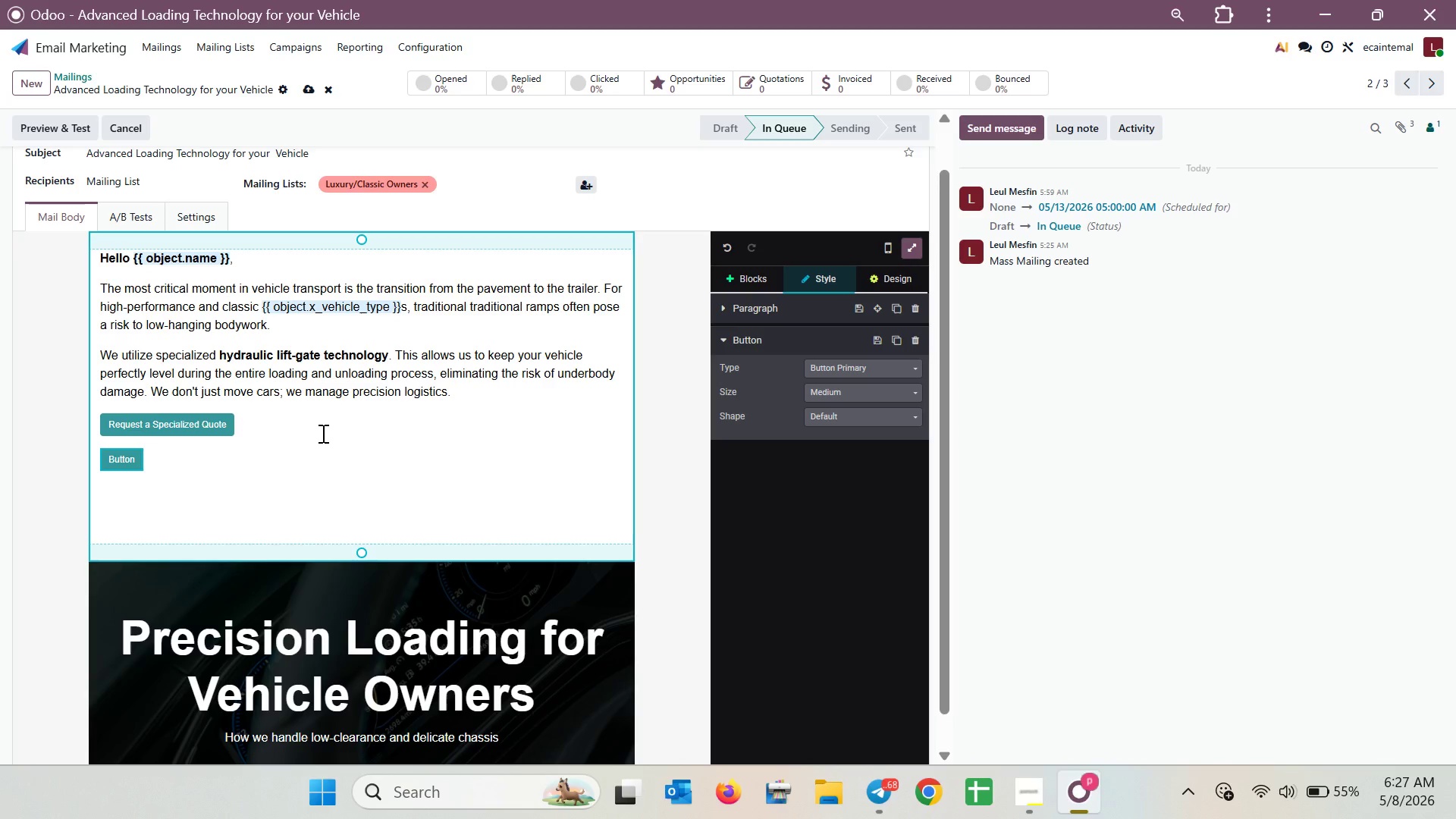 
scroll: coordinate [381, 466], scroll_direction: down, amount: 7.0
 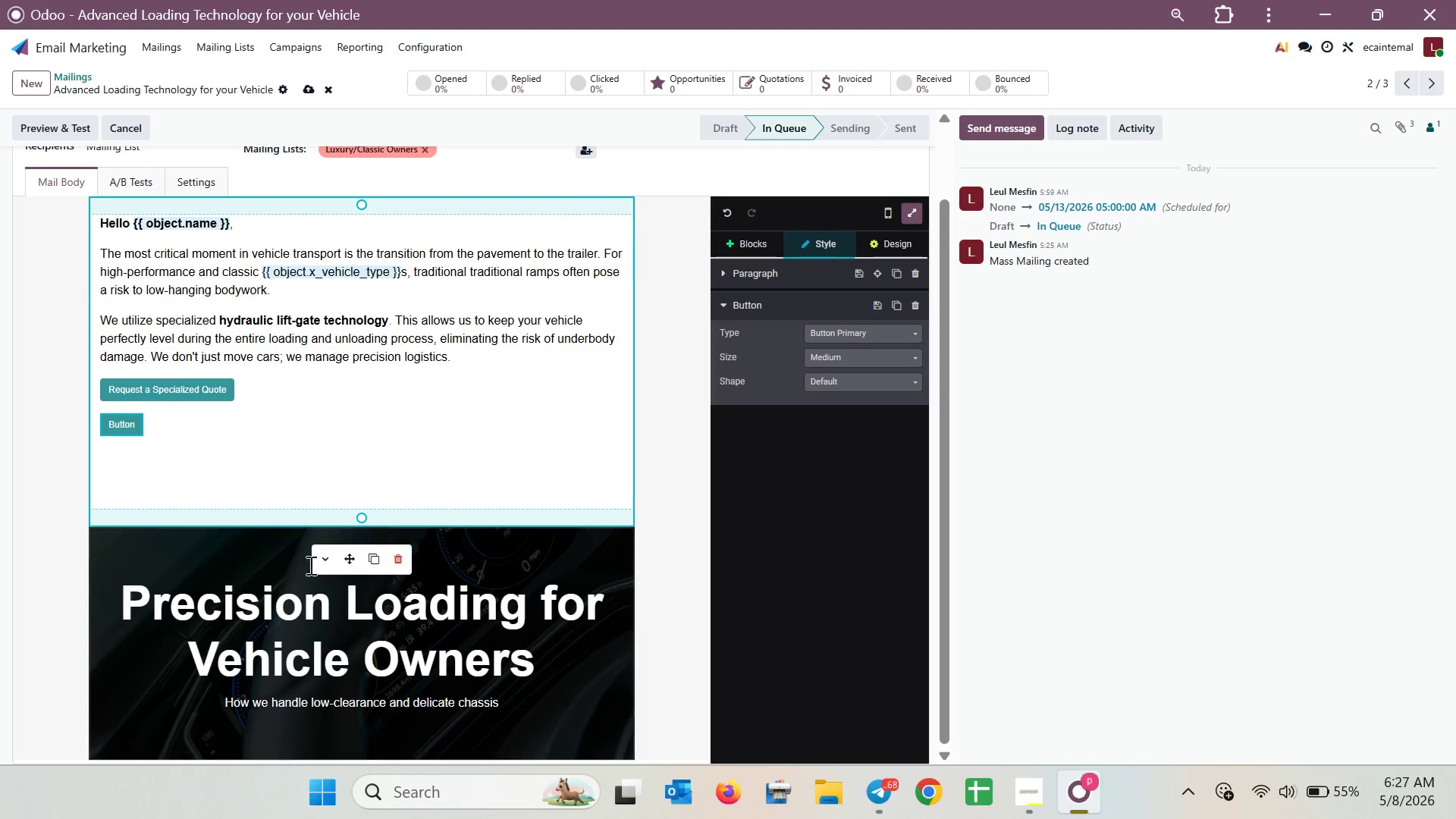 
left_click([315, 565])
 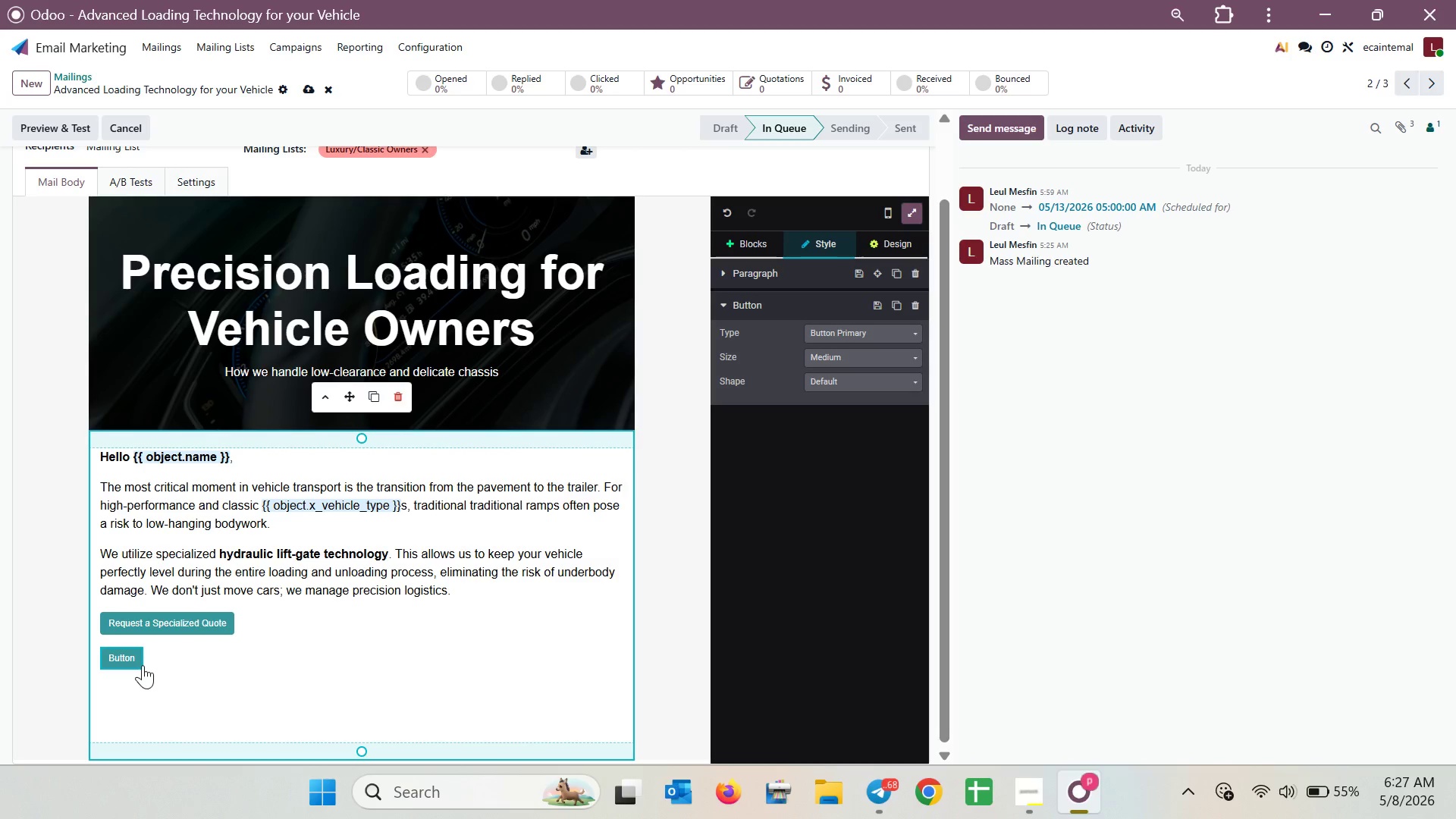 
left_click([158, 654])
 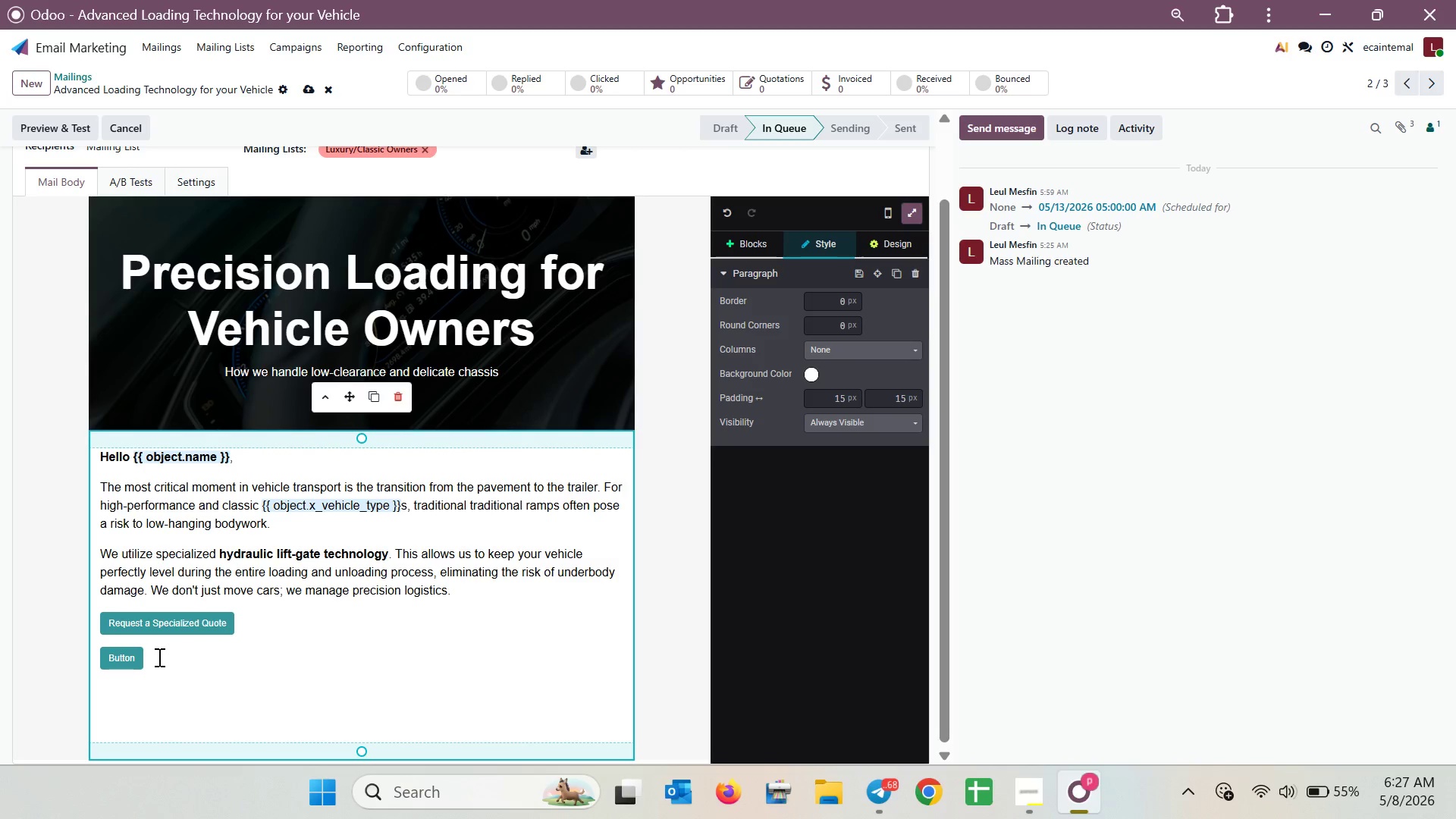 
key(Backspace)
 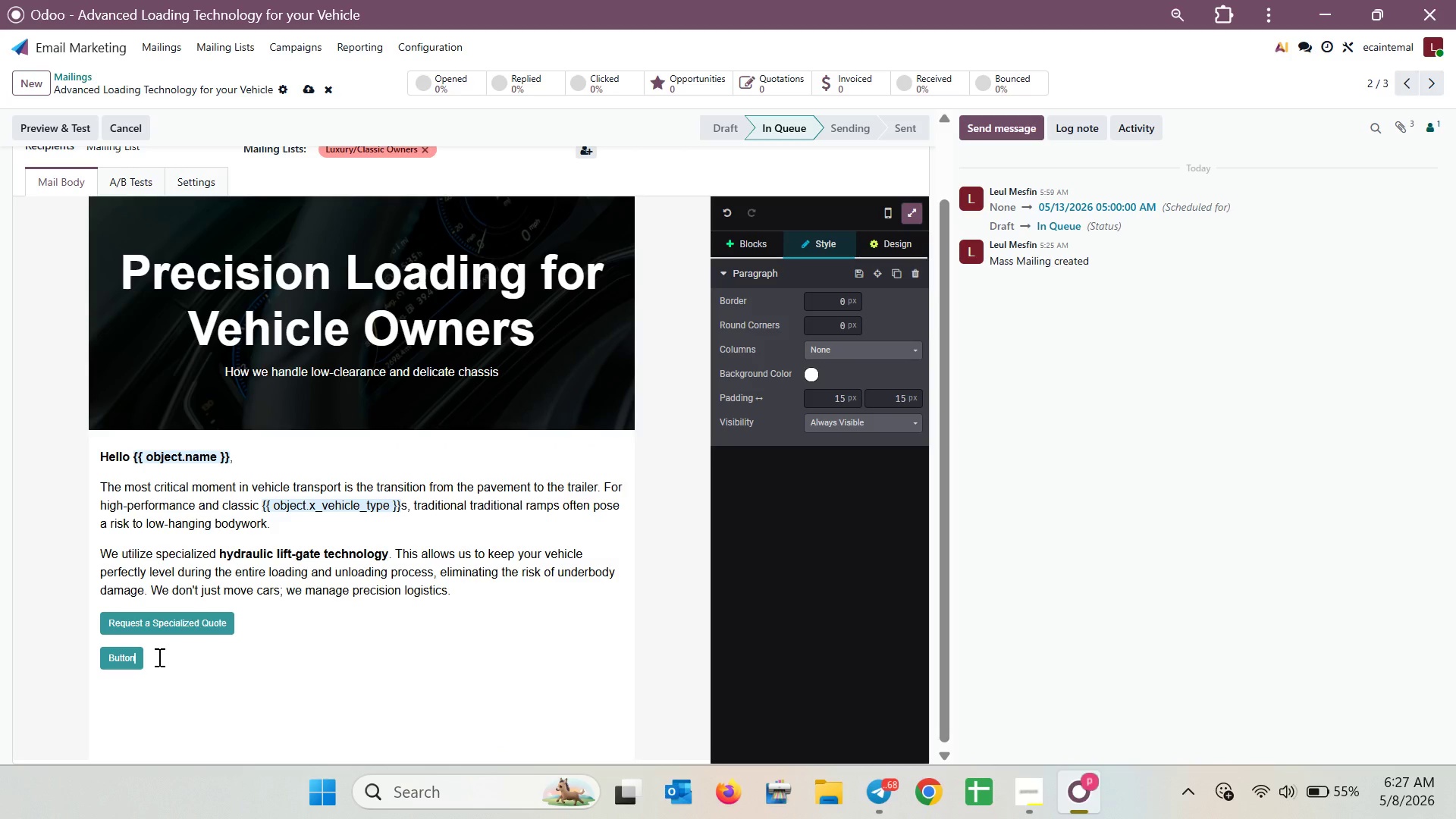 
key(Backspace)
 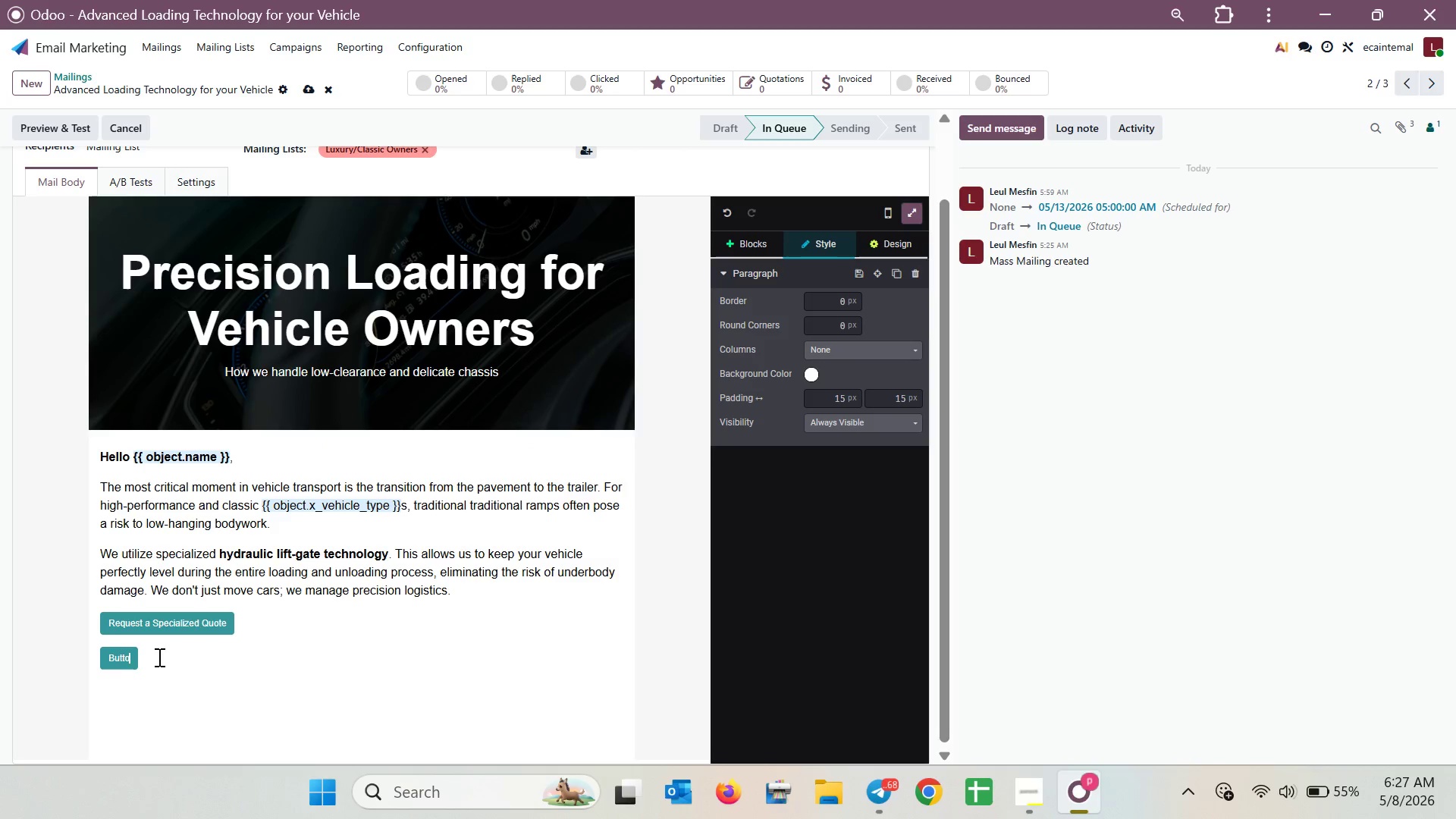 
key(Backspace)
 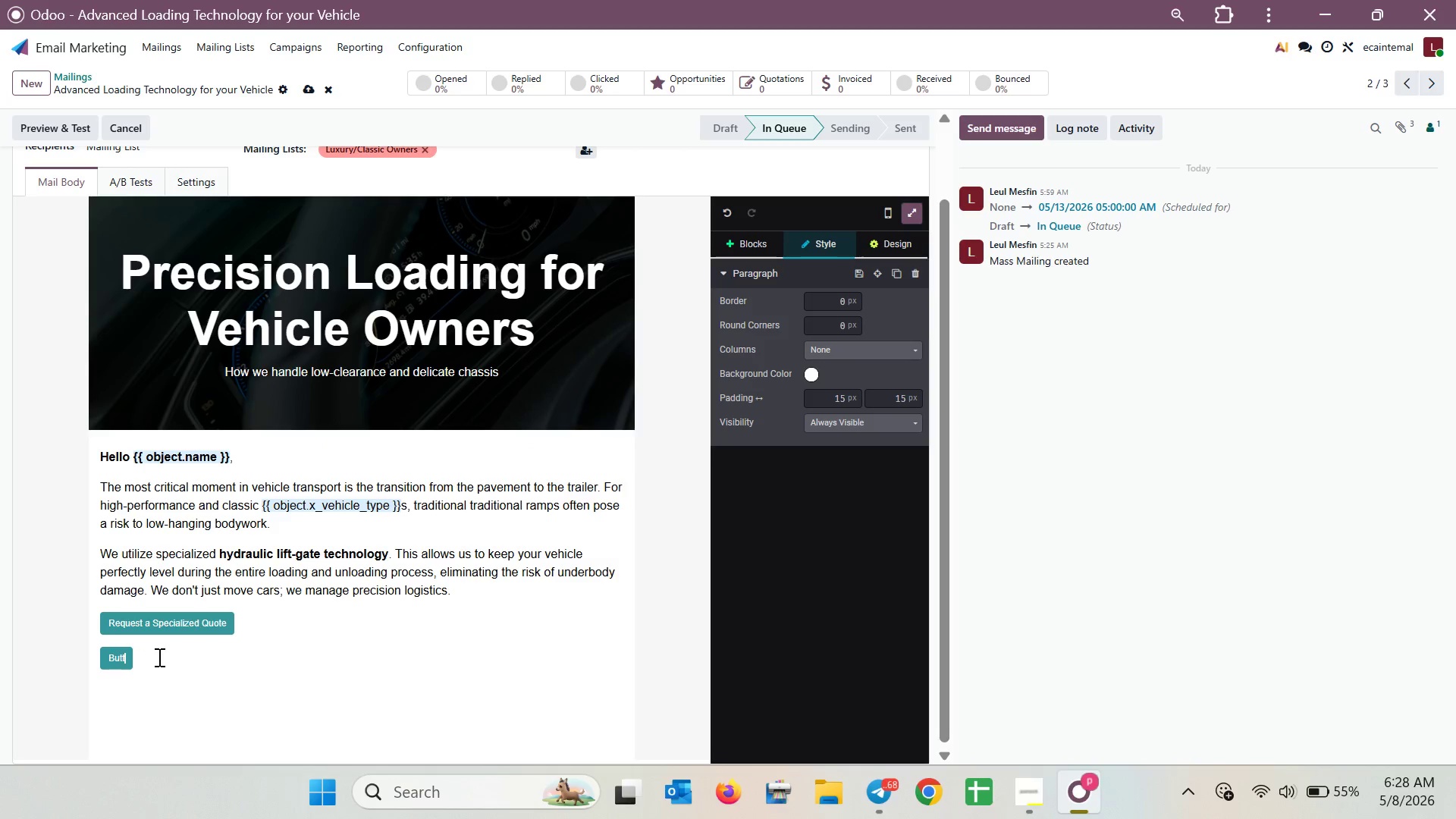 
key(Backspace)
 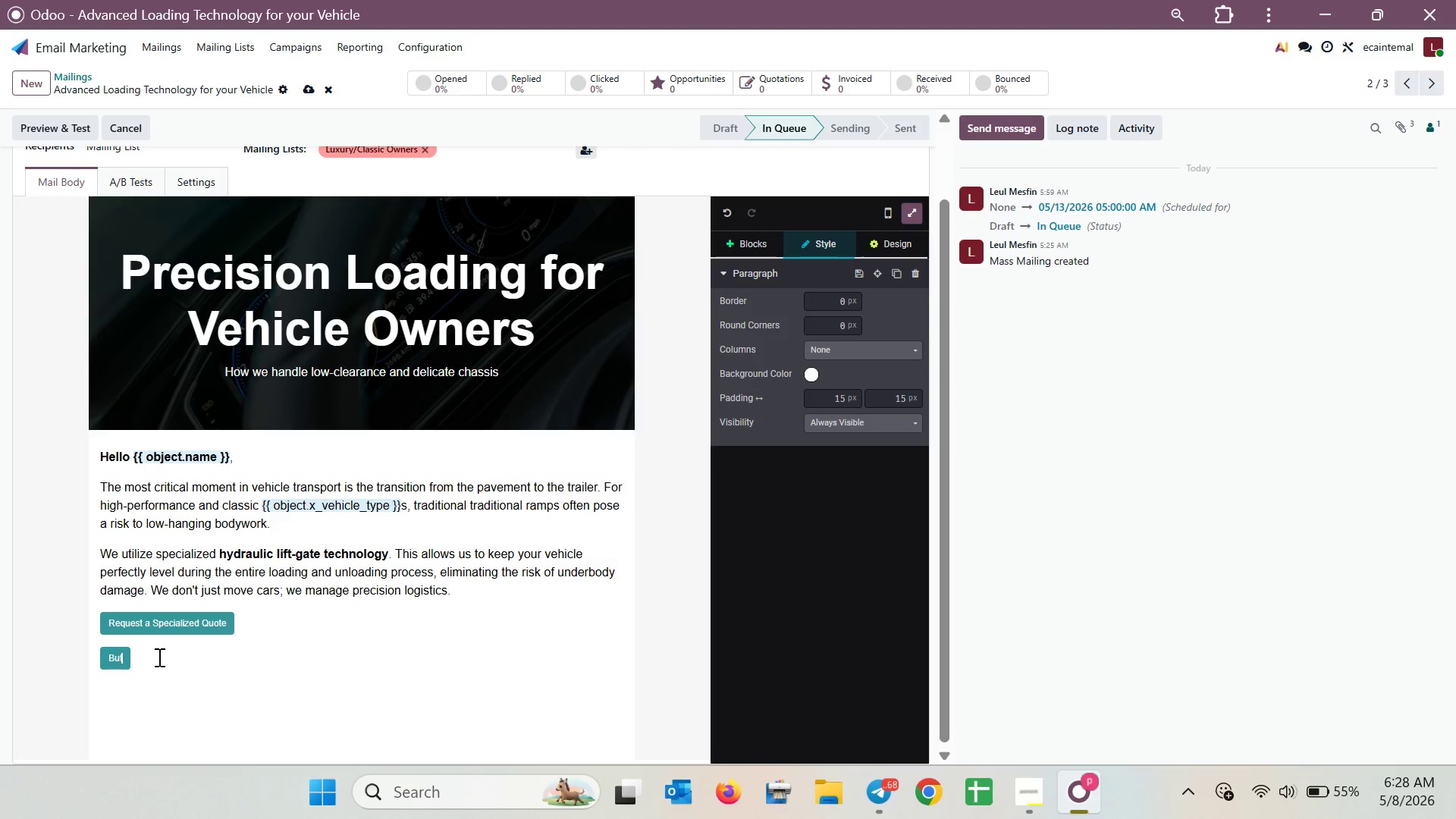 
key(Backspace)
 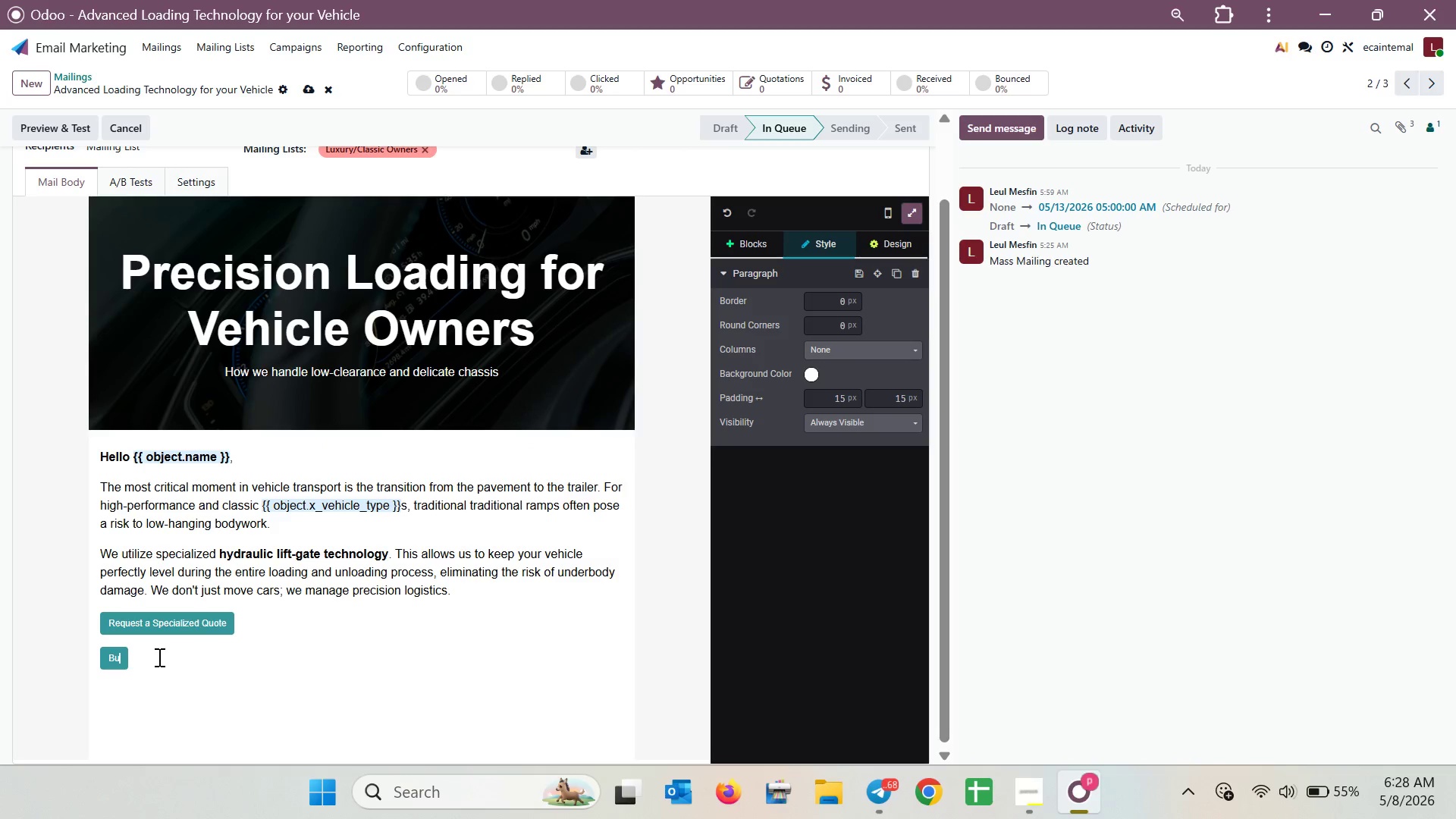 
key(Backspace)
 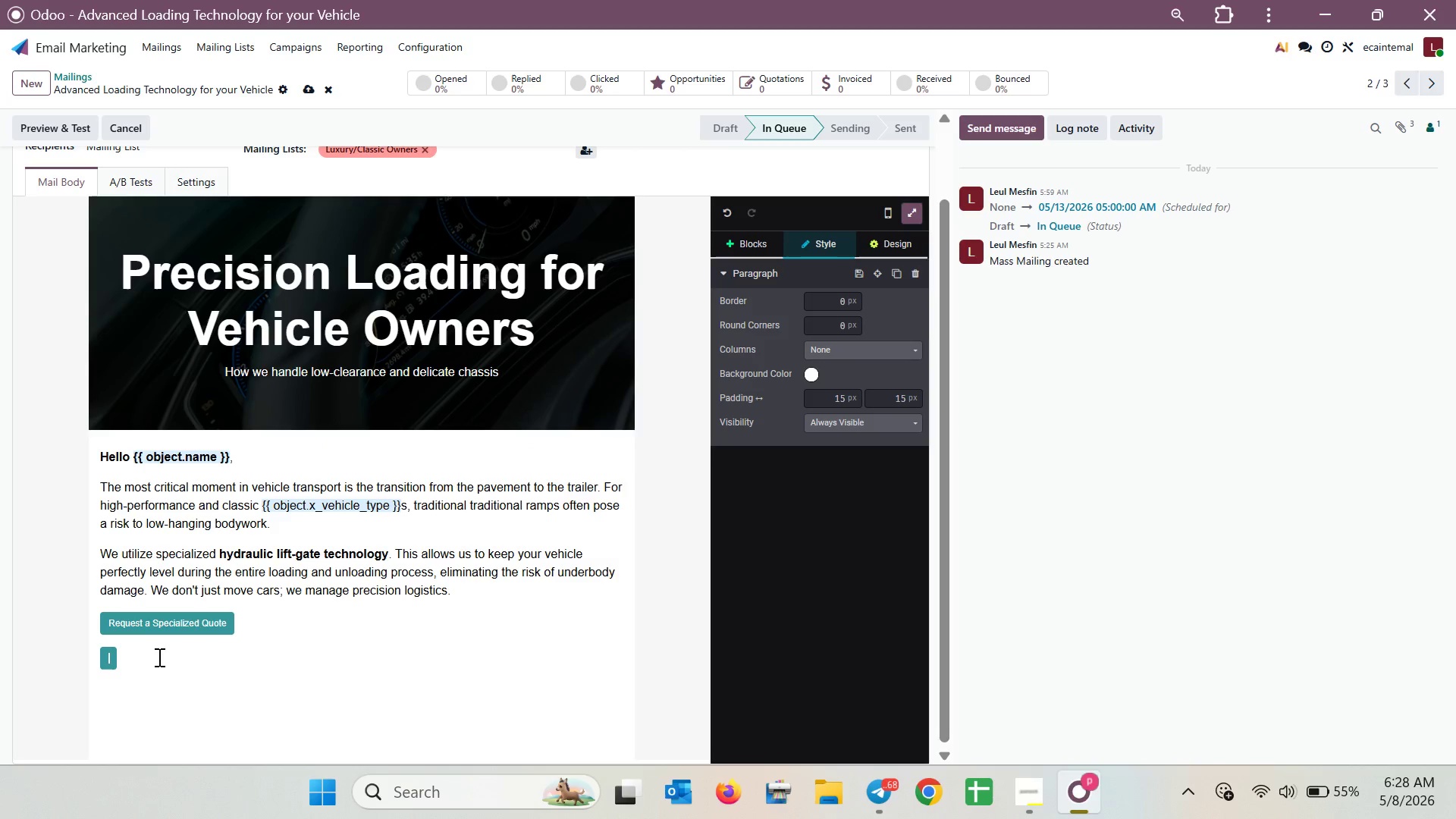 
key(Backspace)
 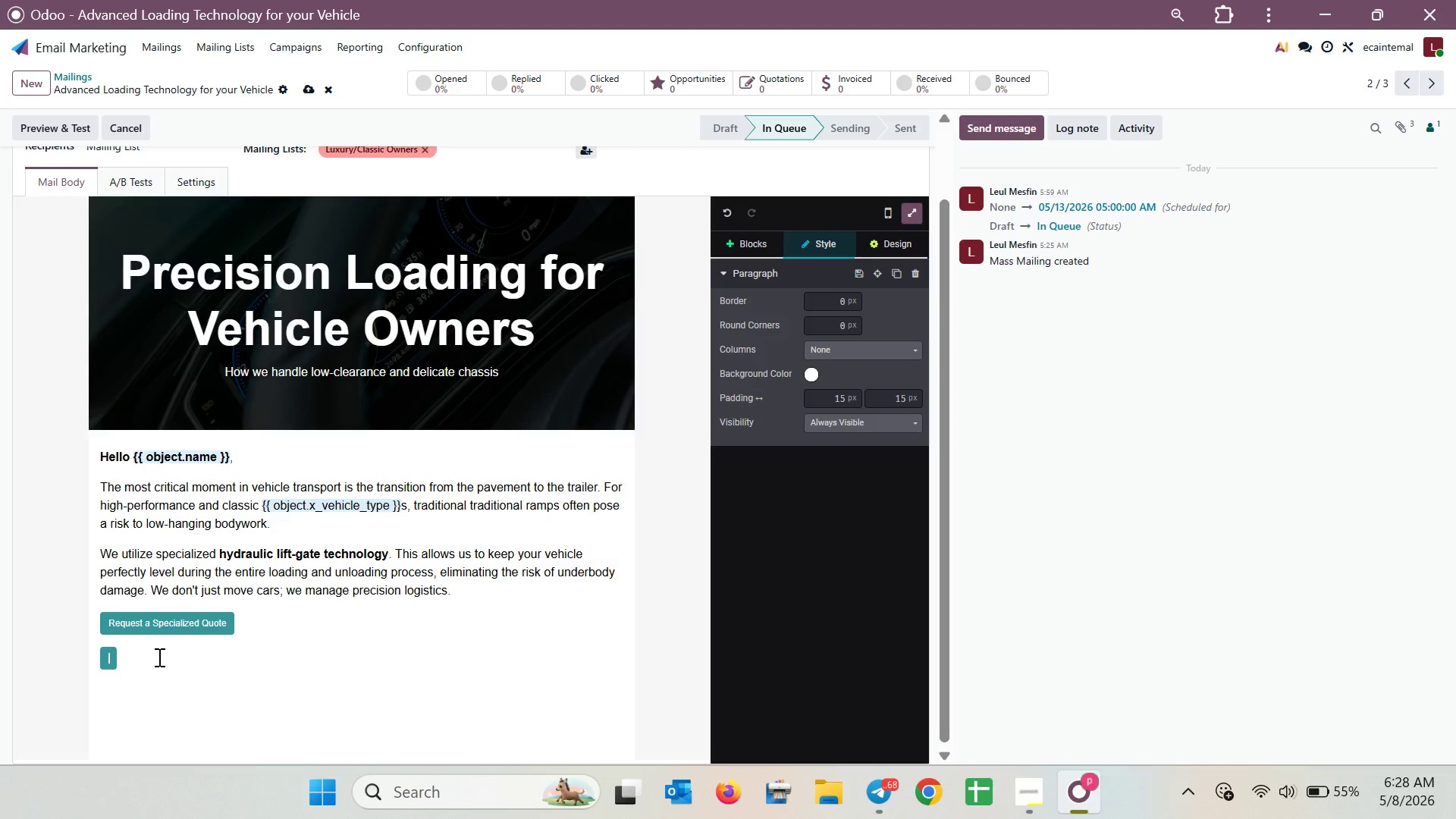 
key(Backspace)
 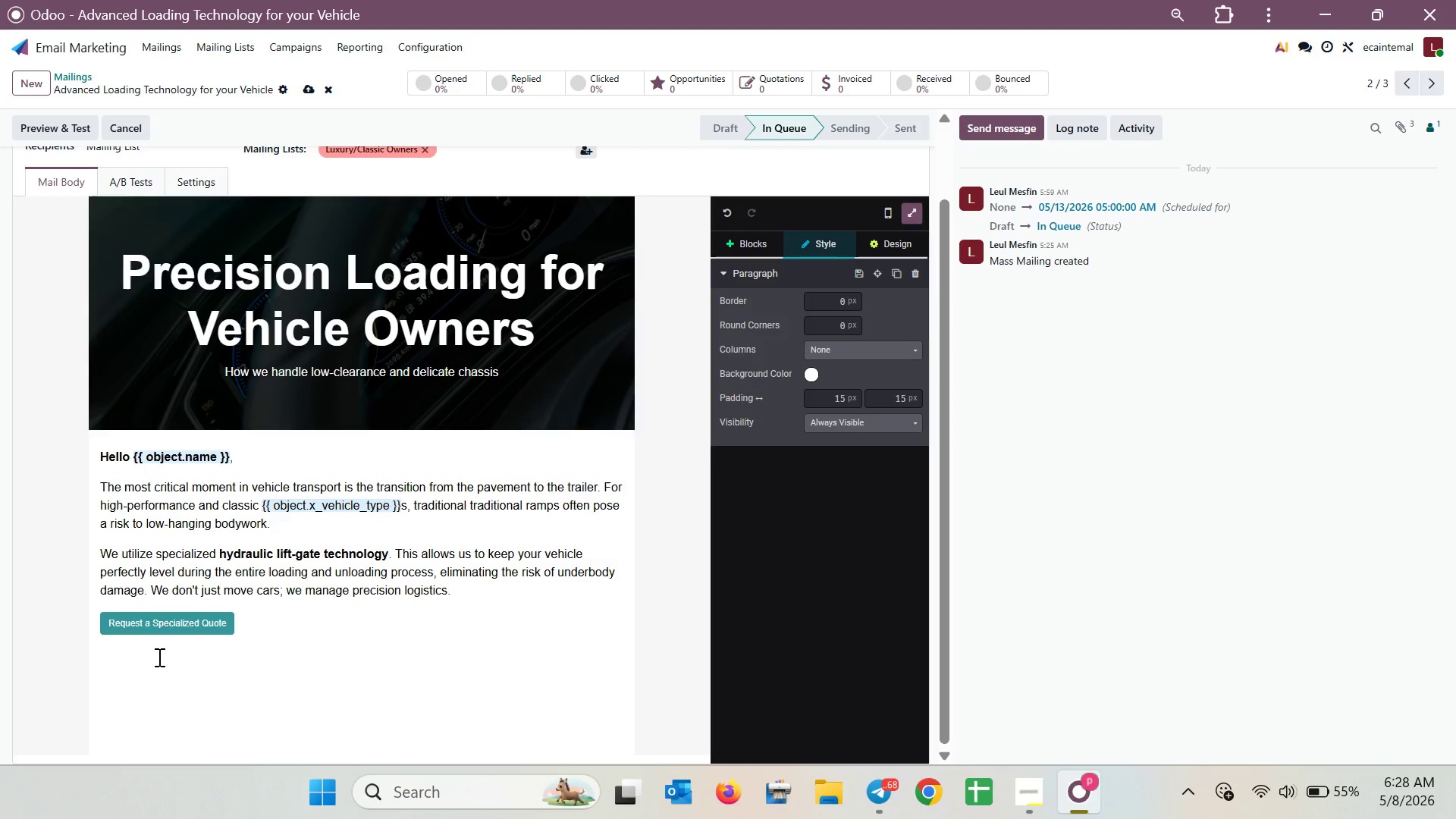 
key(Backspace)
 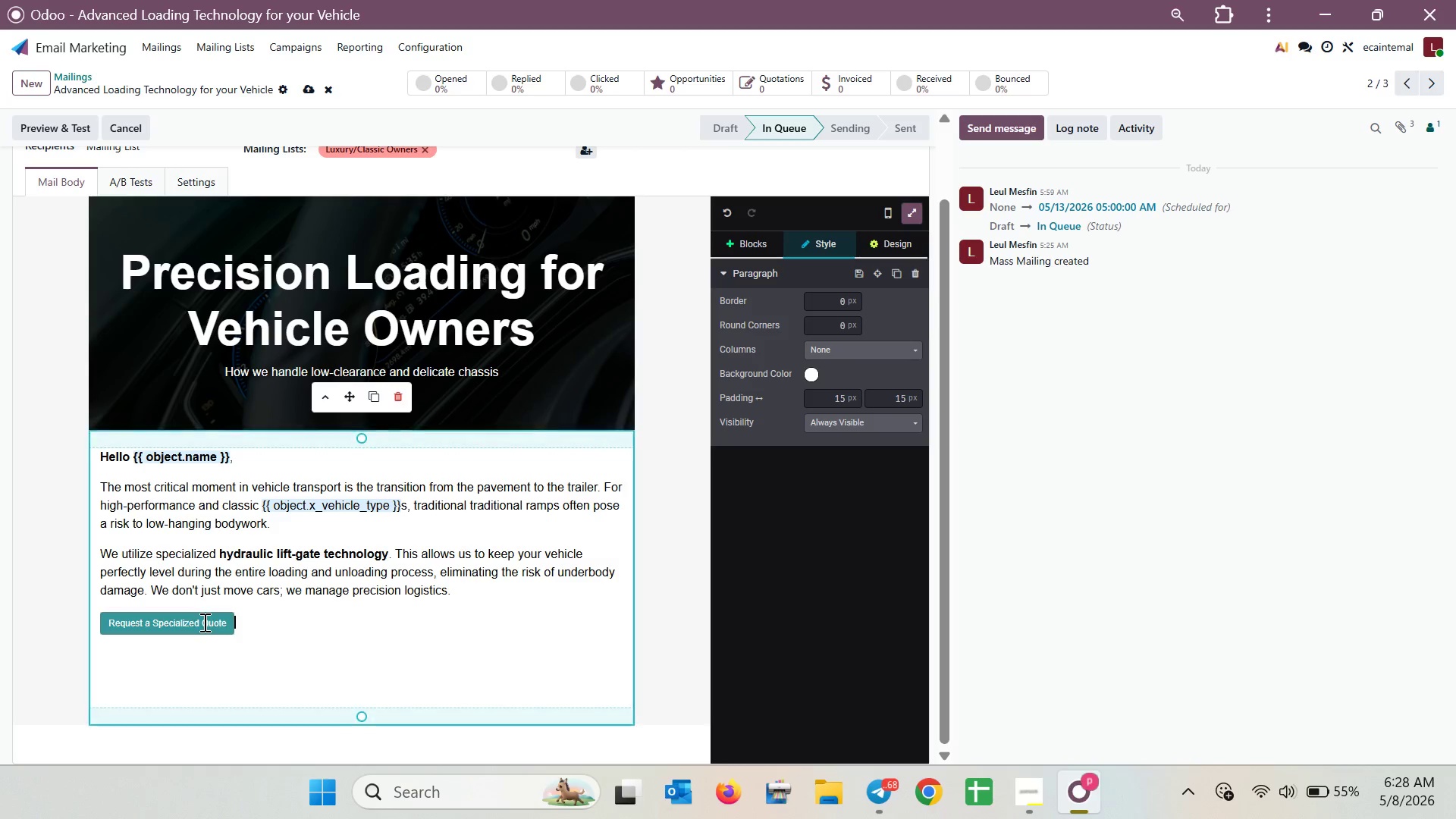 
double_click([203, 622])
 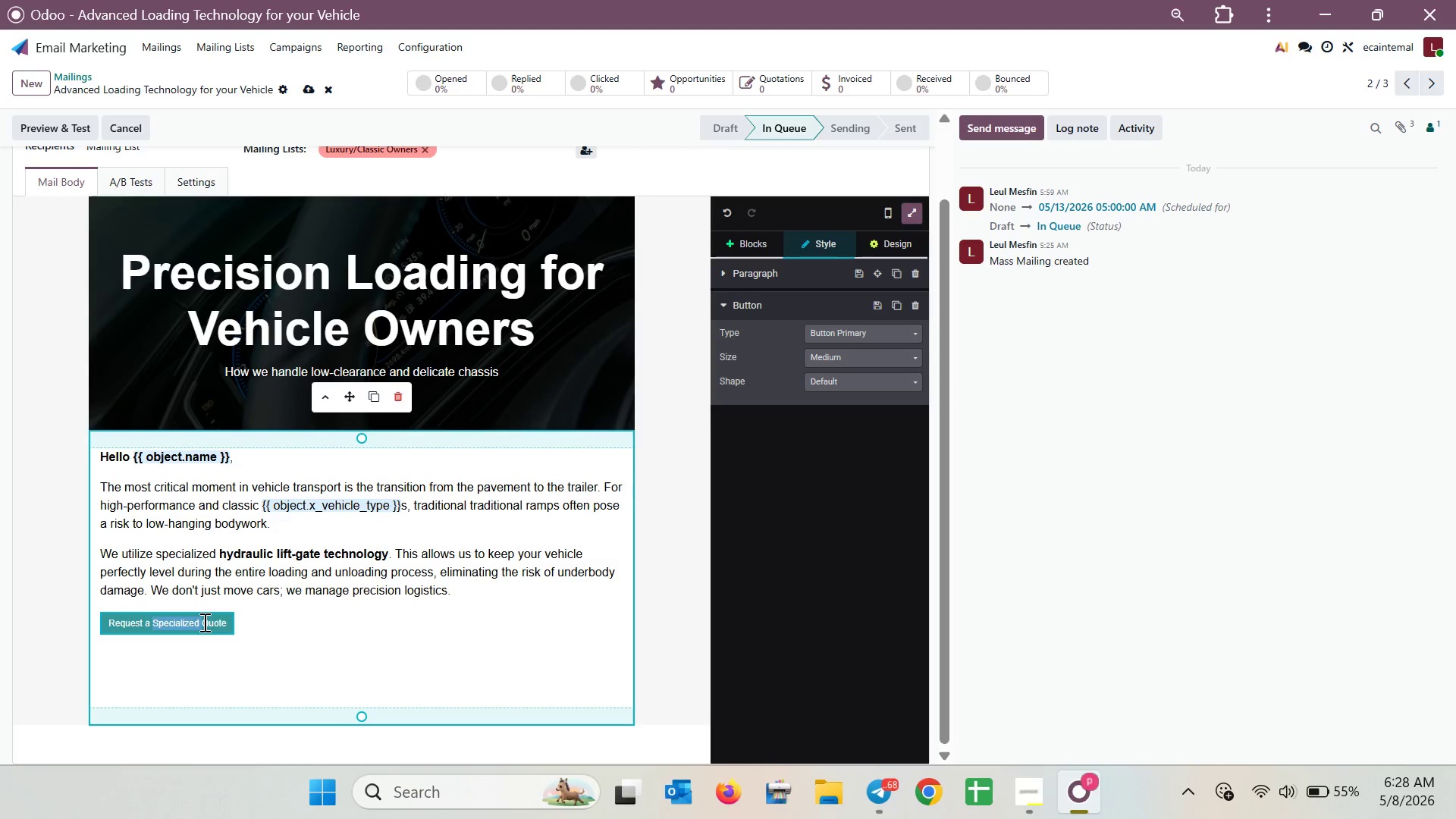 
triple_click([203, 622])
 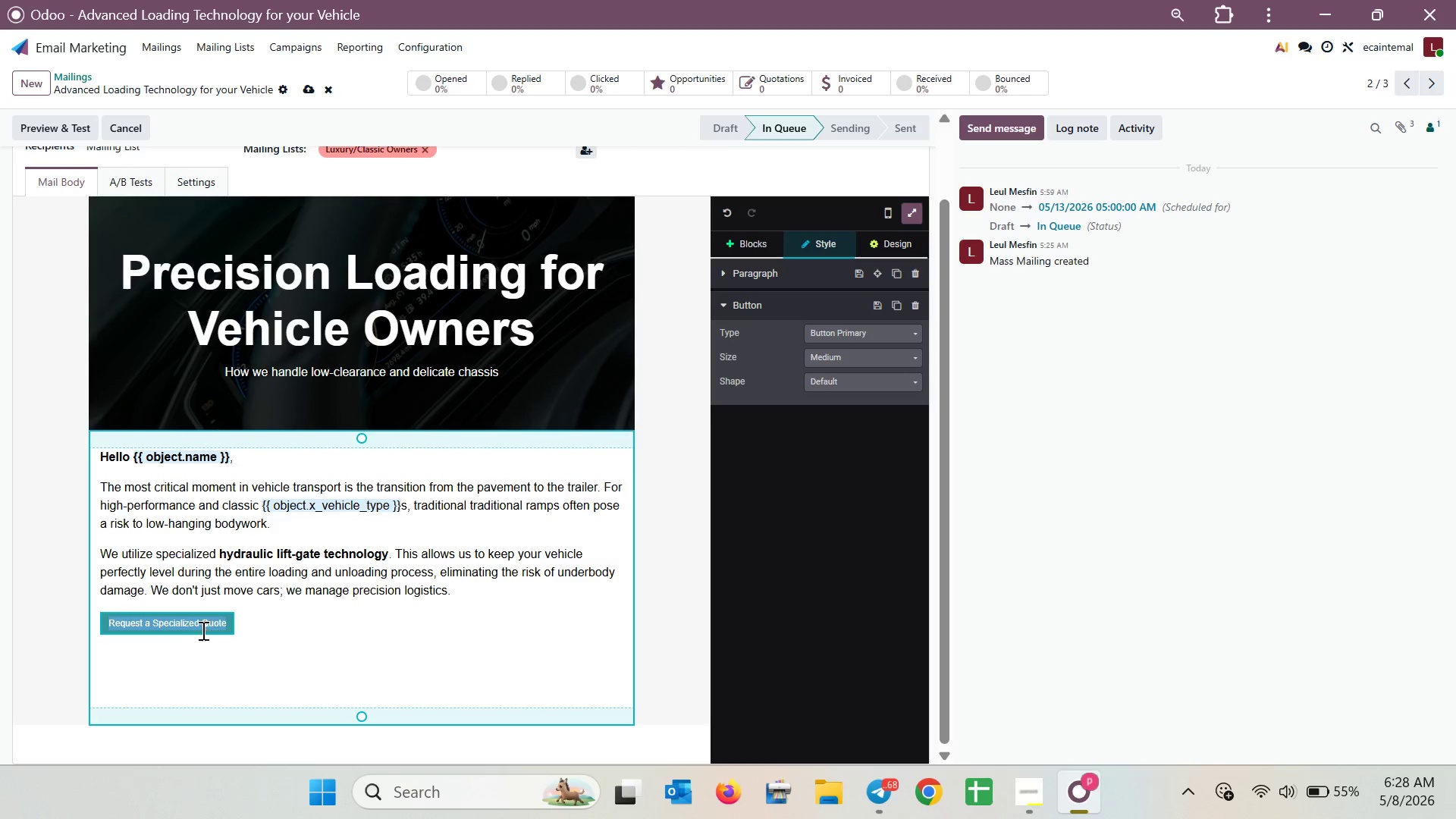 
left_click([459, 692])
 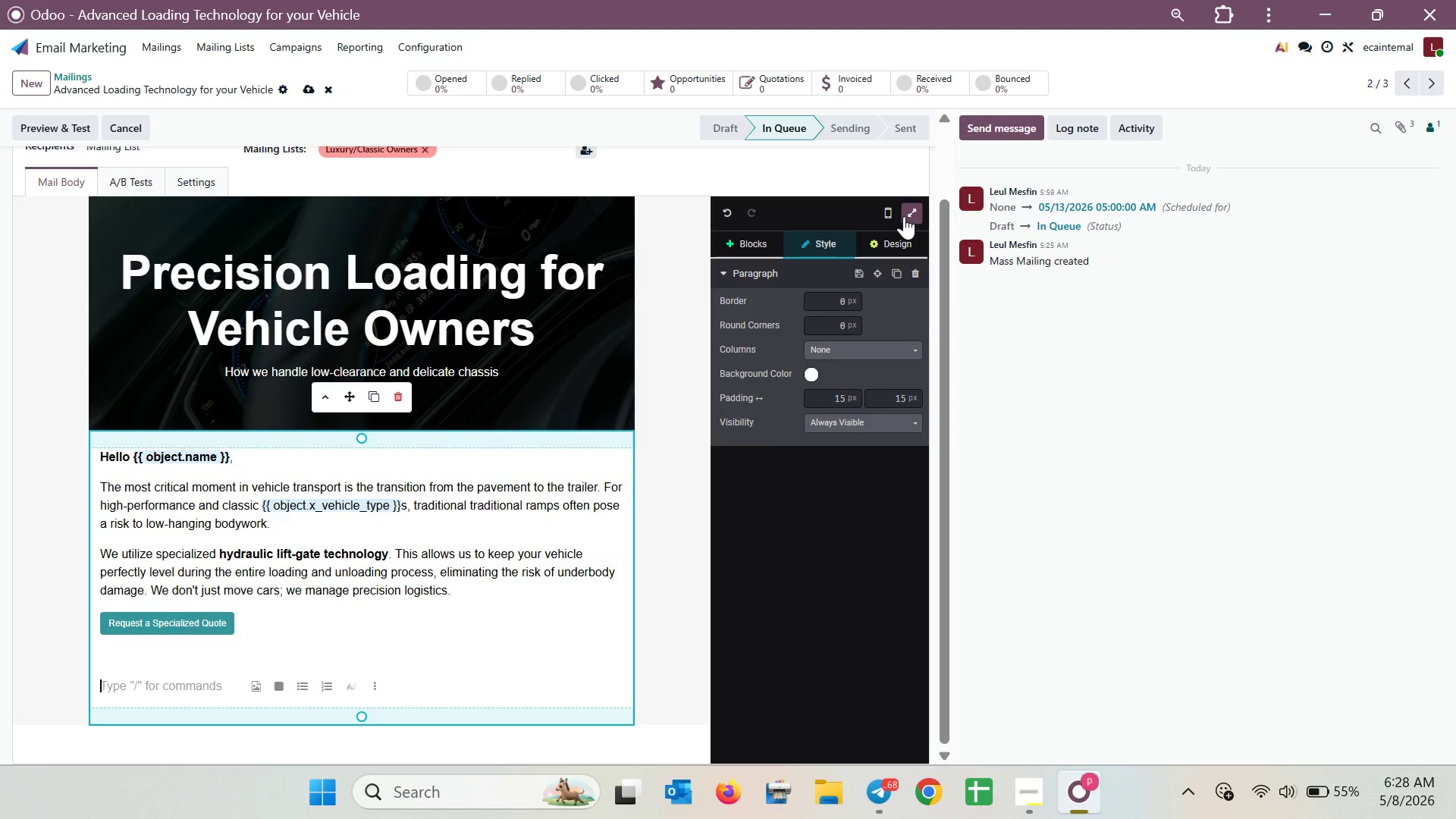 
left_click([905, 216])
 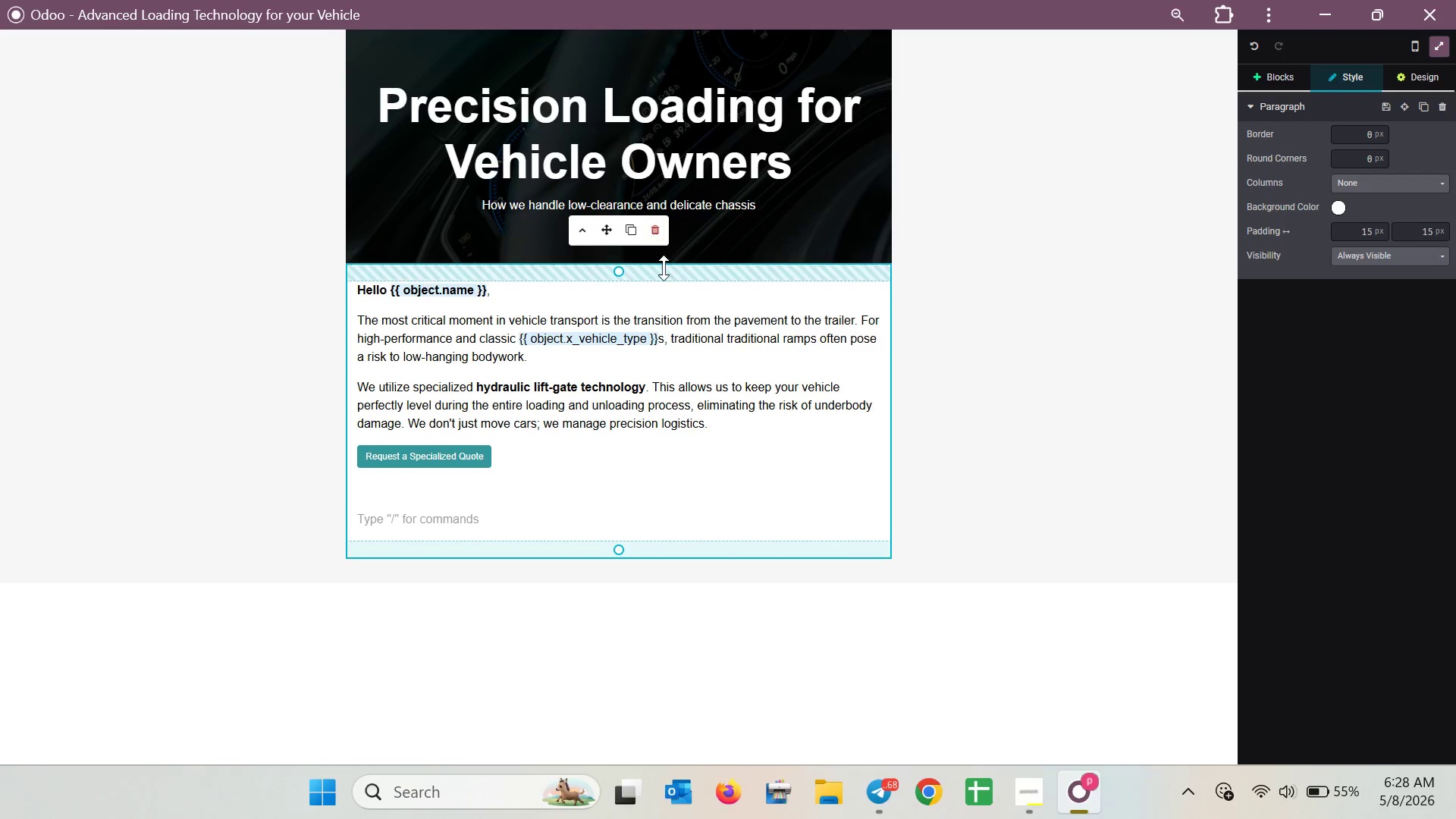 
scroll: coordinate [516, 416], scroll_direction: up, amount: 5.0
 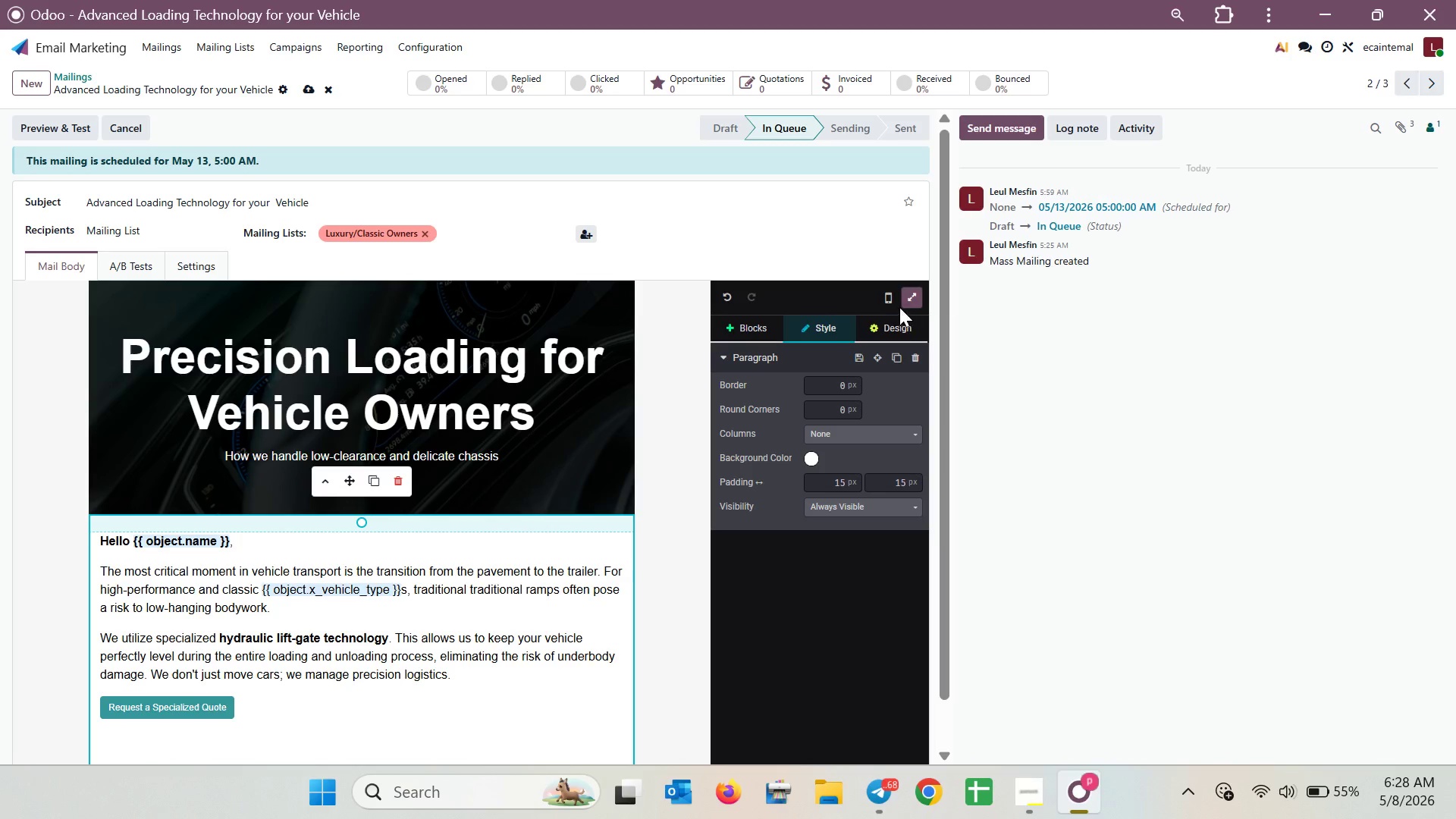 
left_click([891, 298])
 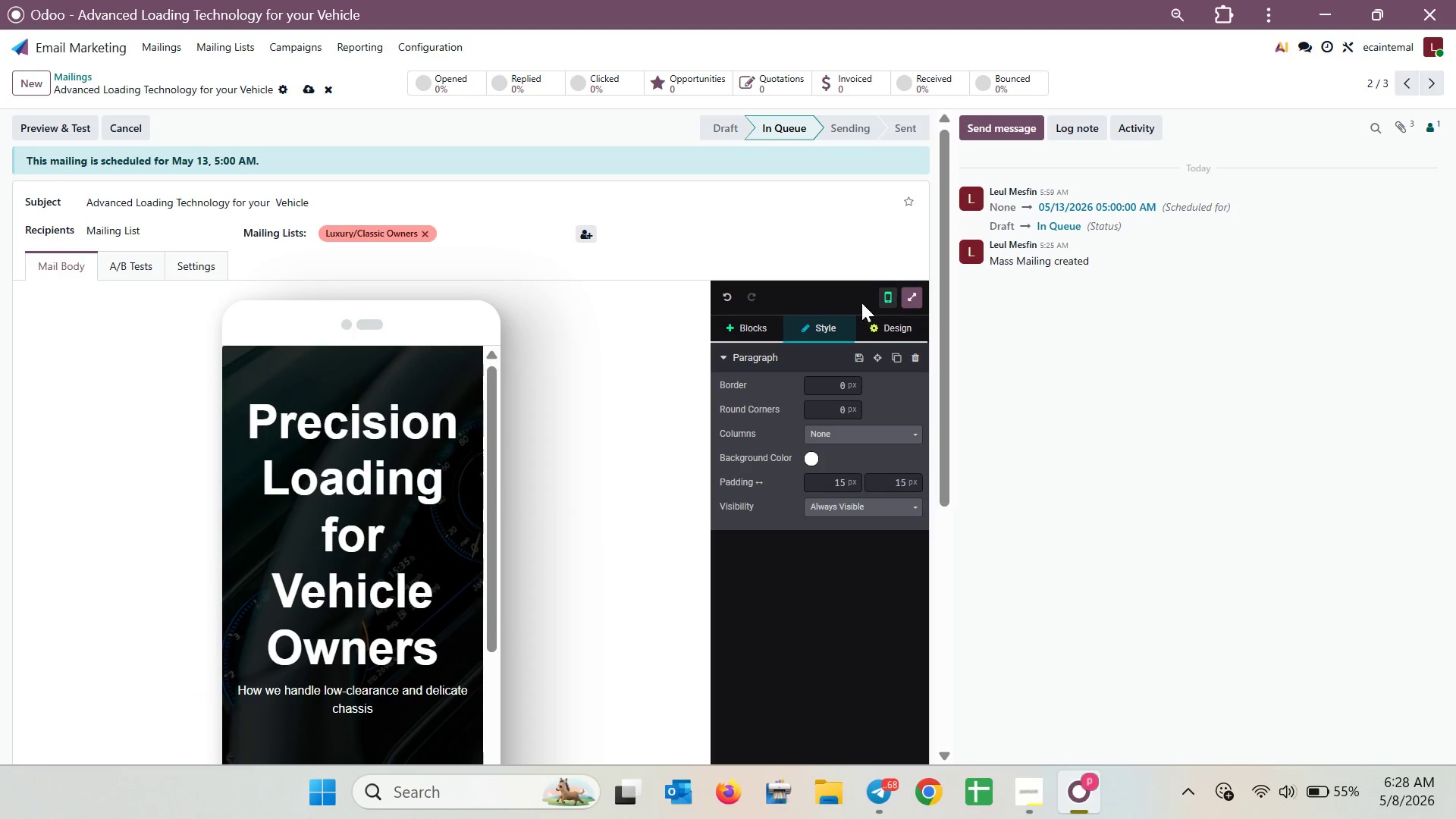 
scroll: coordinate [378, 534], scroll_direction: down, amount: 10.0
 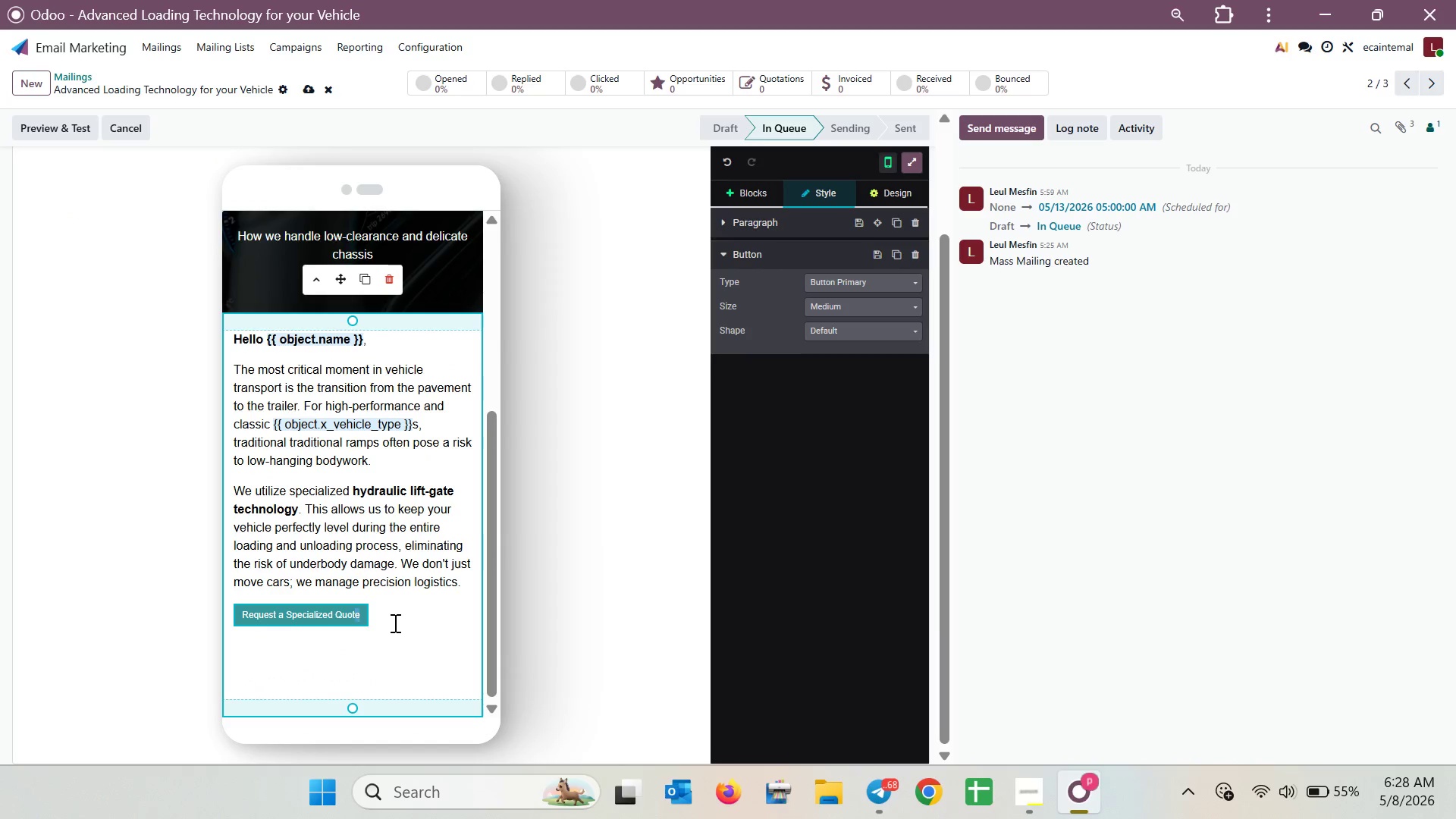 
left_click([352, 620])
 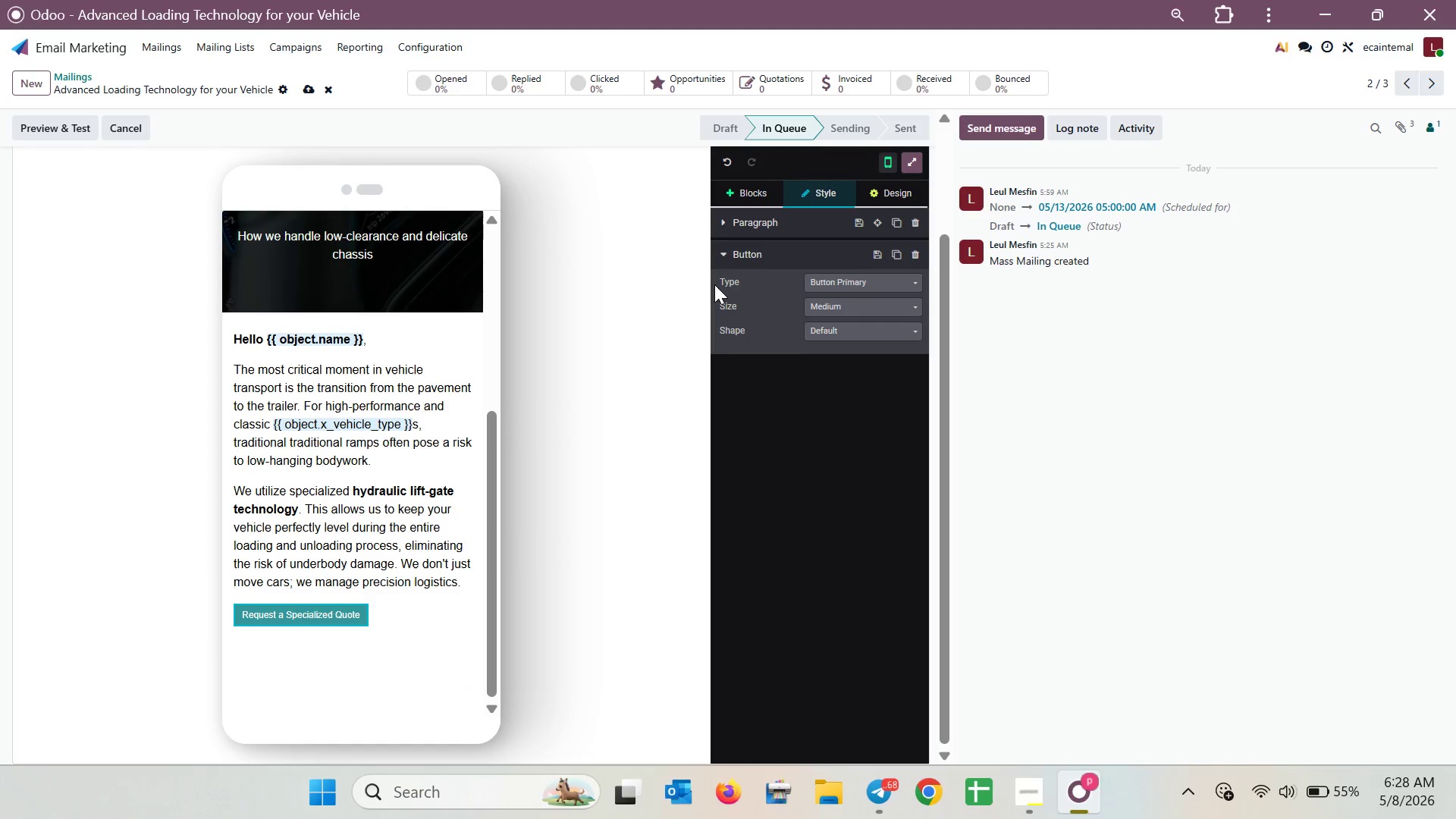 
double_click([723, 251])
 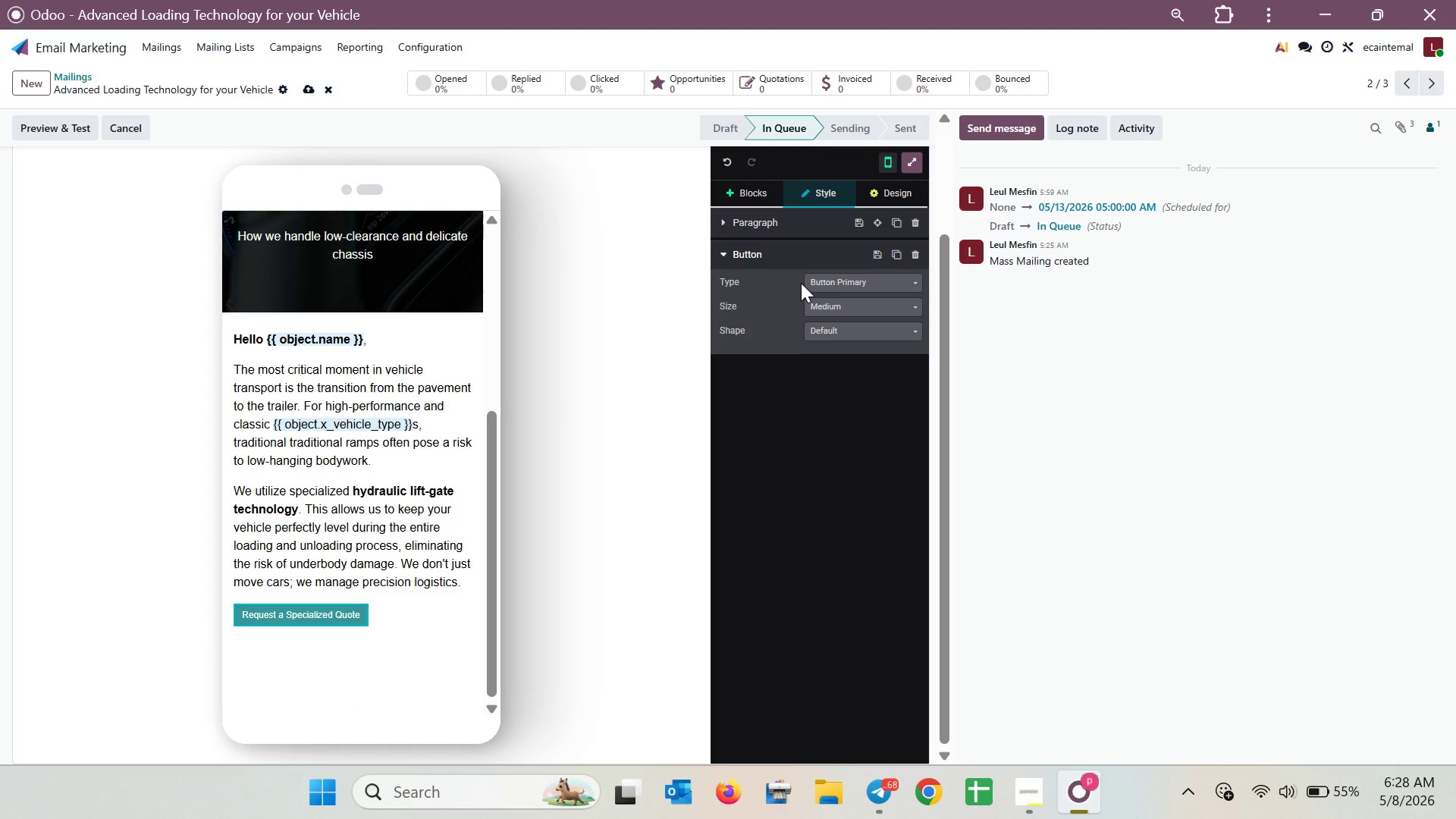 
left_click([833, 284])
 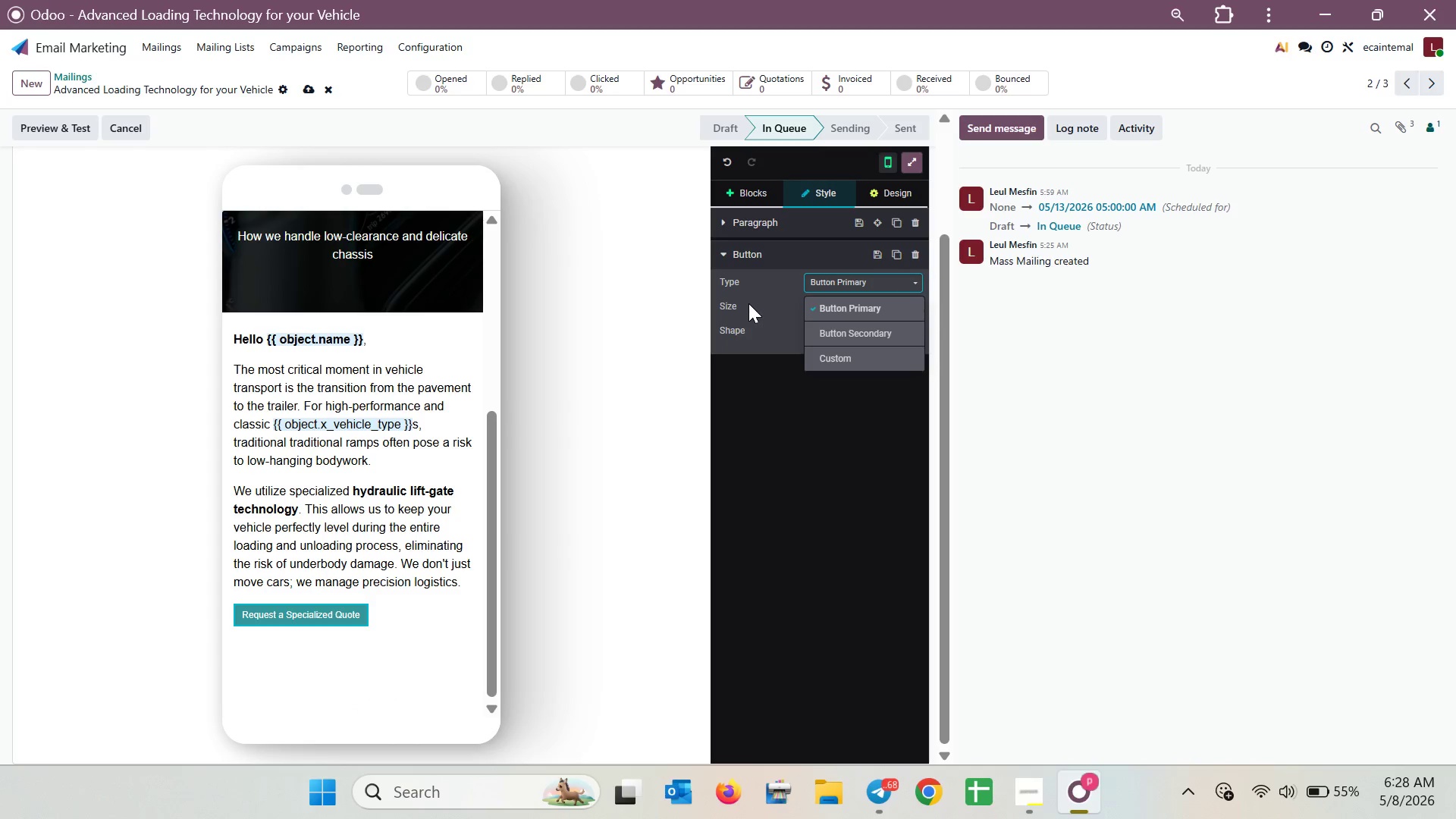 
double_click([742, 309])
 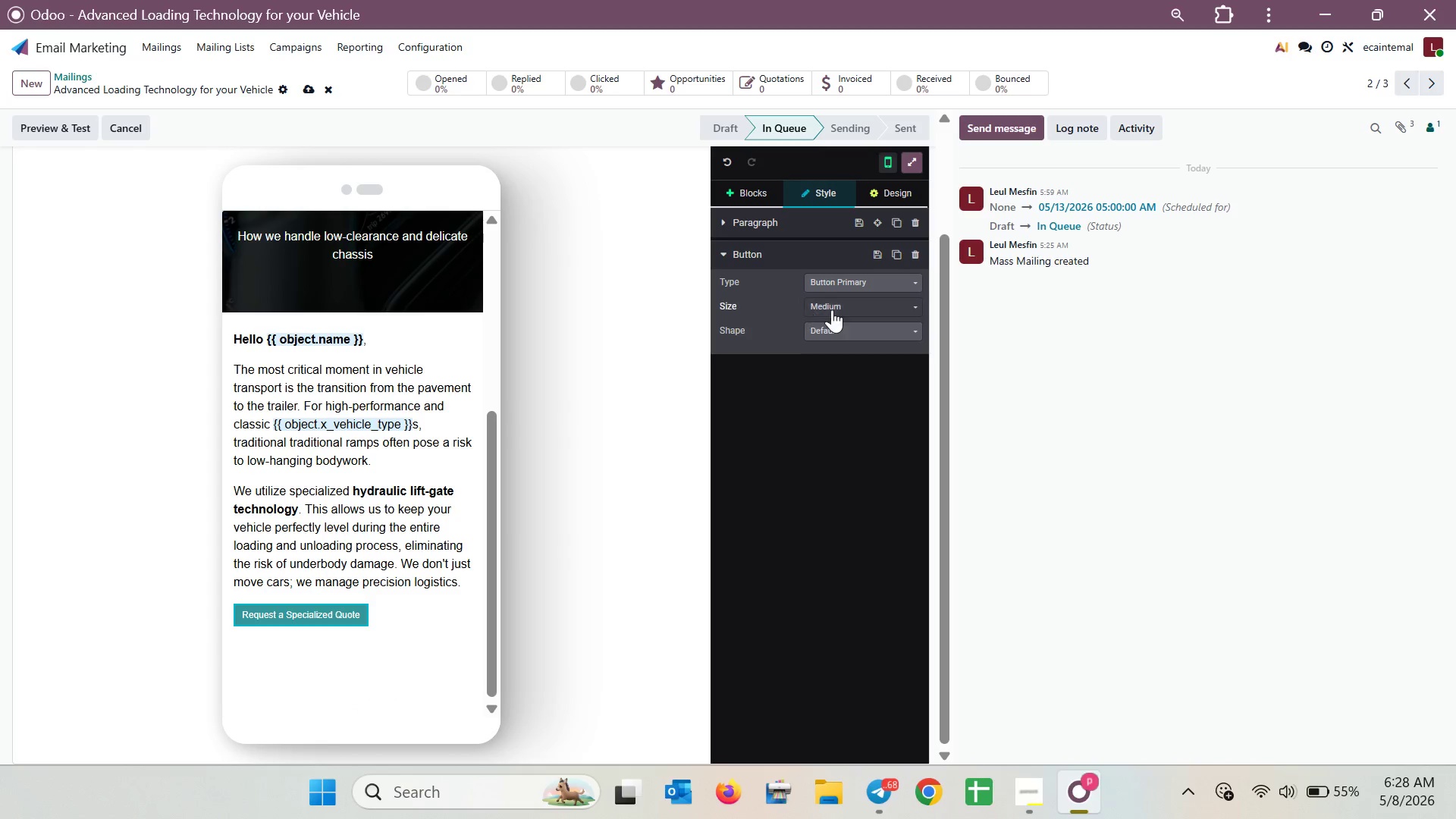 
left_click([837, 309])
 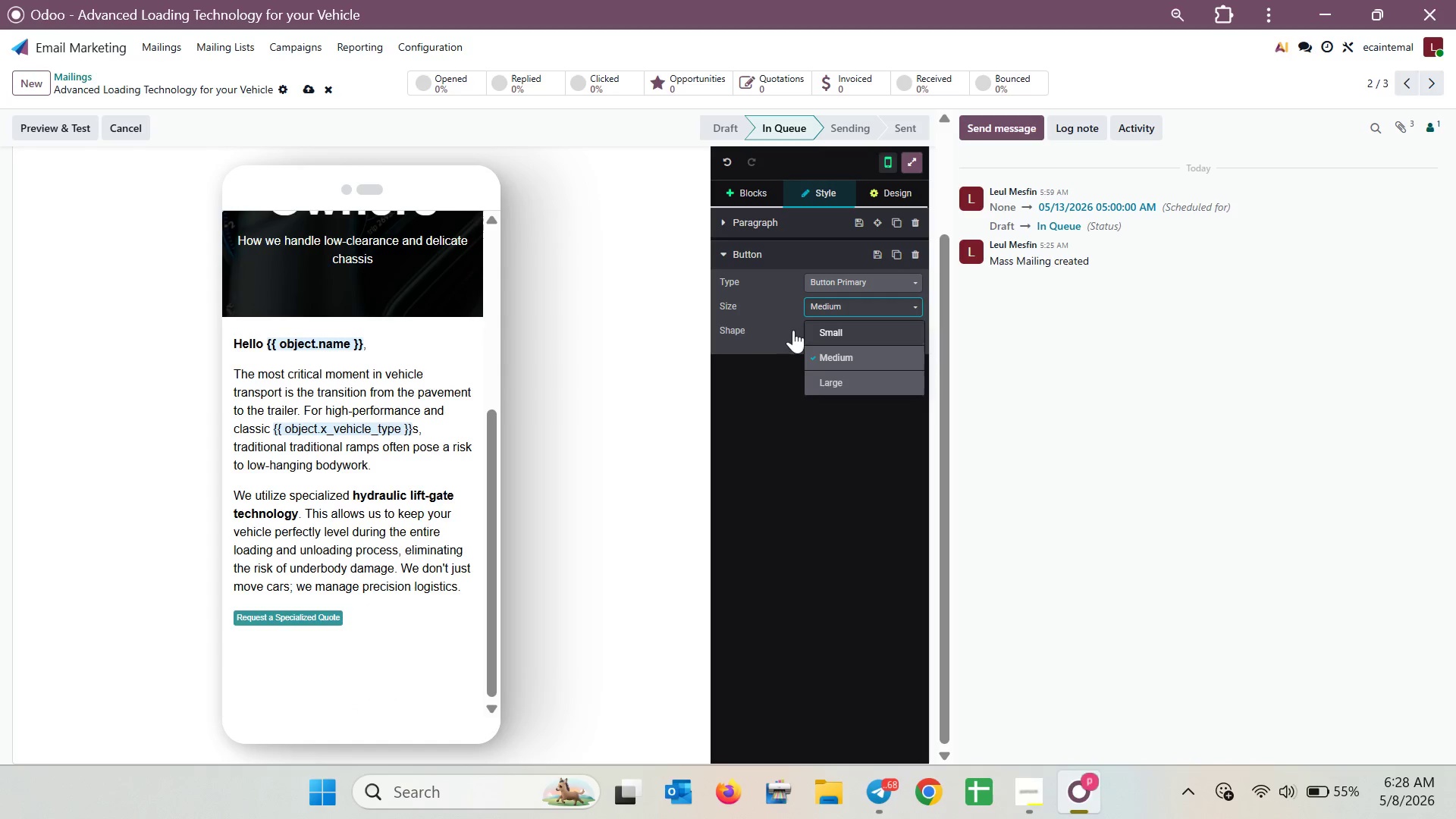 
left_click([723, 328])
 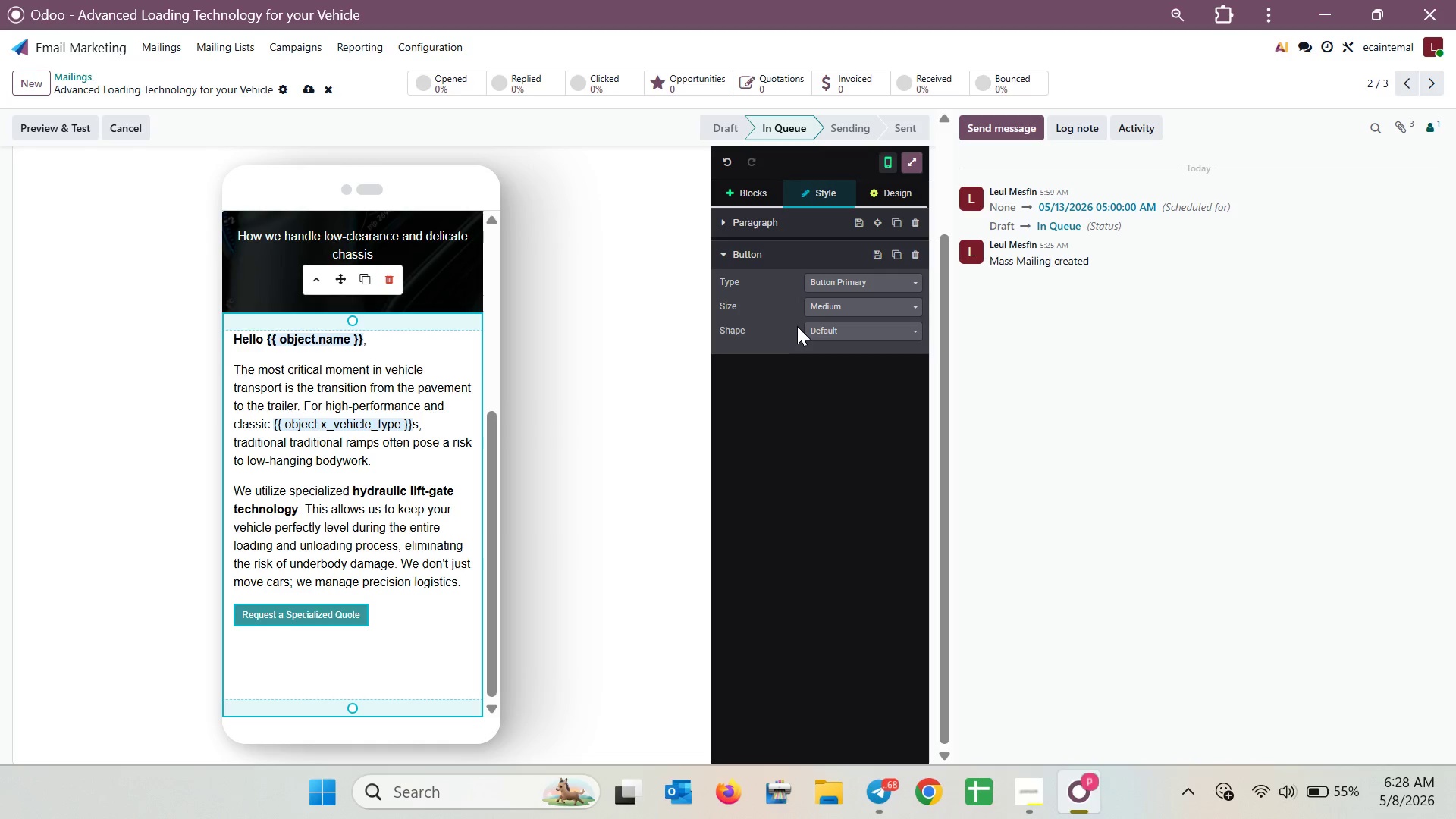 
double_click([810, 326])
 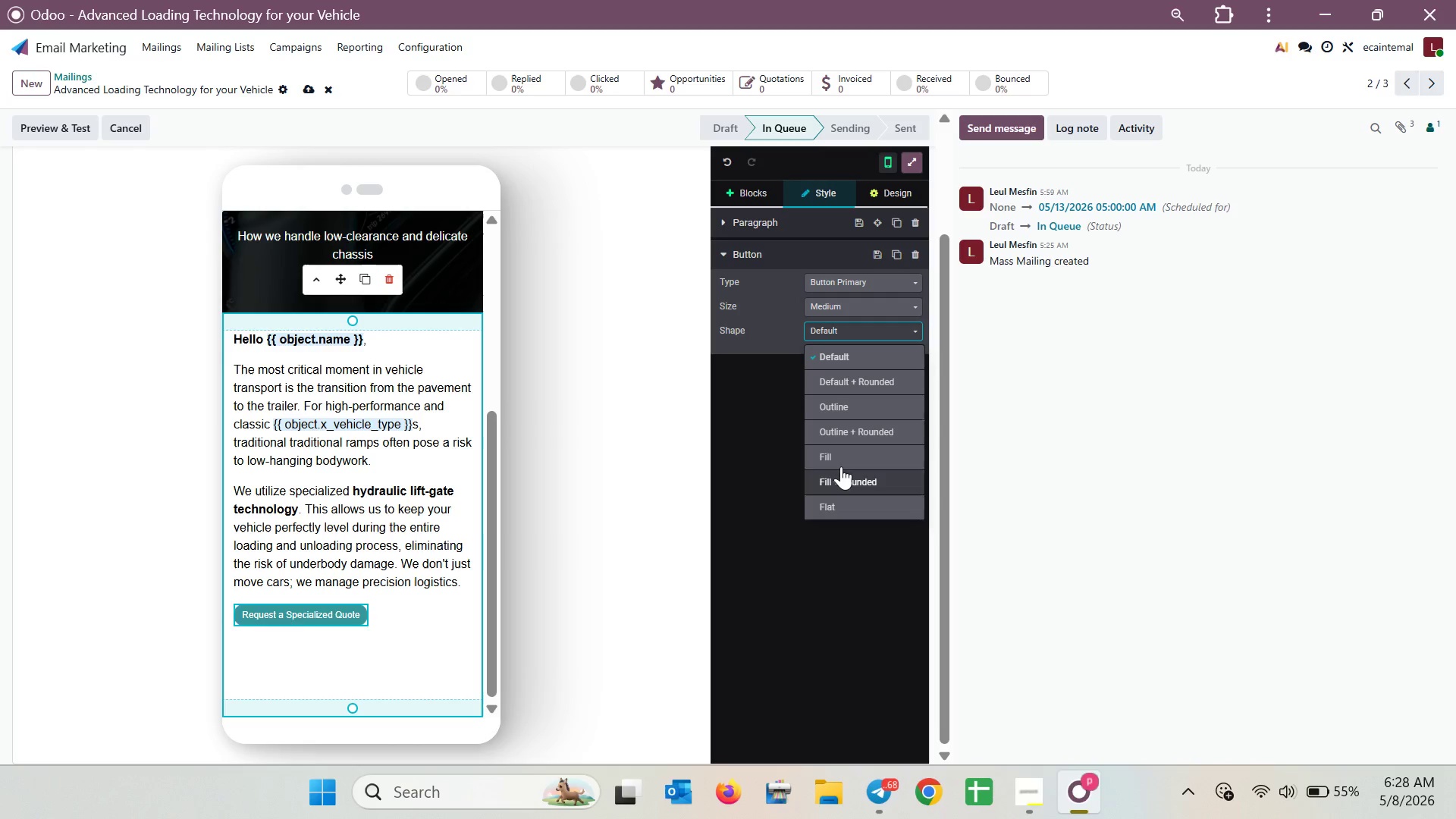 
left_click([841, 466])
 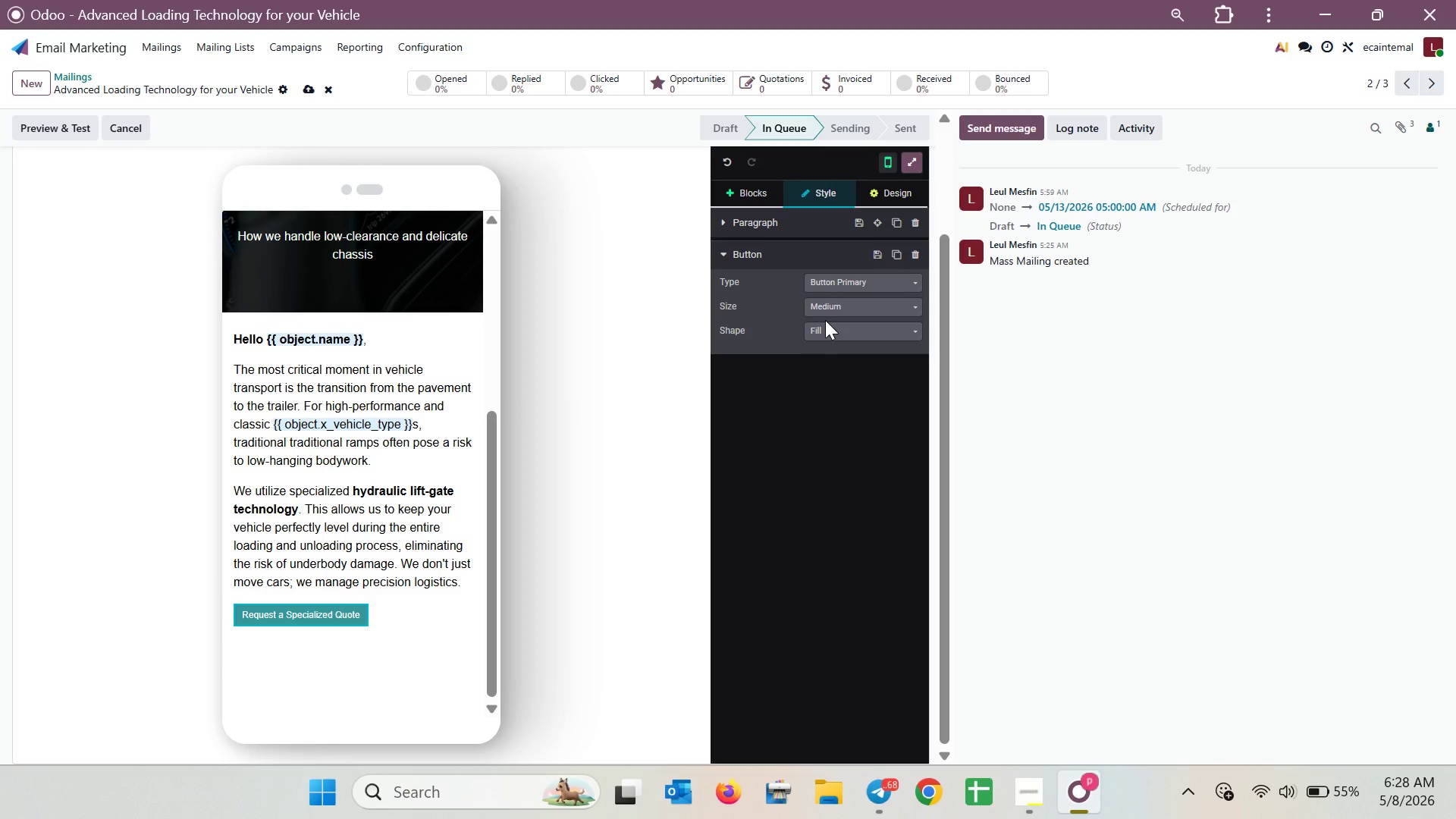 
double_click([825, 331])
 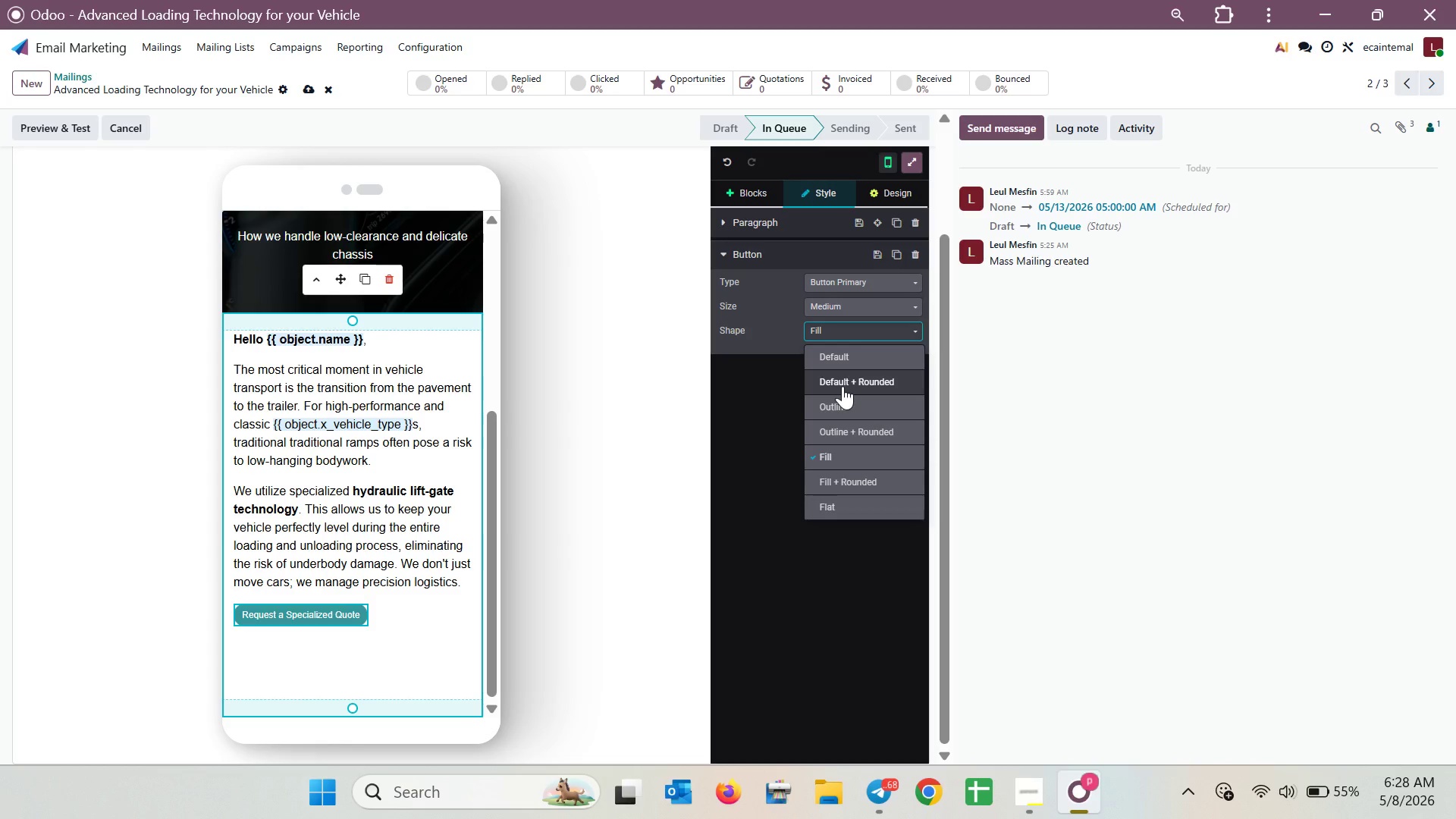 
left_click([843, 386])
 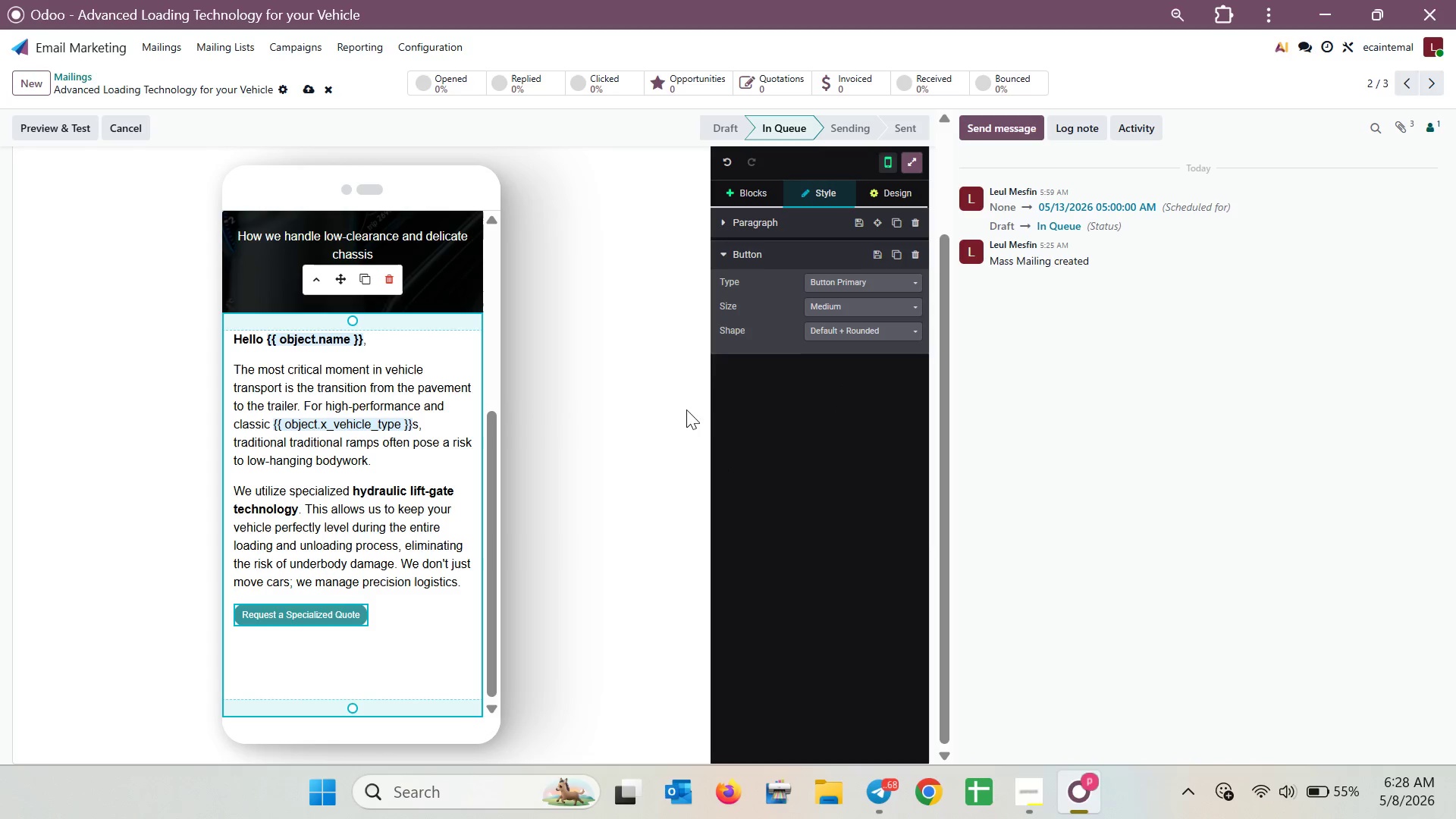 
mouse_move([913, 258])
 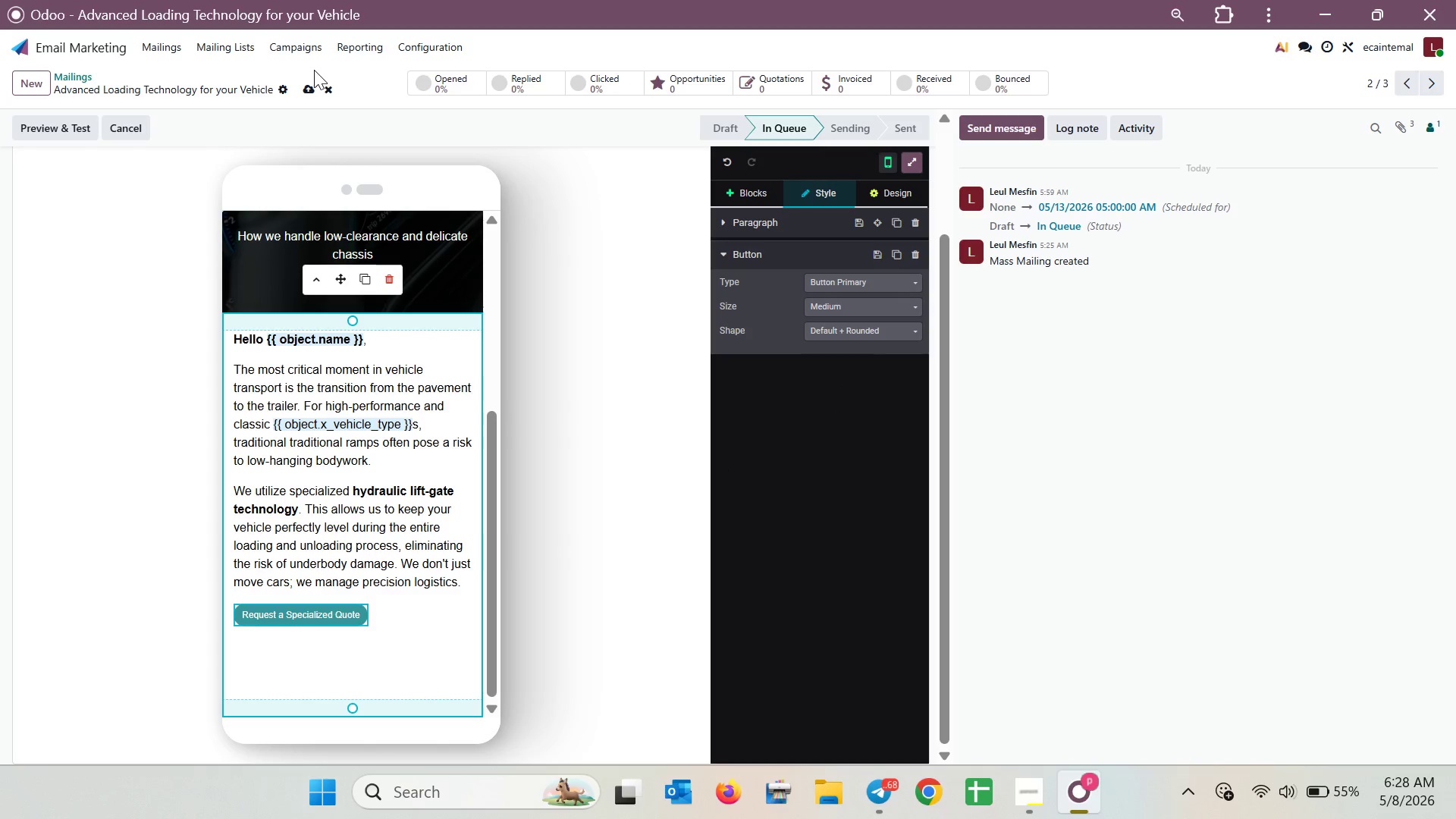 
left_click([313, 92])
 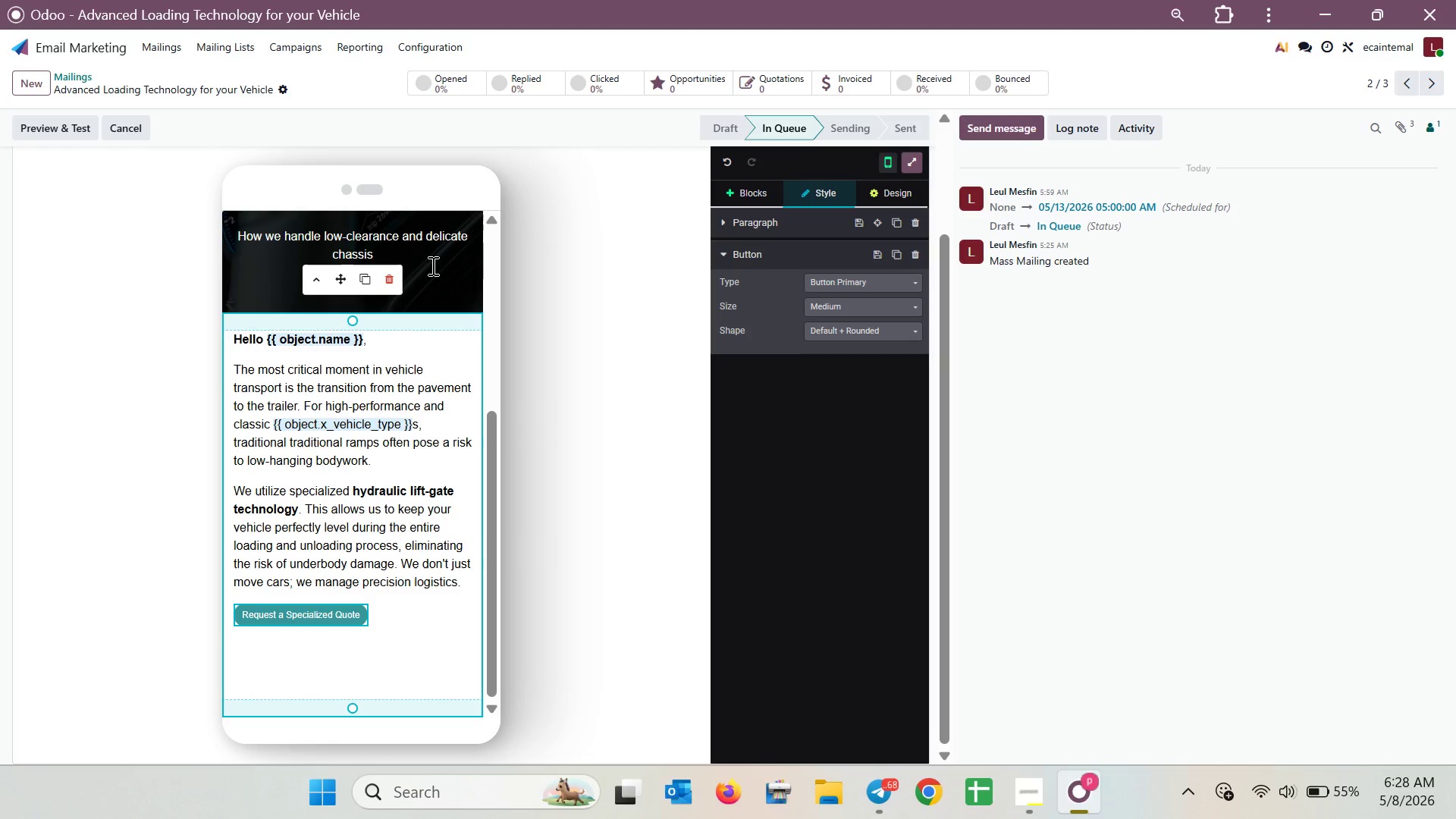 
wait(6.34)
 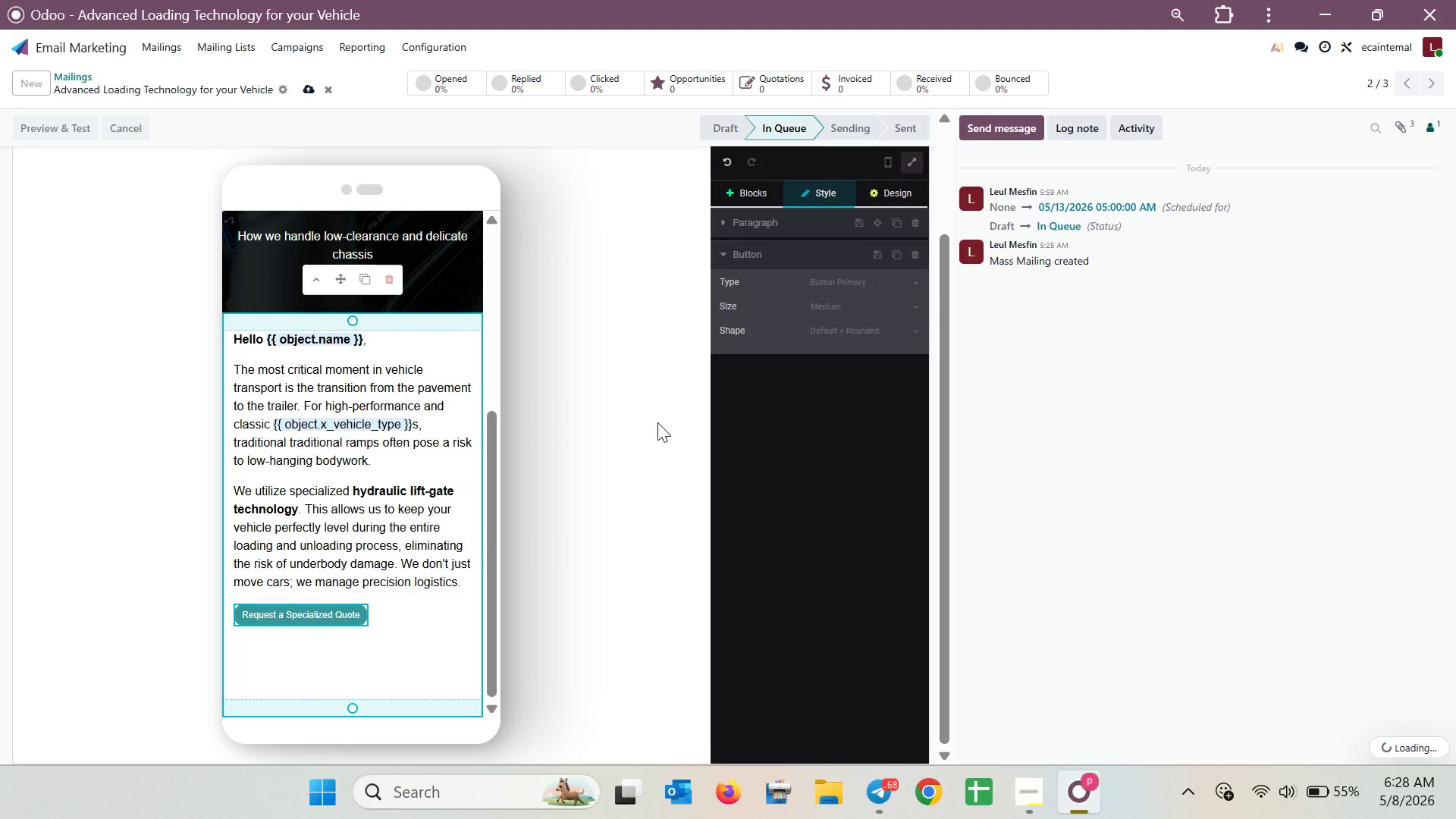 
left_click([119, 132])
 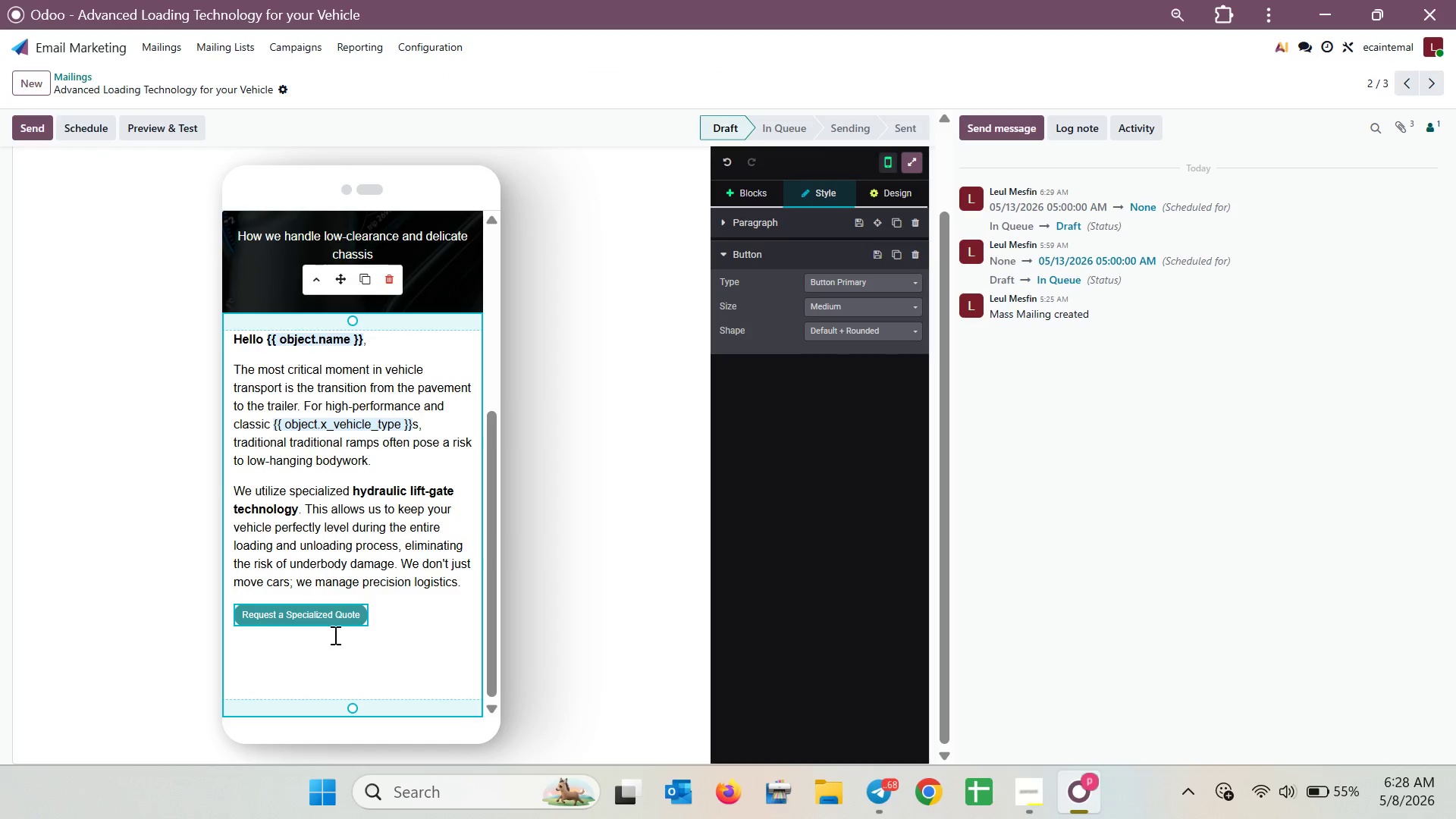 
left_click([363, 616])
 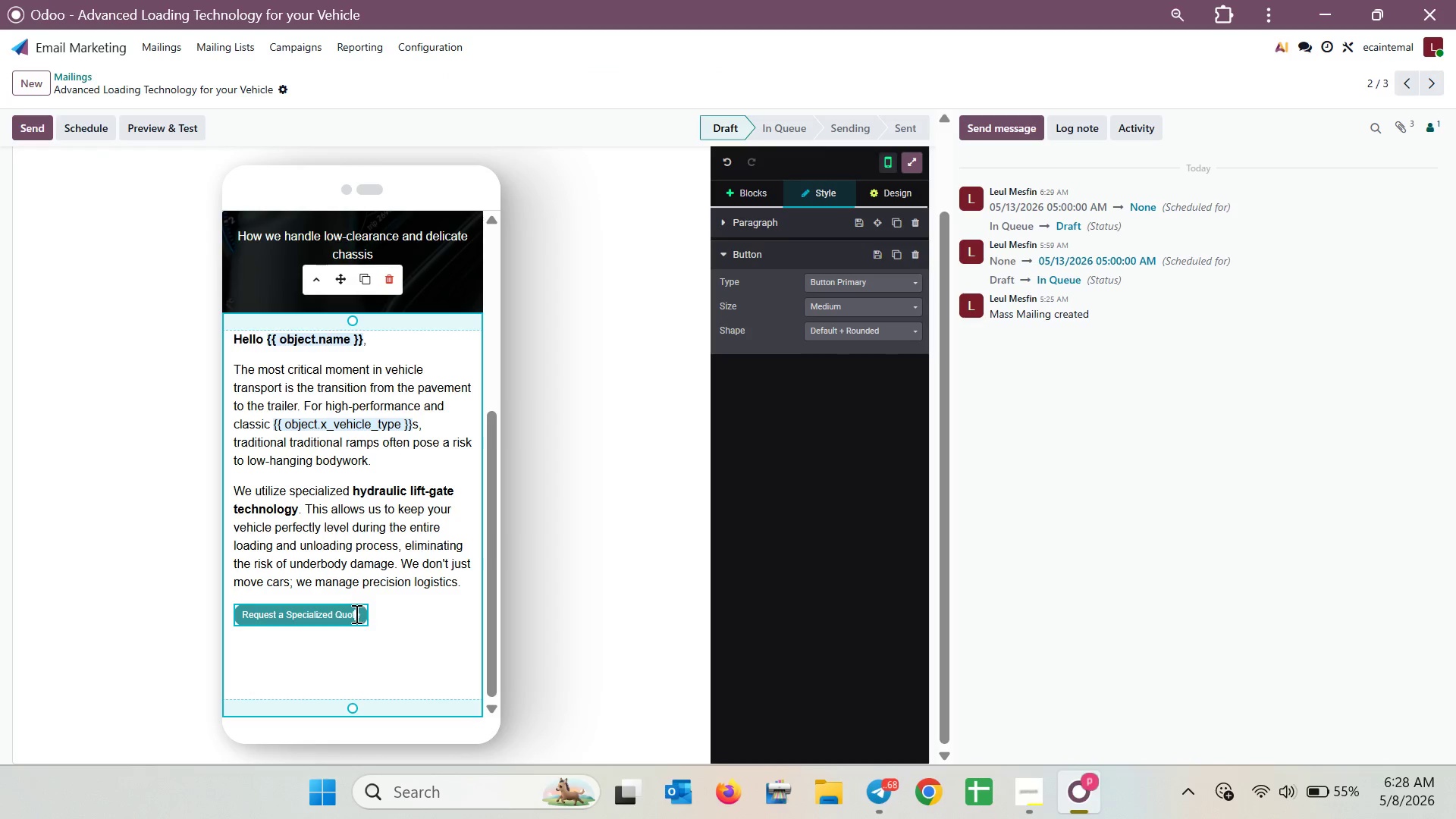 
double_click([355, 613])
 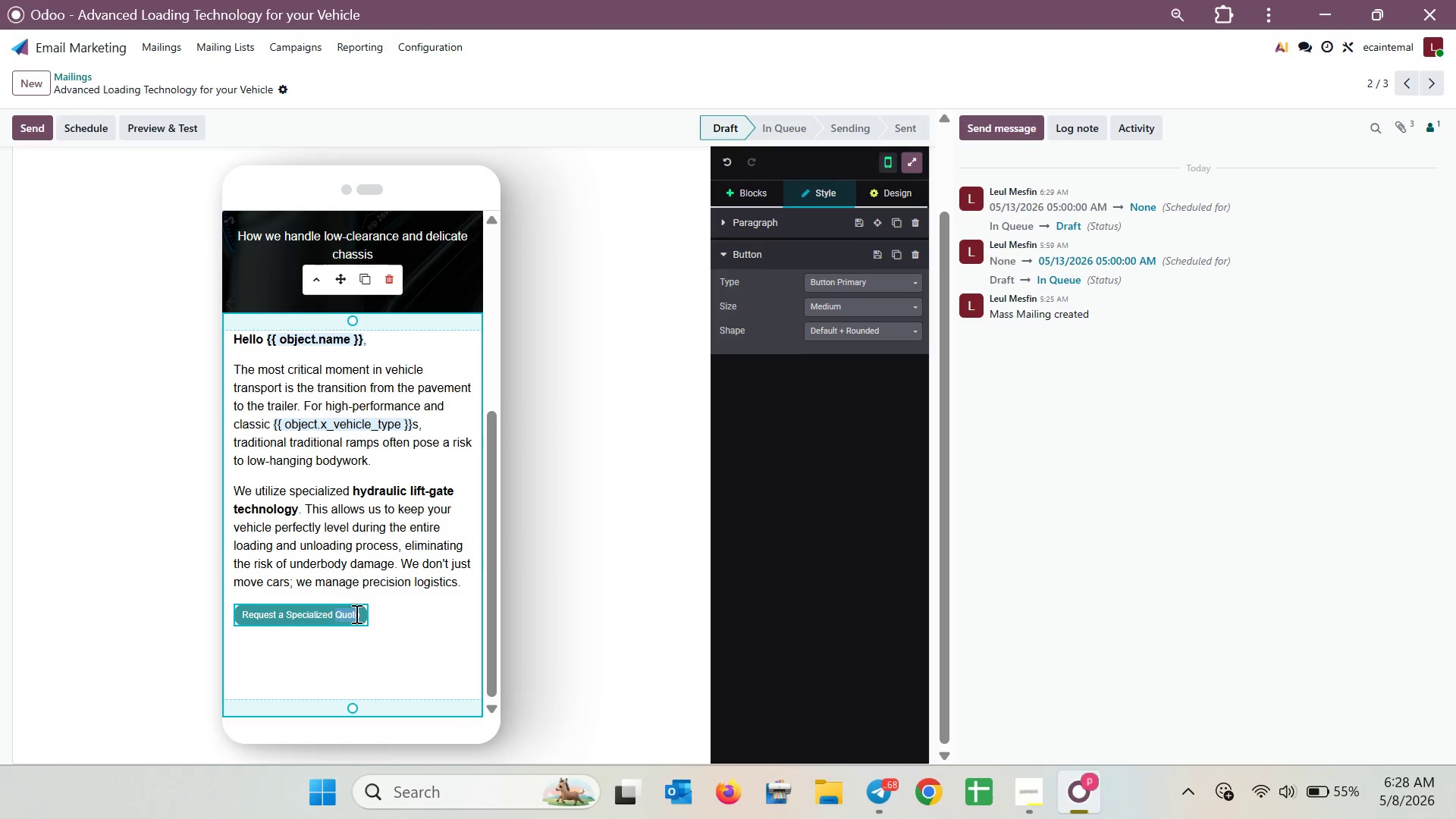 
triple_click([355, 613])
 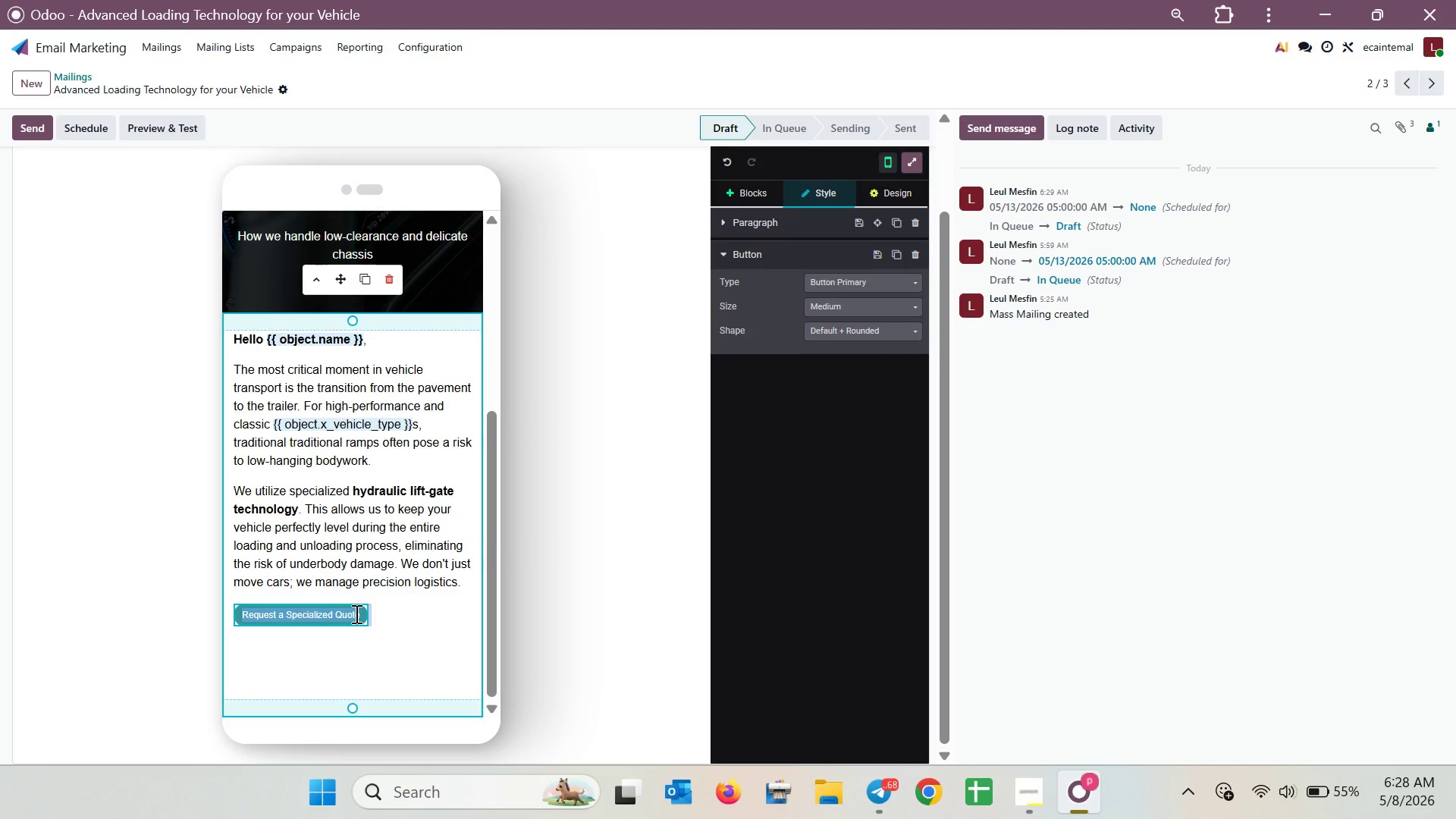 
triple_click([355, 613])
 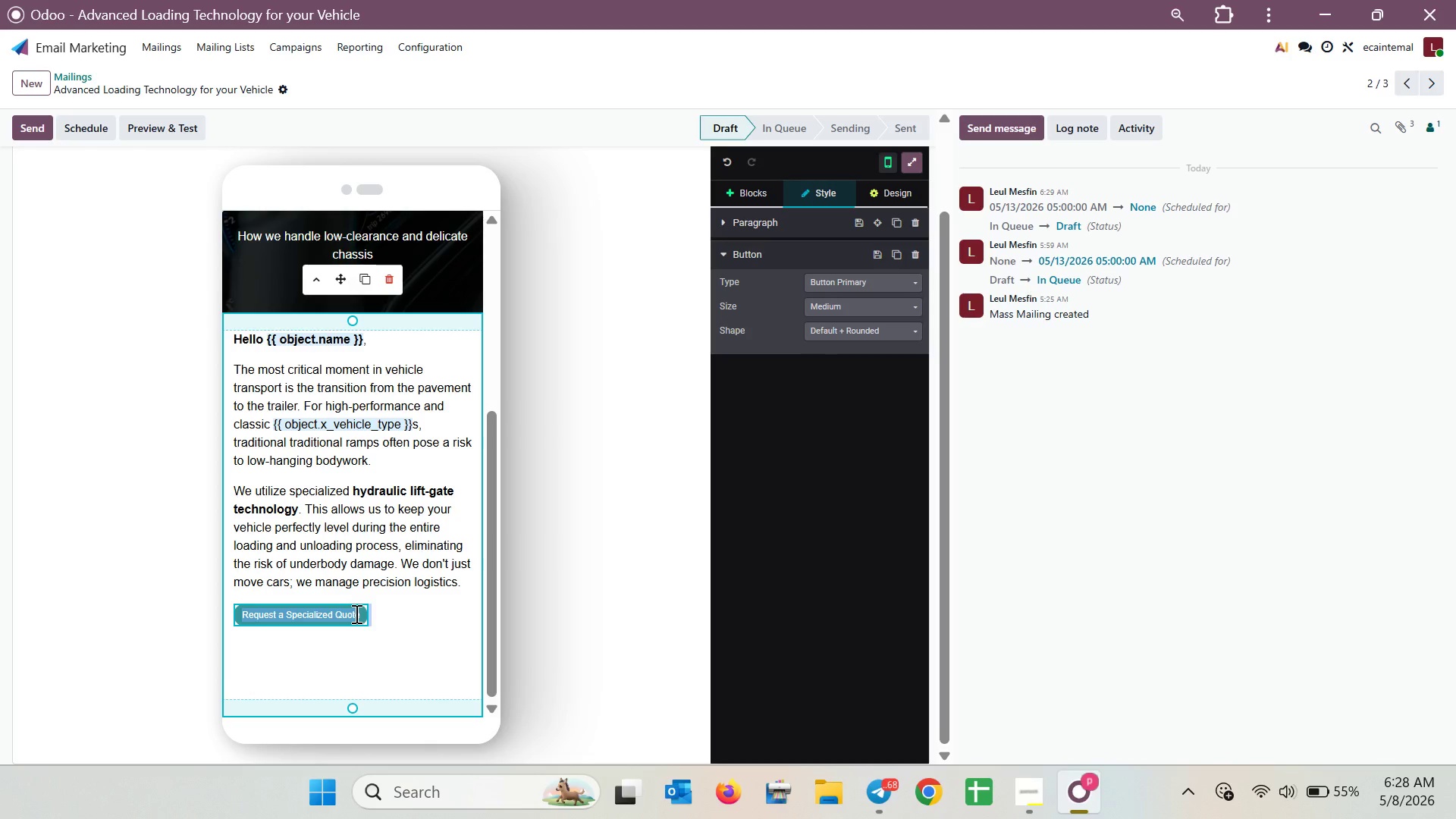 
triple_click([355, 613])
 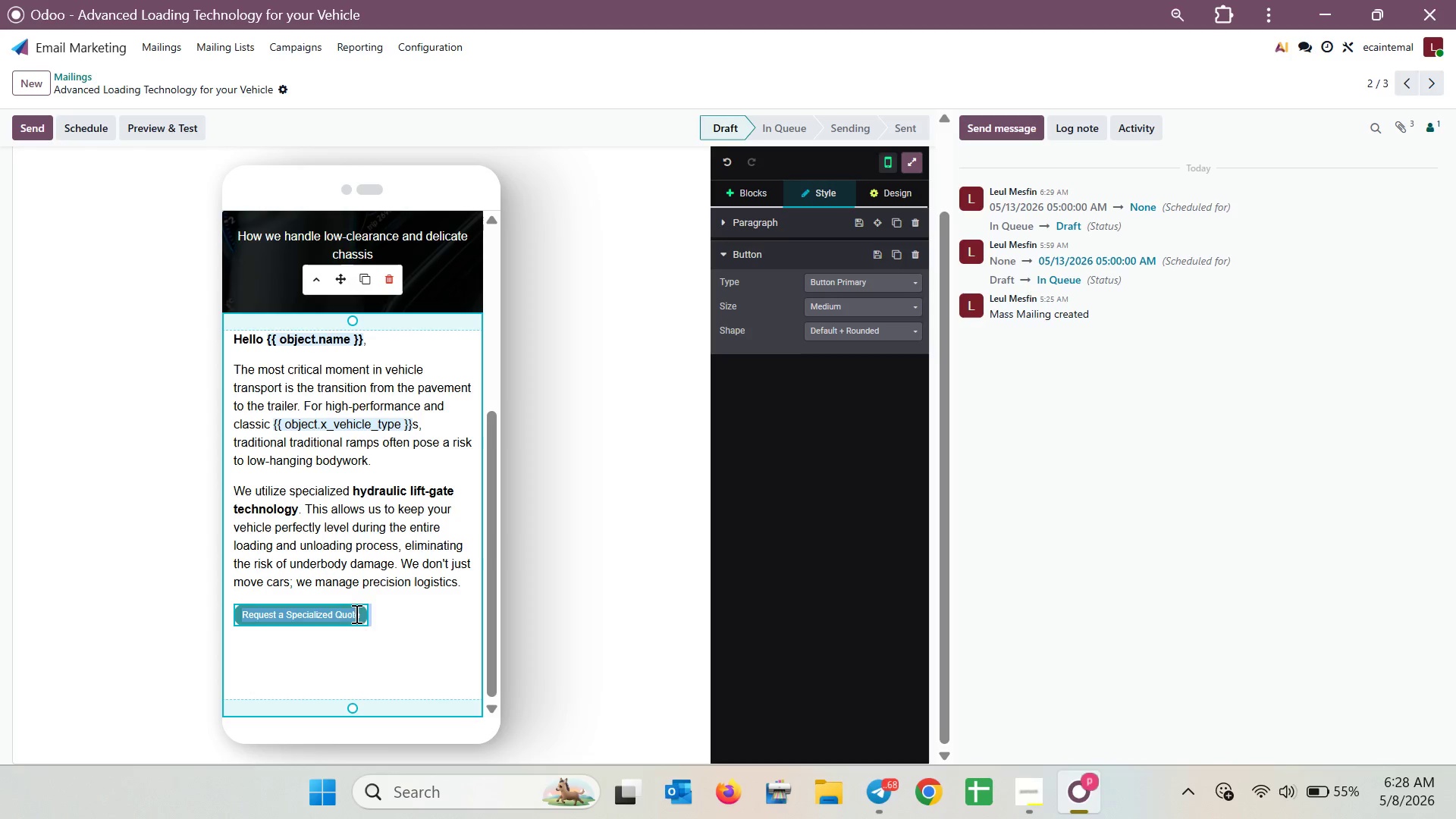 
triple_click([355, 613])
 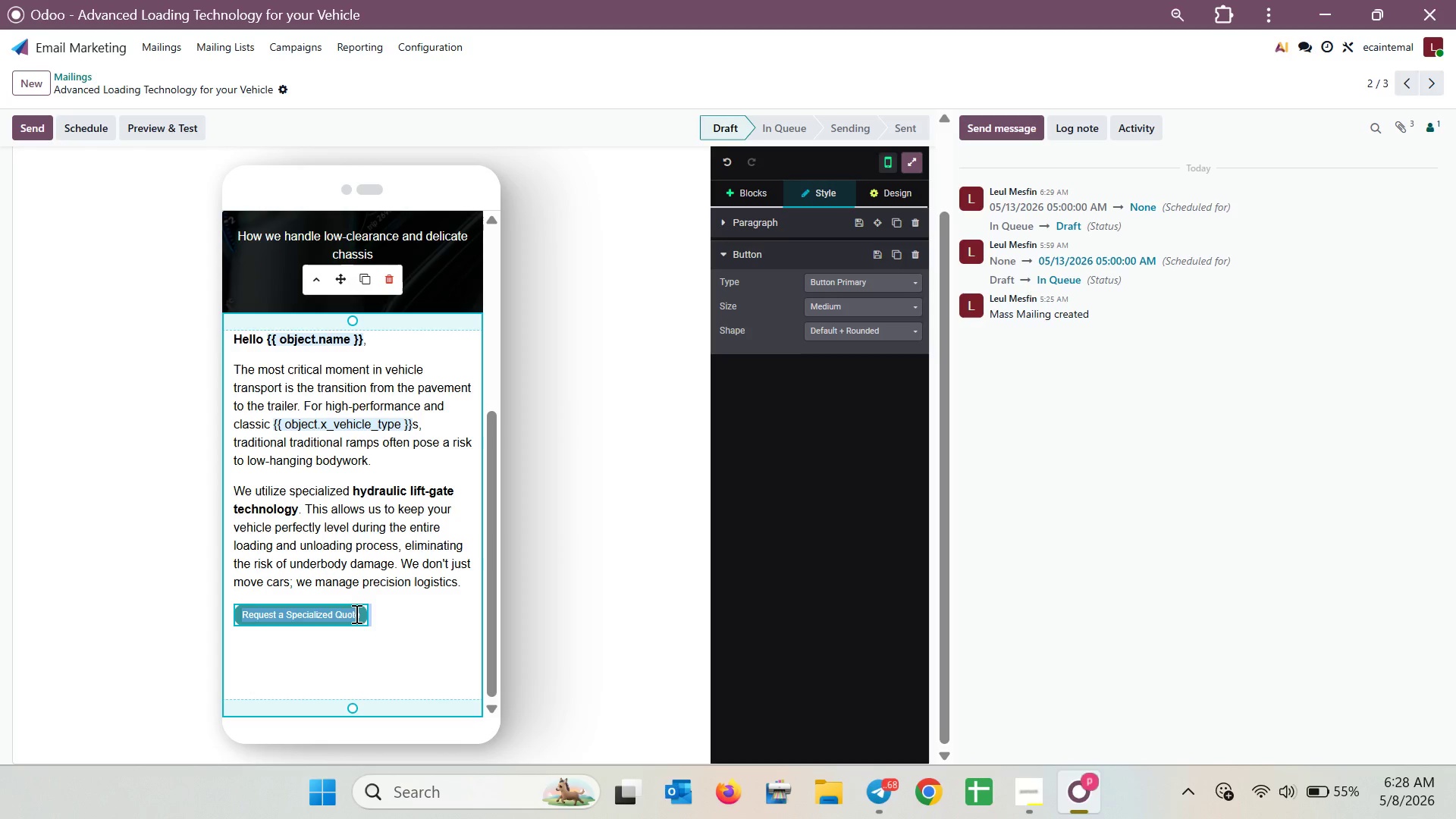 
triple_click([355, 613])
 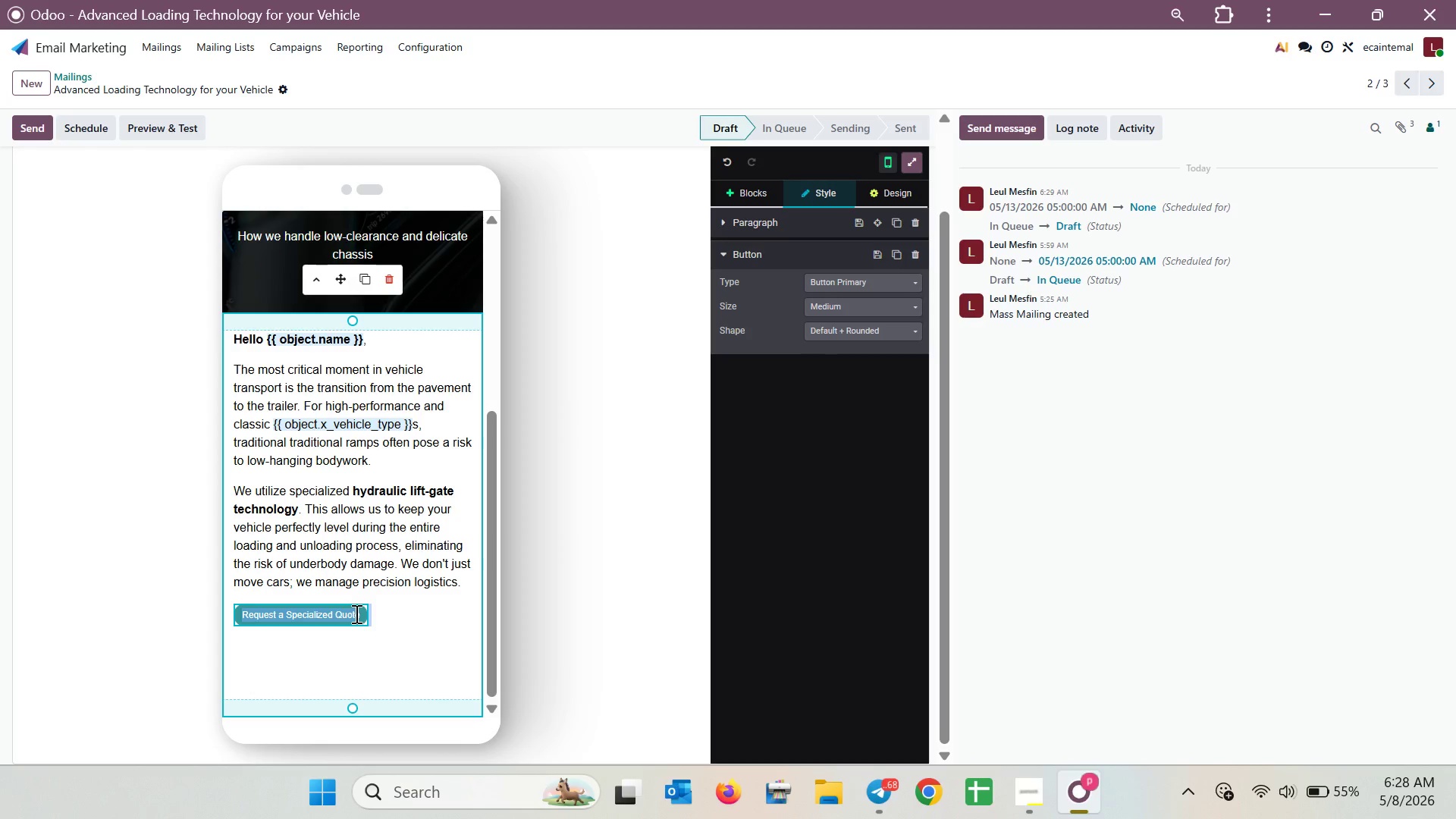 
triple_click([355, 613])
 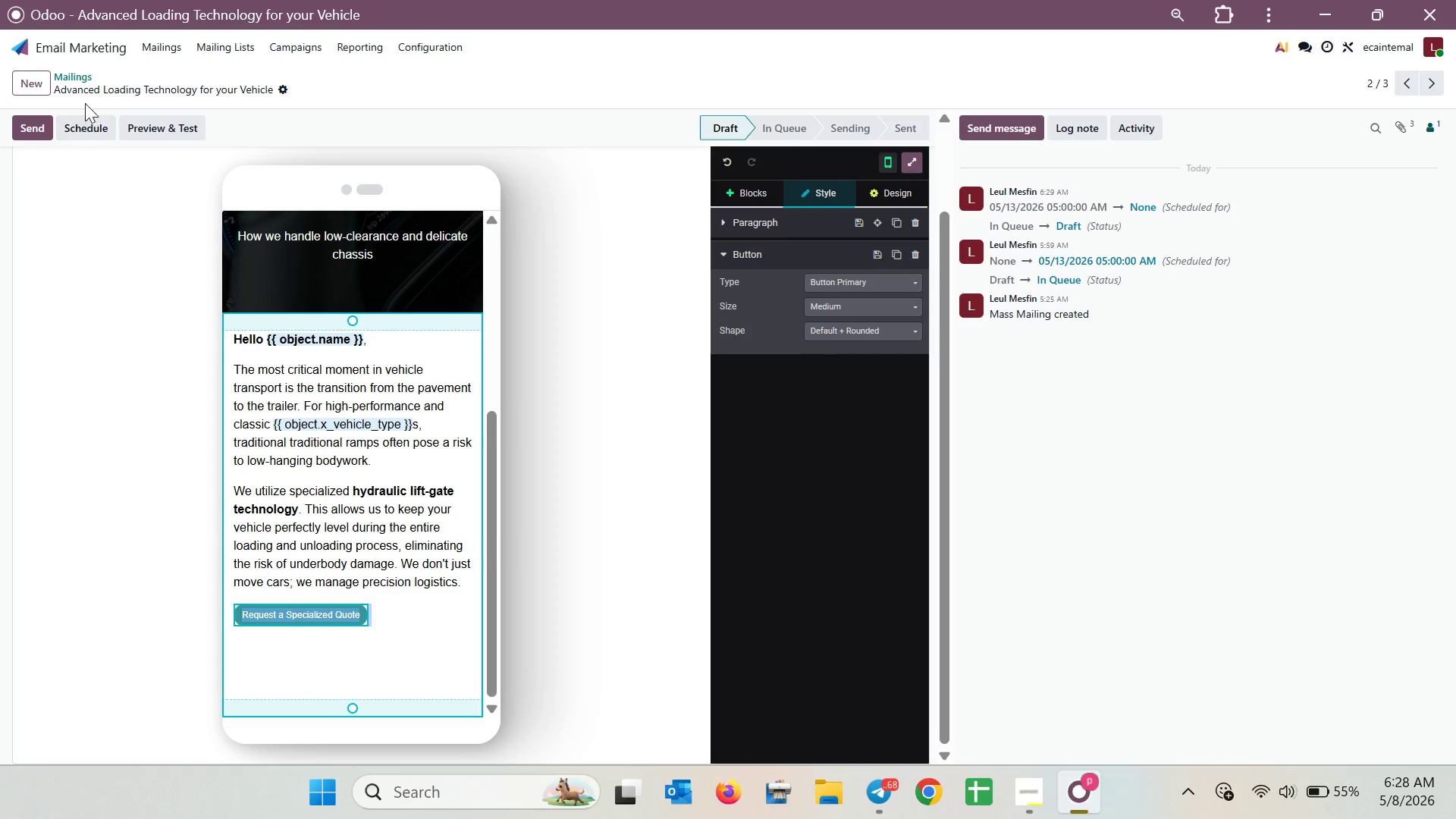 
left_click([78, 72])
 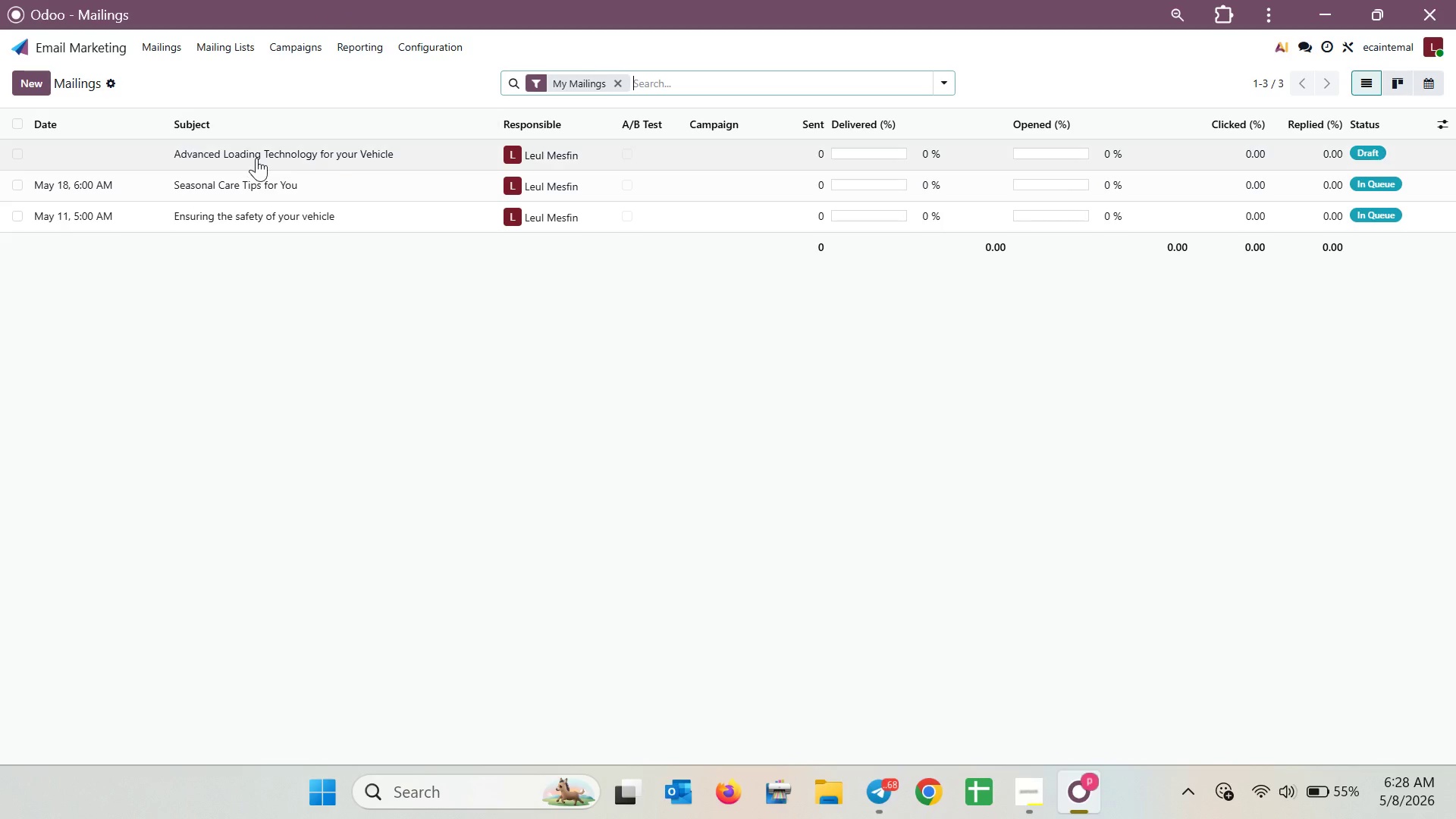 
mouse_move([301, 172])
 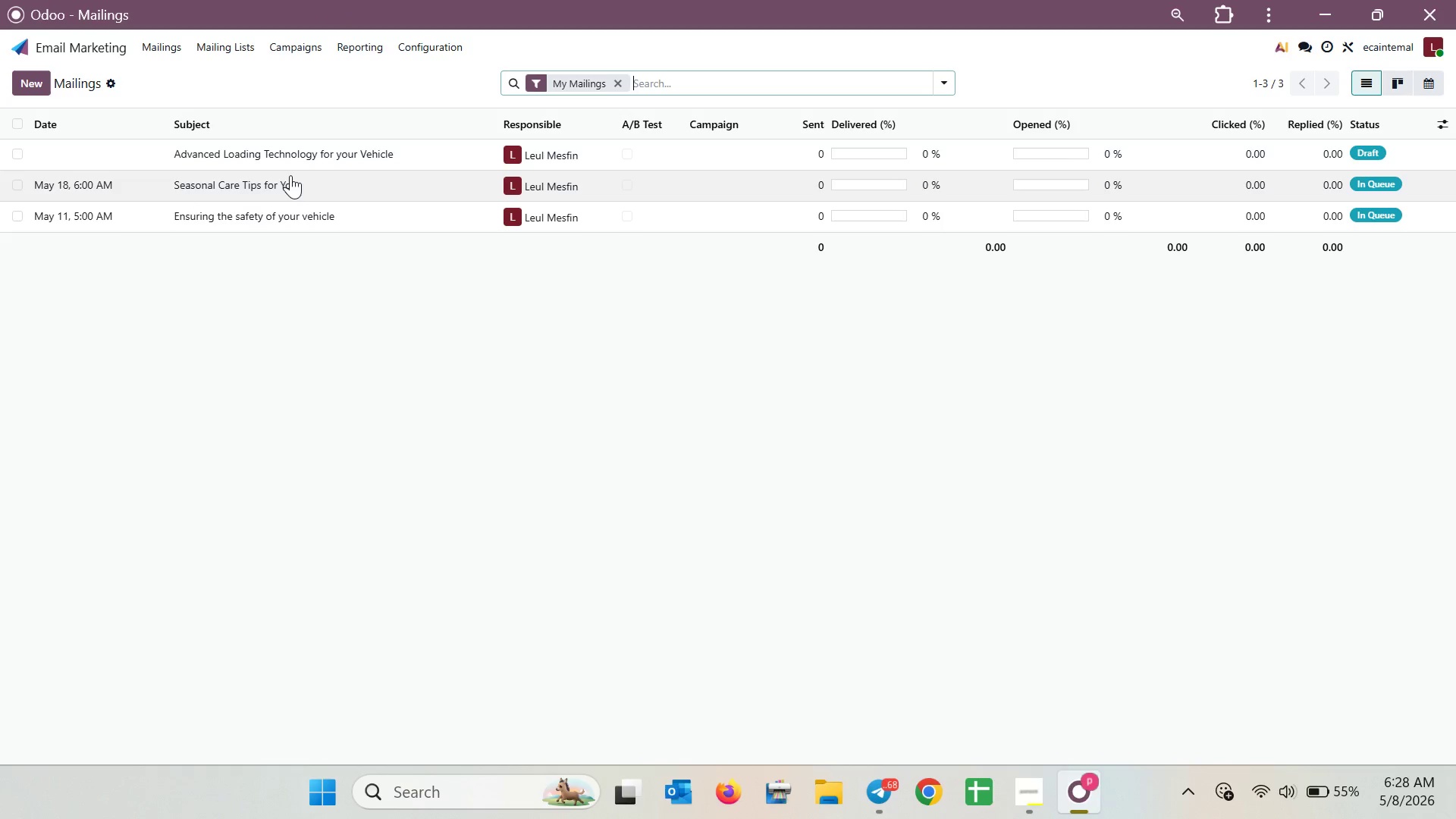 
left_click([290, 176])
 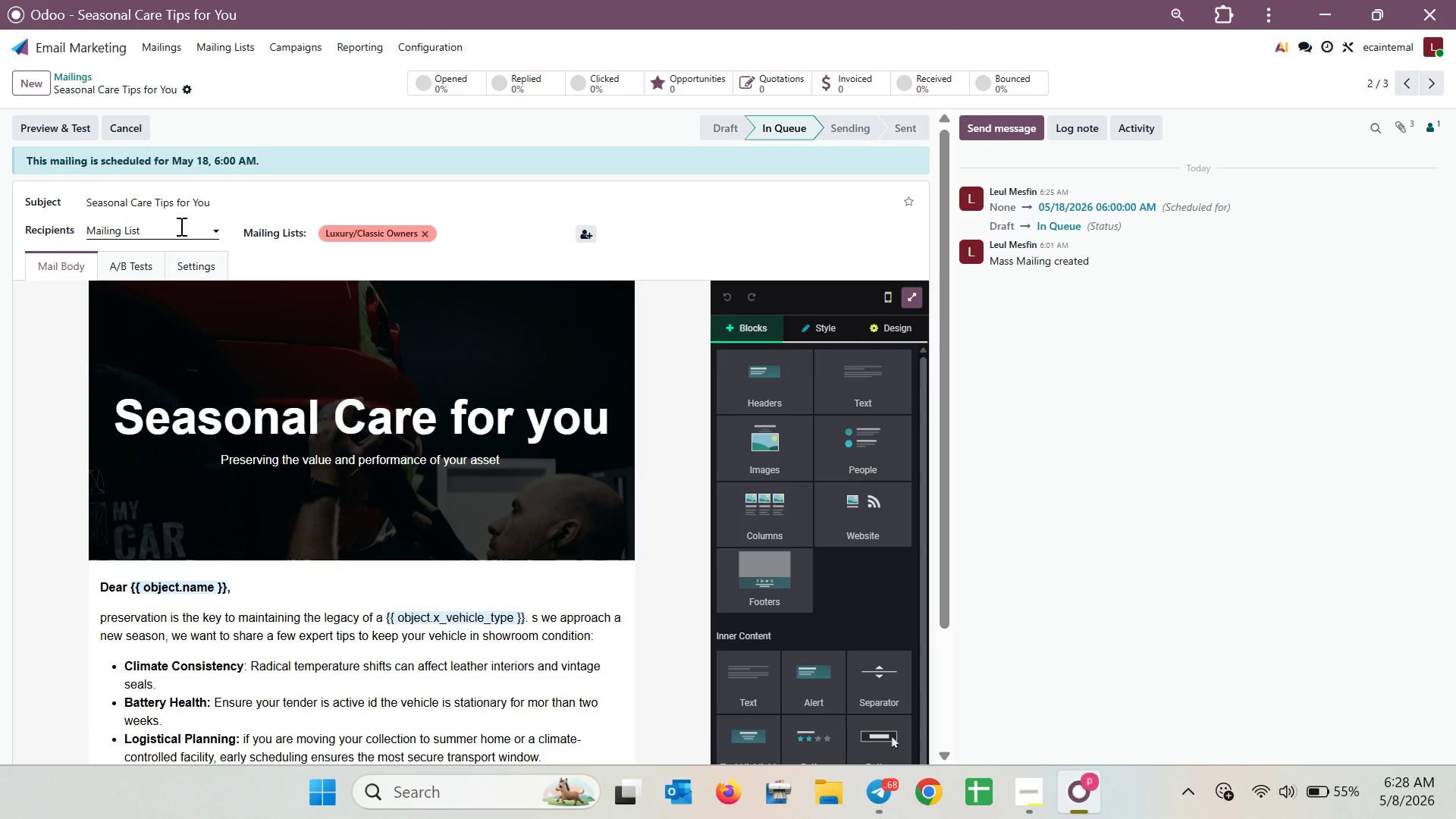 
left_click([136, 128])
 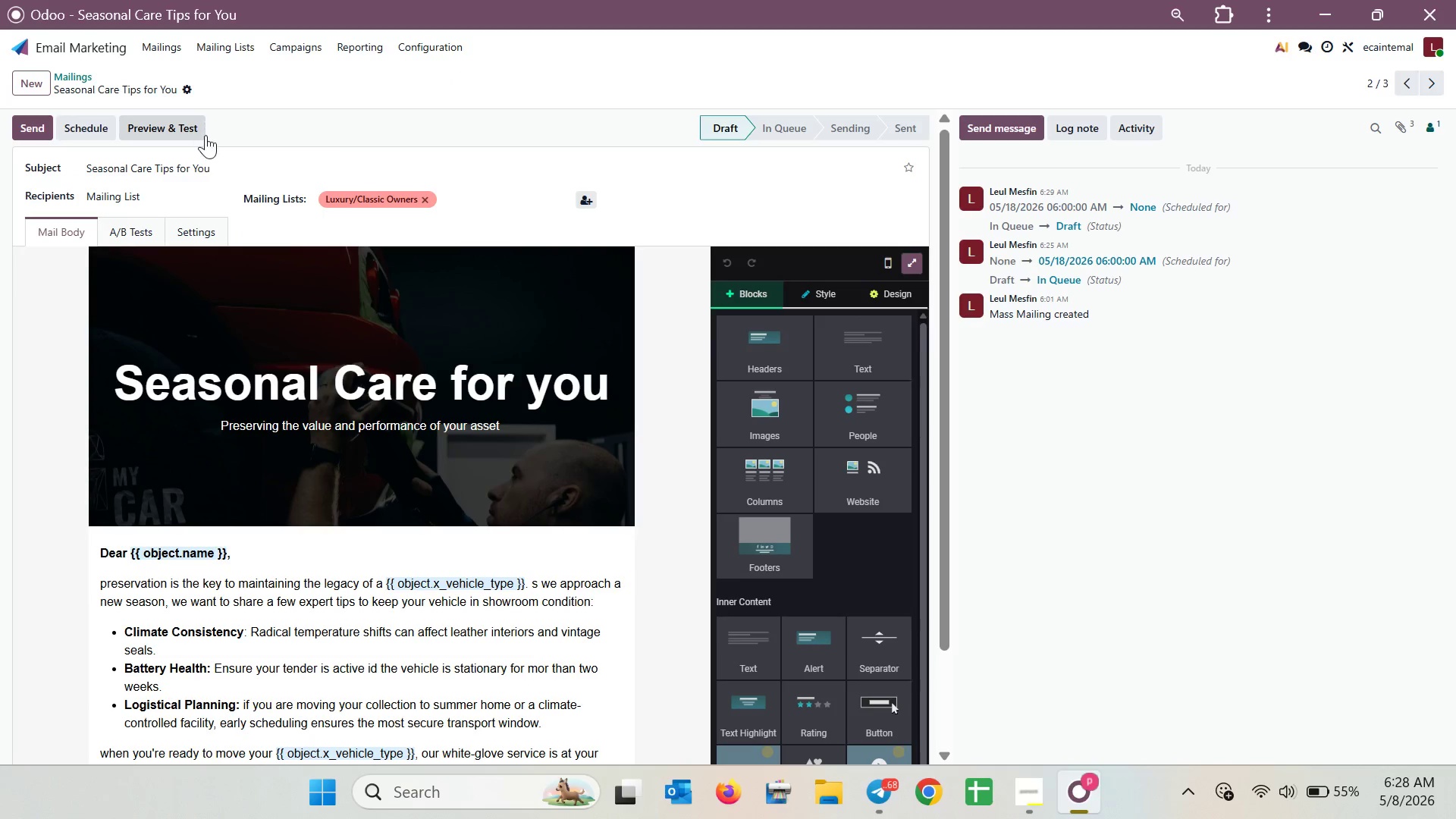 
scroll: coordinate [293, 375], scroll_direction: down, amount: 5.0
 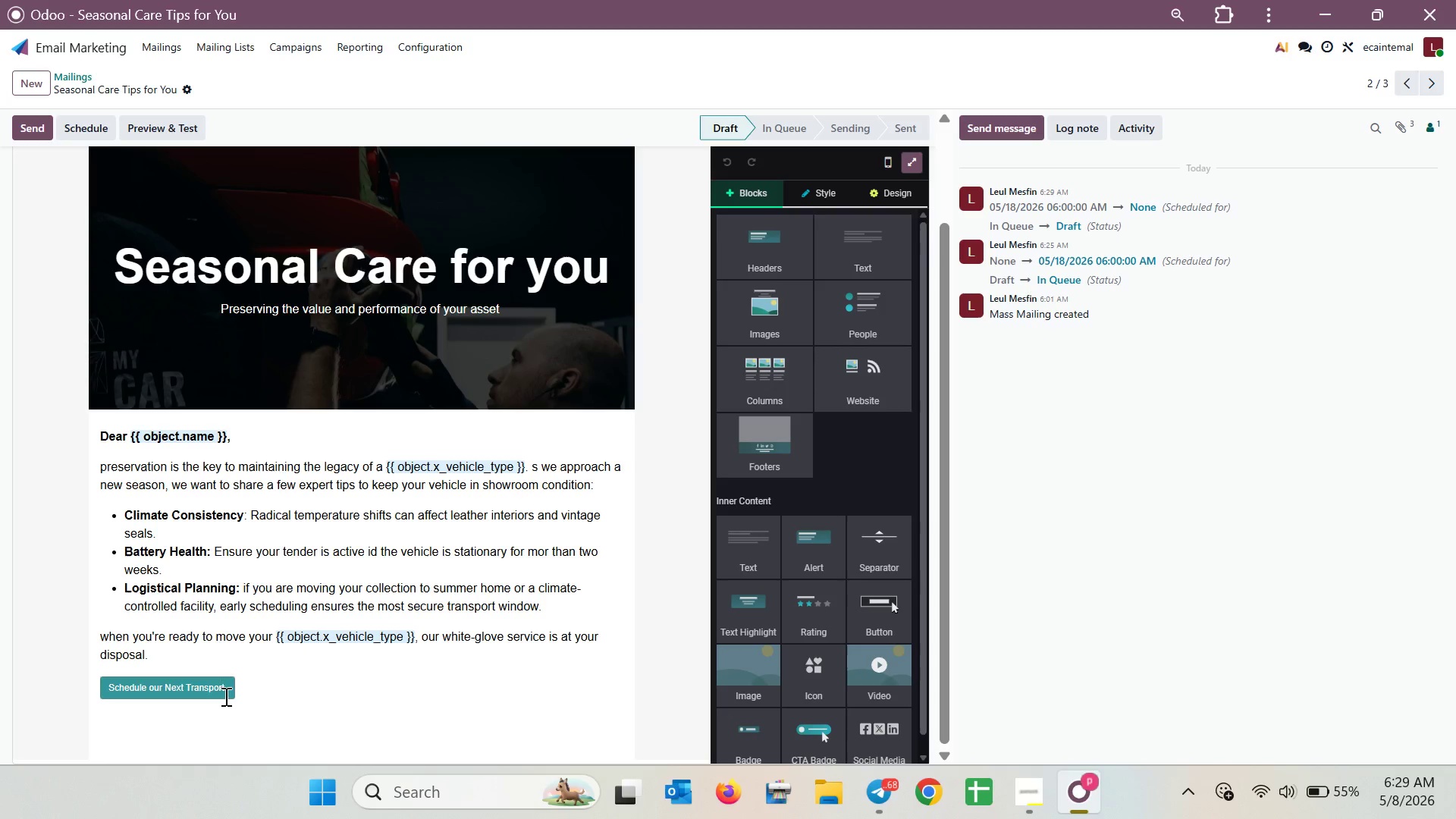 
left_click([212, 689])
 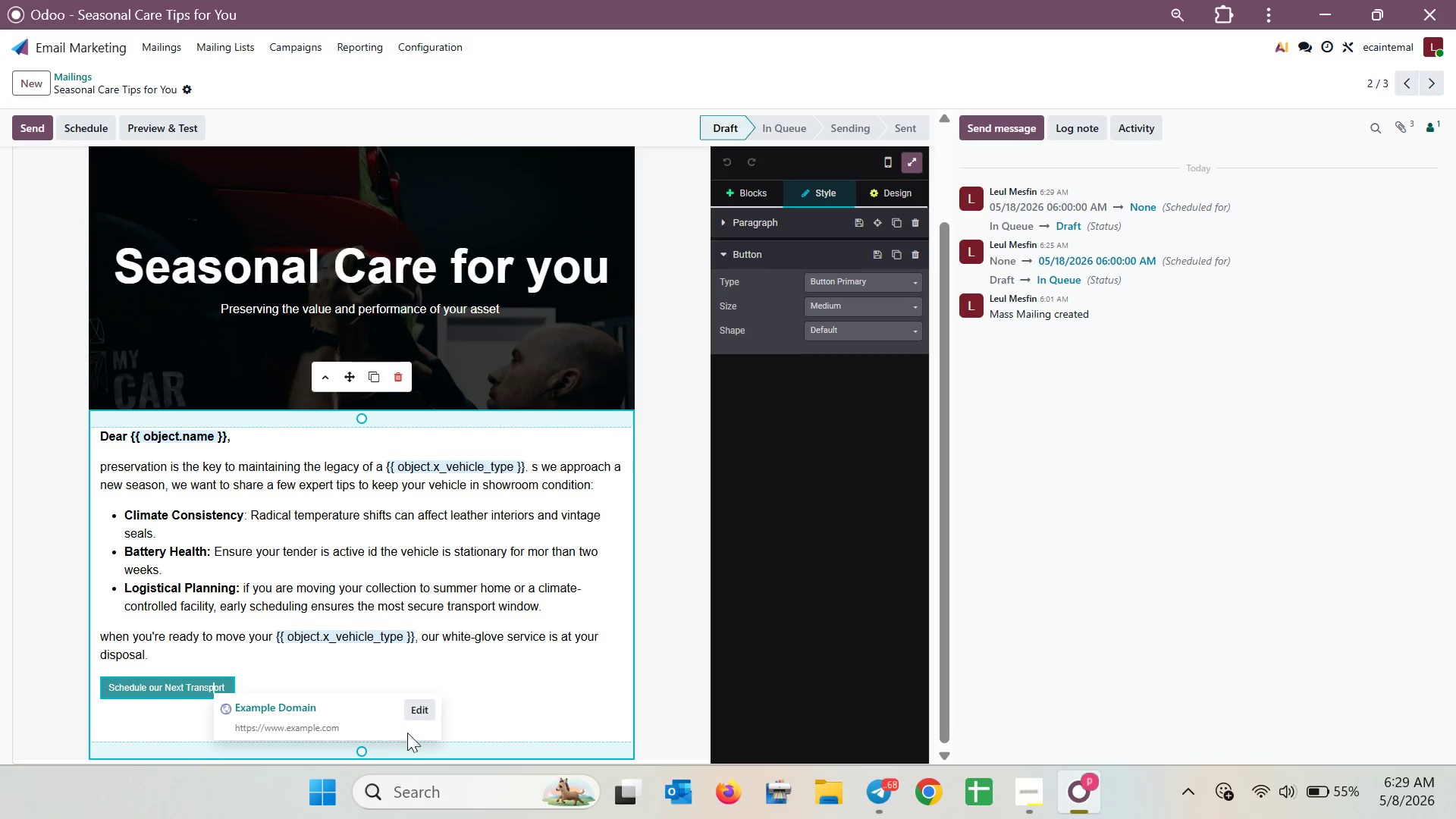 
left_click([431, 711])
 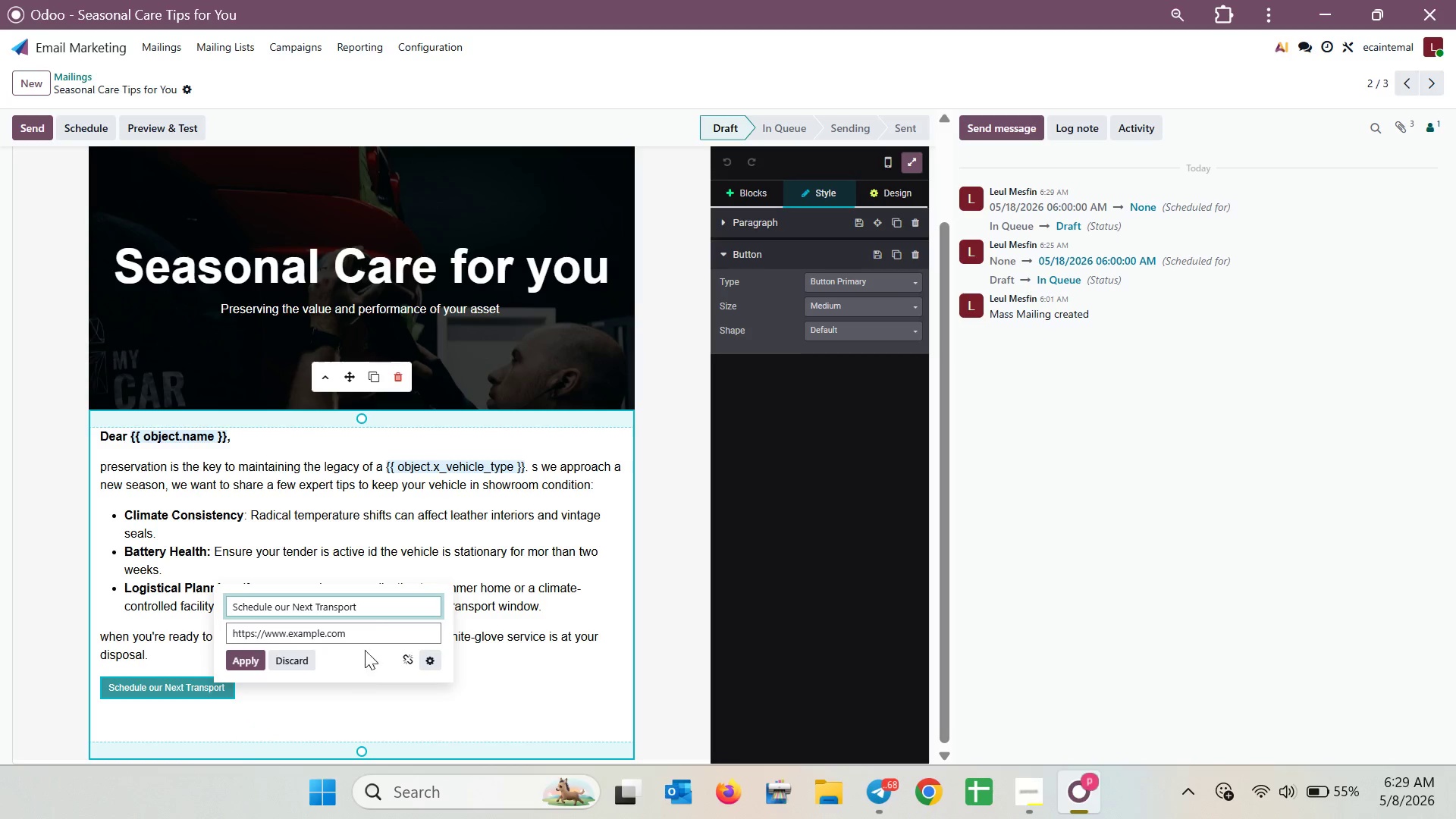 
left_click_drag(start_coordinate=[375, 637], to_coordinate=[277, 635])
 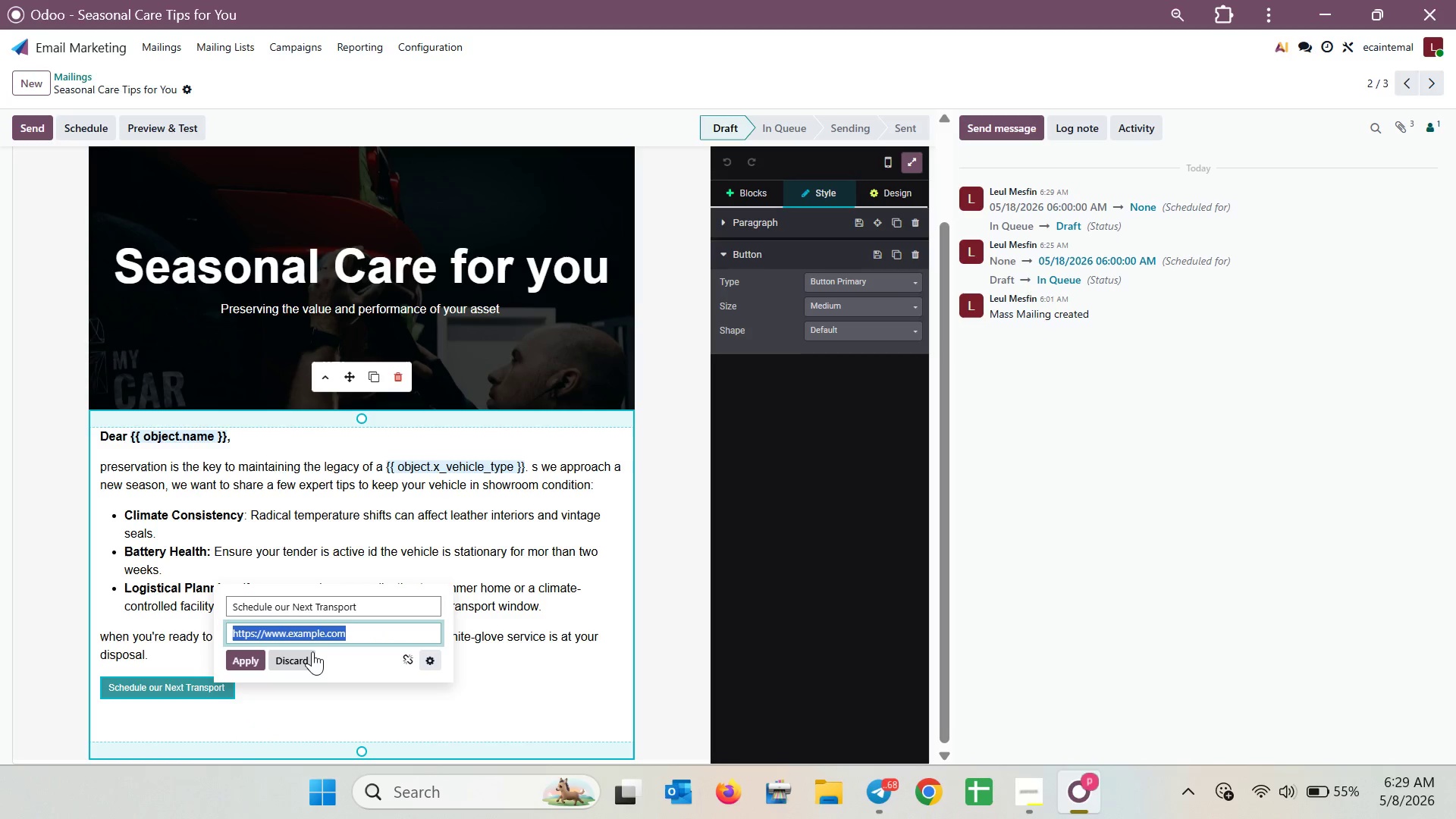 
key(Control+ControlLeft)
 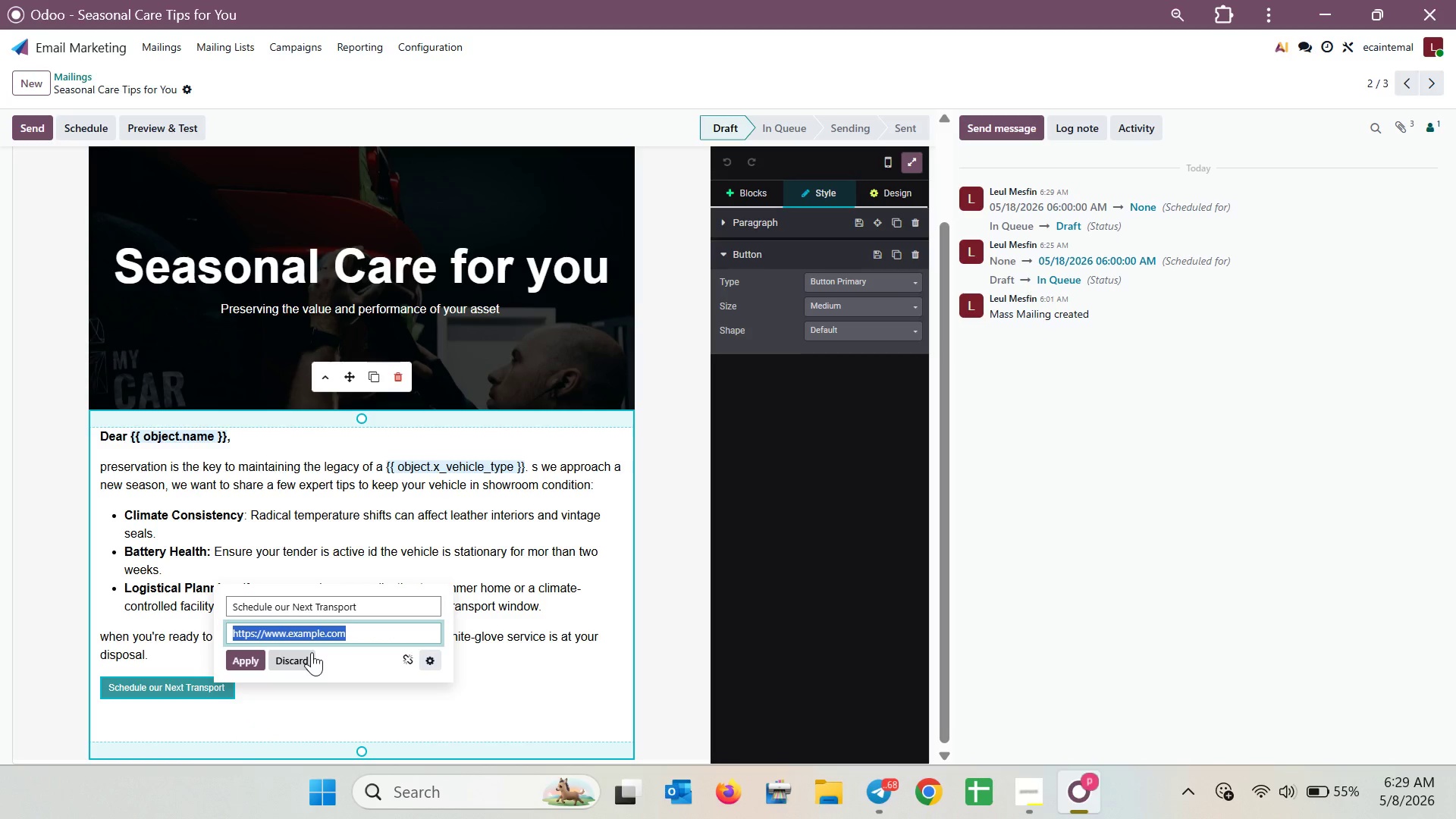 
key(Meta+V)
 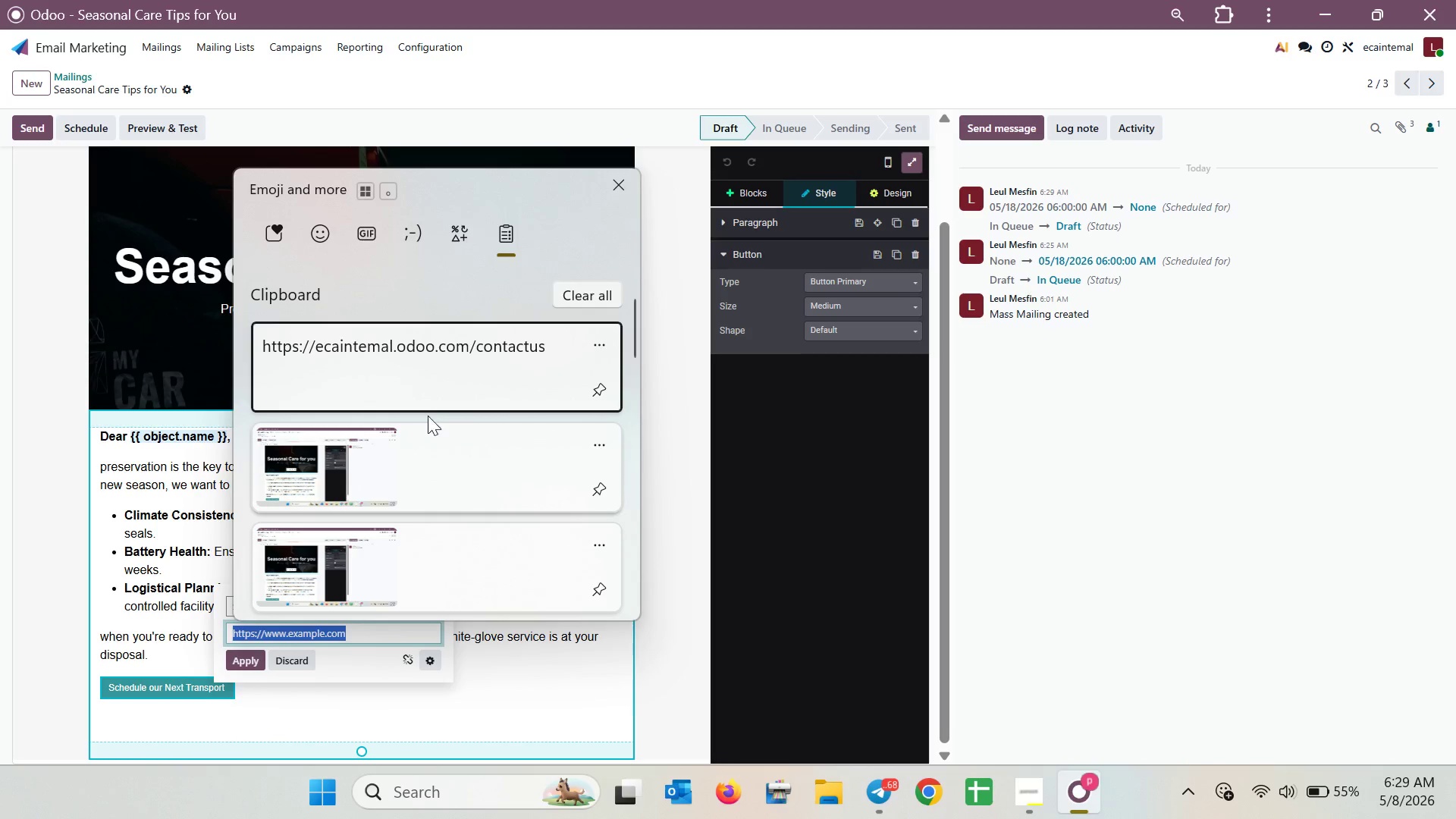 
left_click([425, 376])
 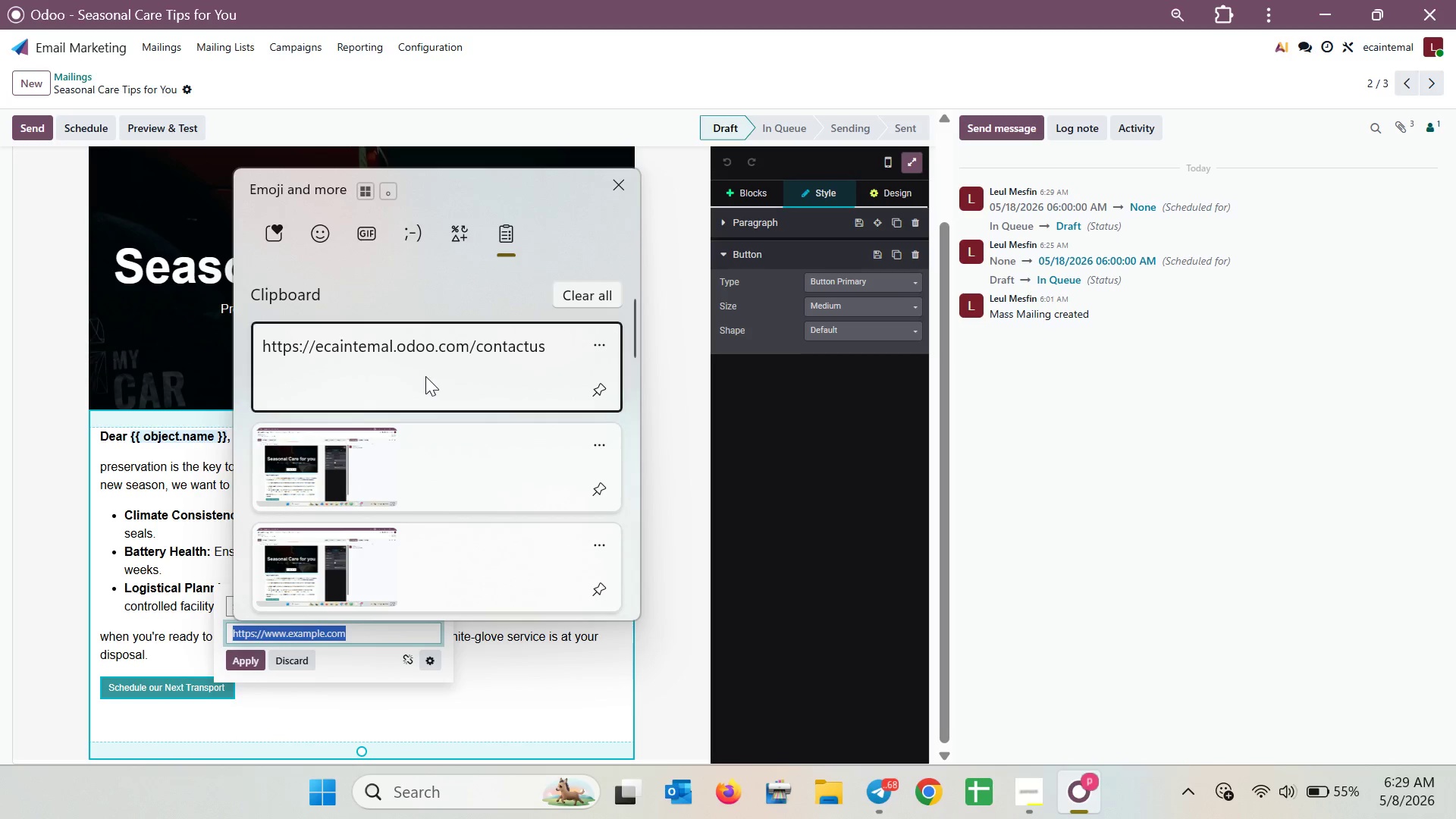 
key(Control+ControlLeft)
 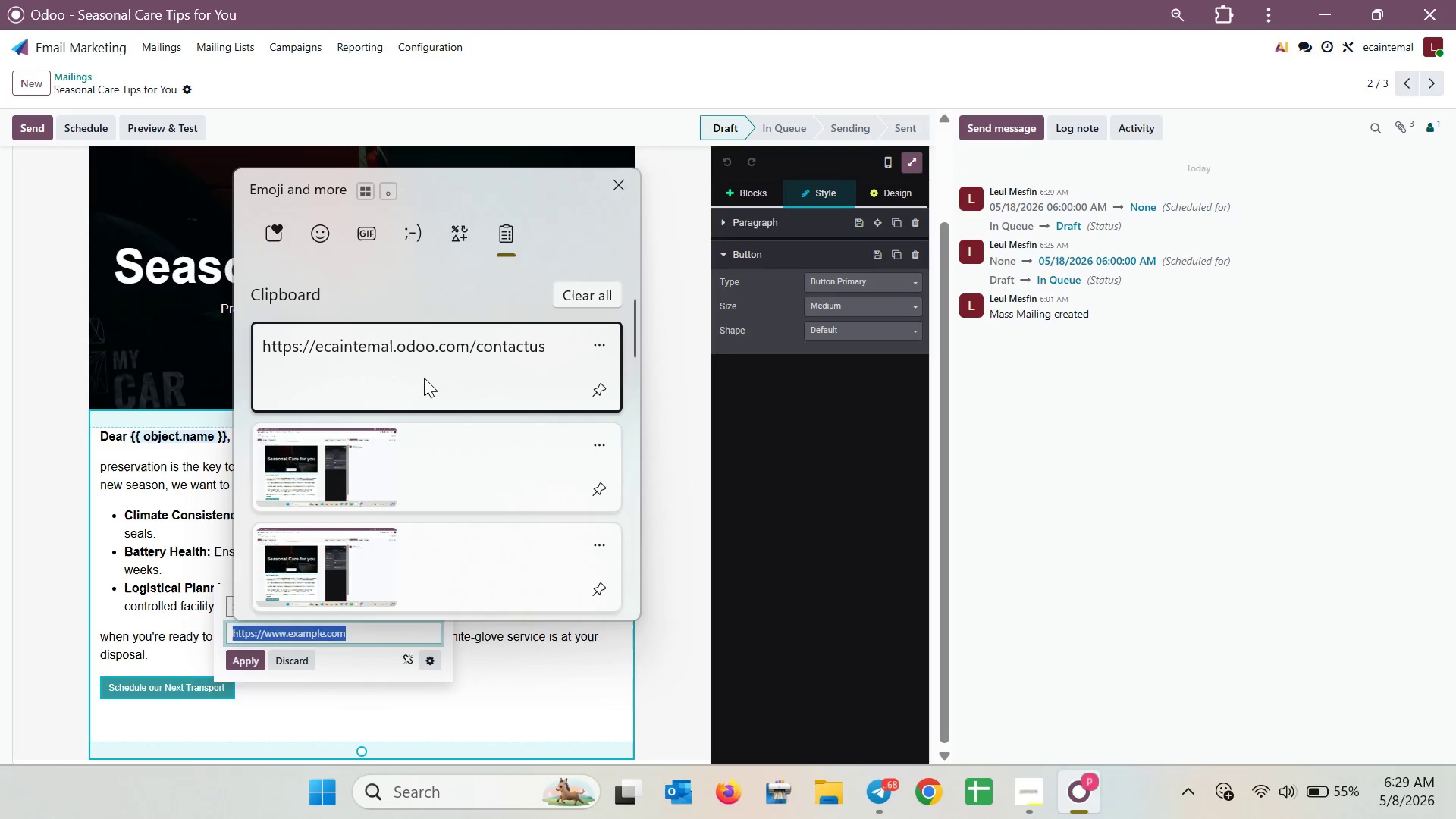 
left_click([240, 657])
 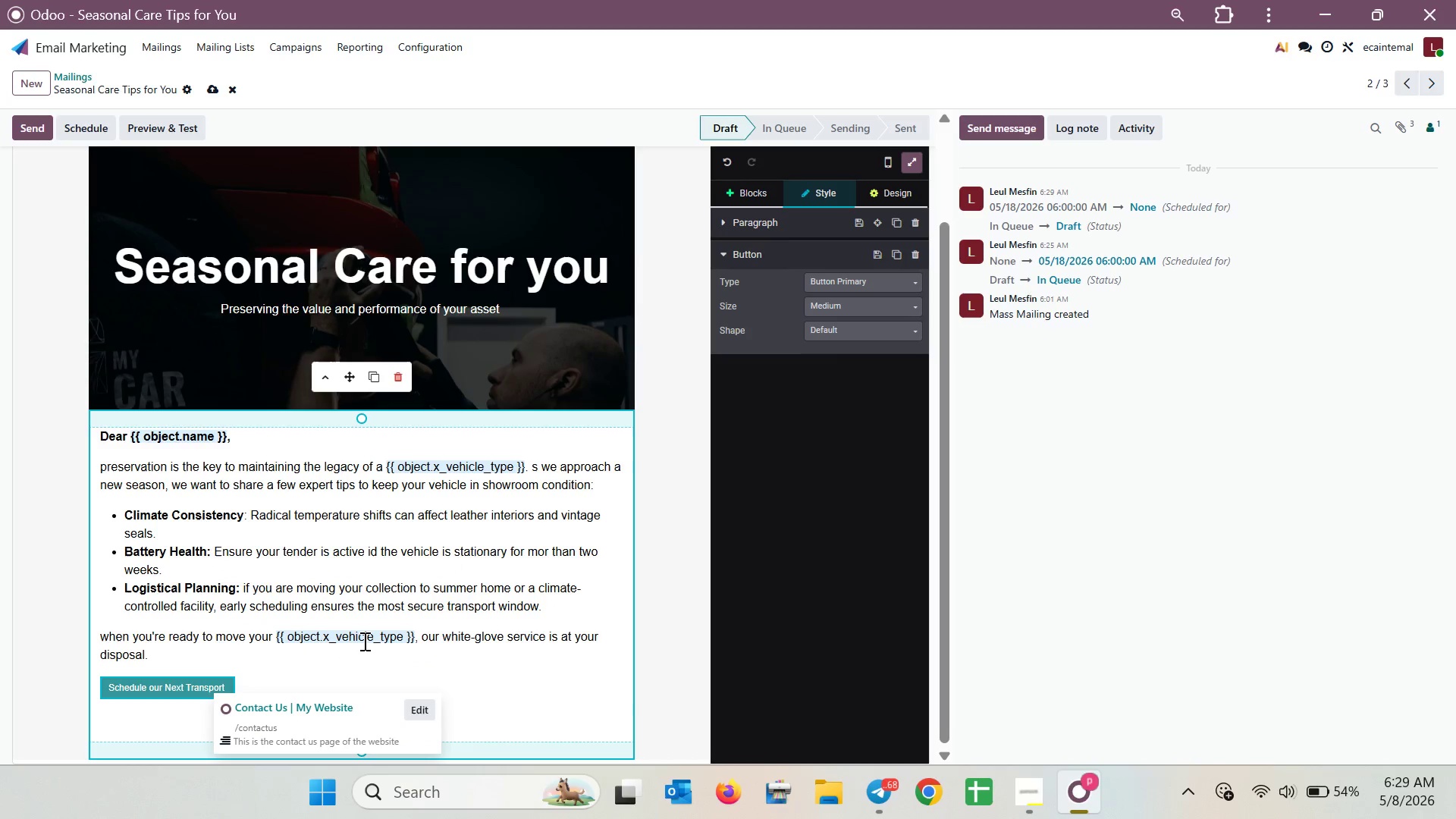 
wait(11.97)
 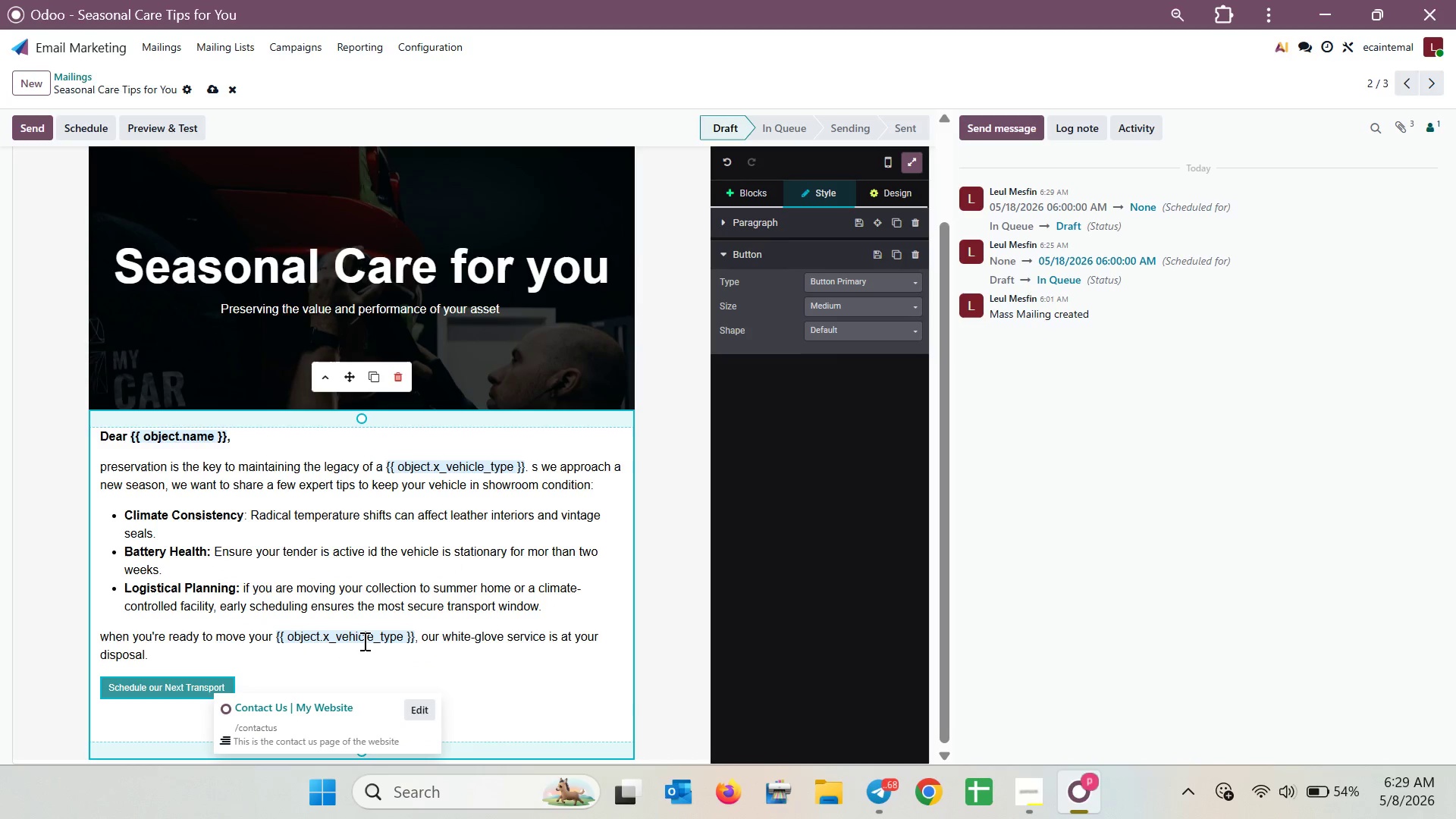 
left_click([489, 684])
 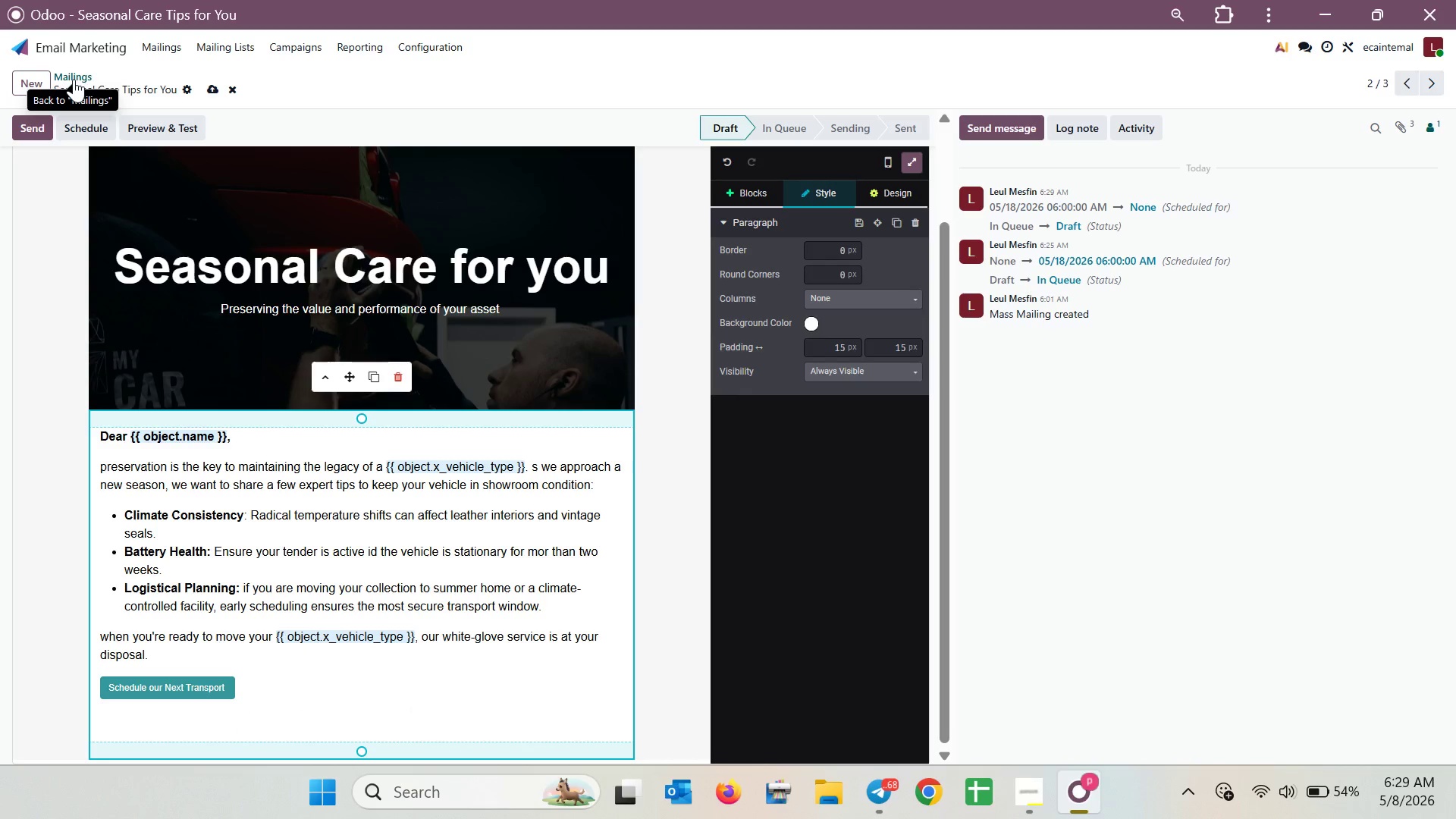 
left_click([214, 93])
 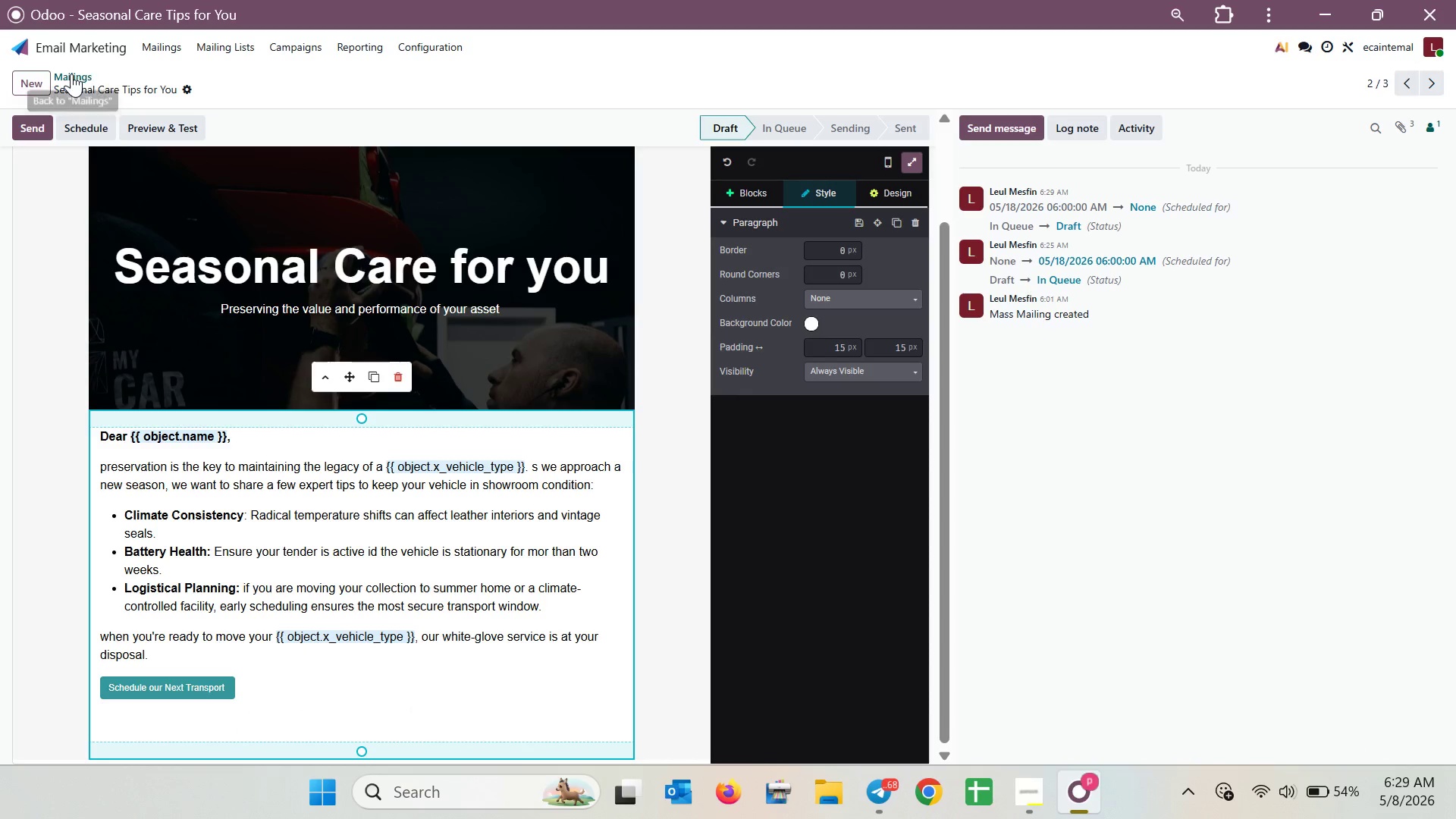 
scroll: coordinate [96, 313], scroll_direction: up, amount: 3.0
 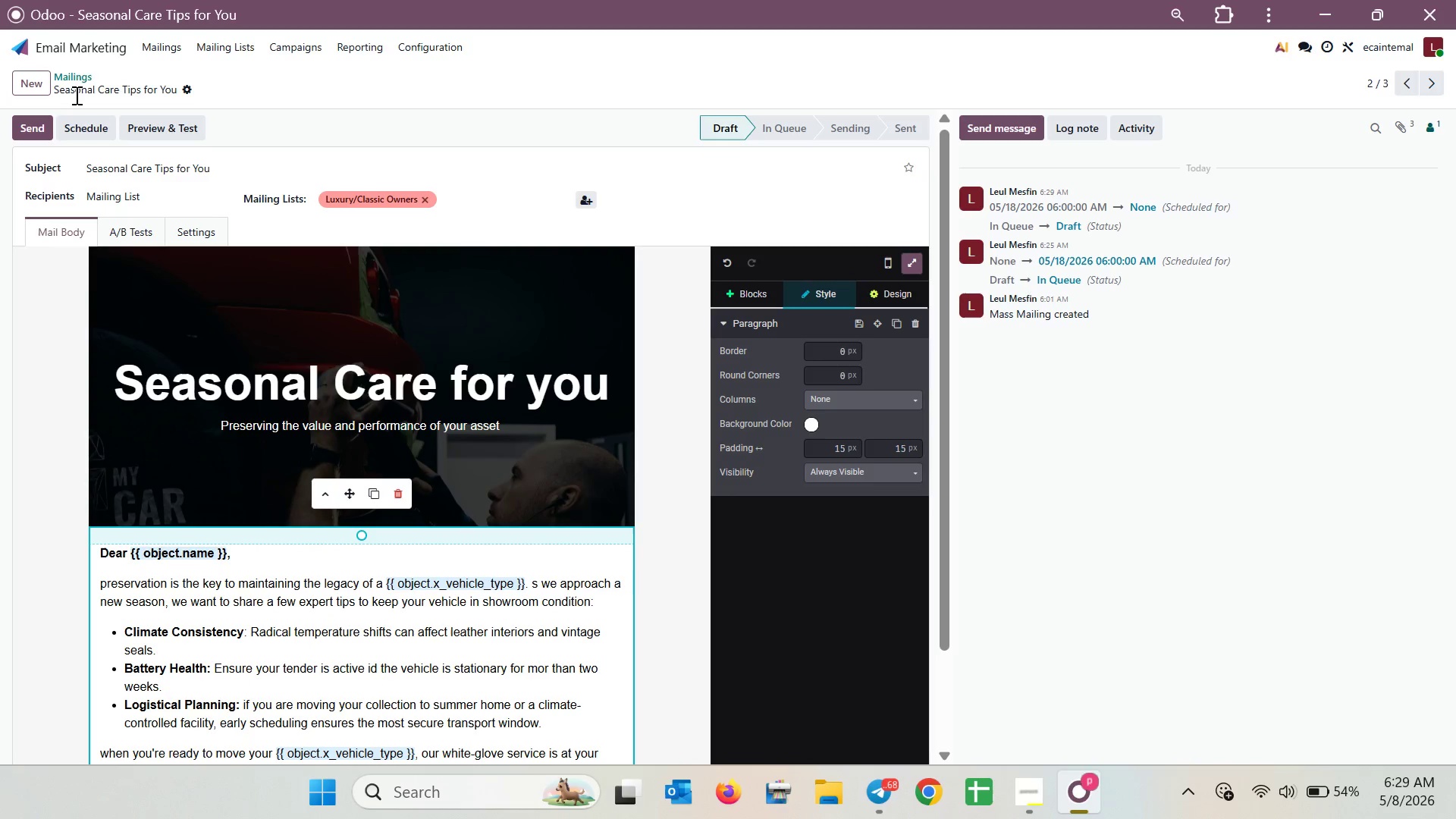 
left_click([80, 74])
 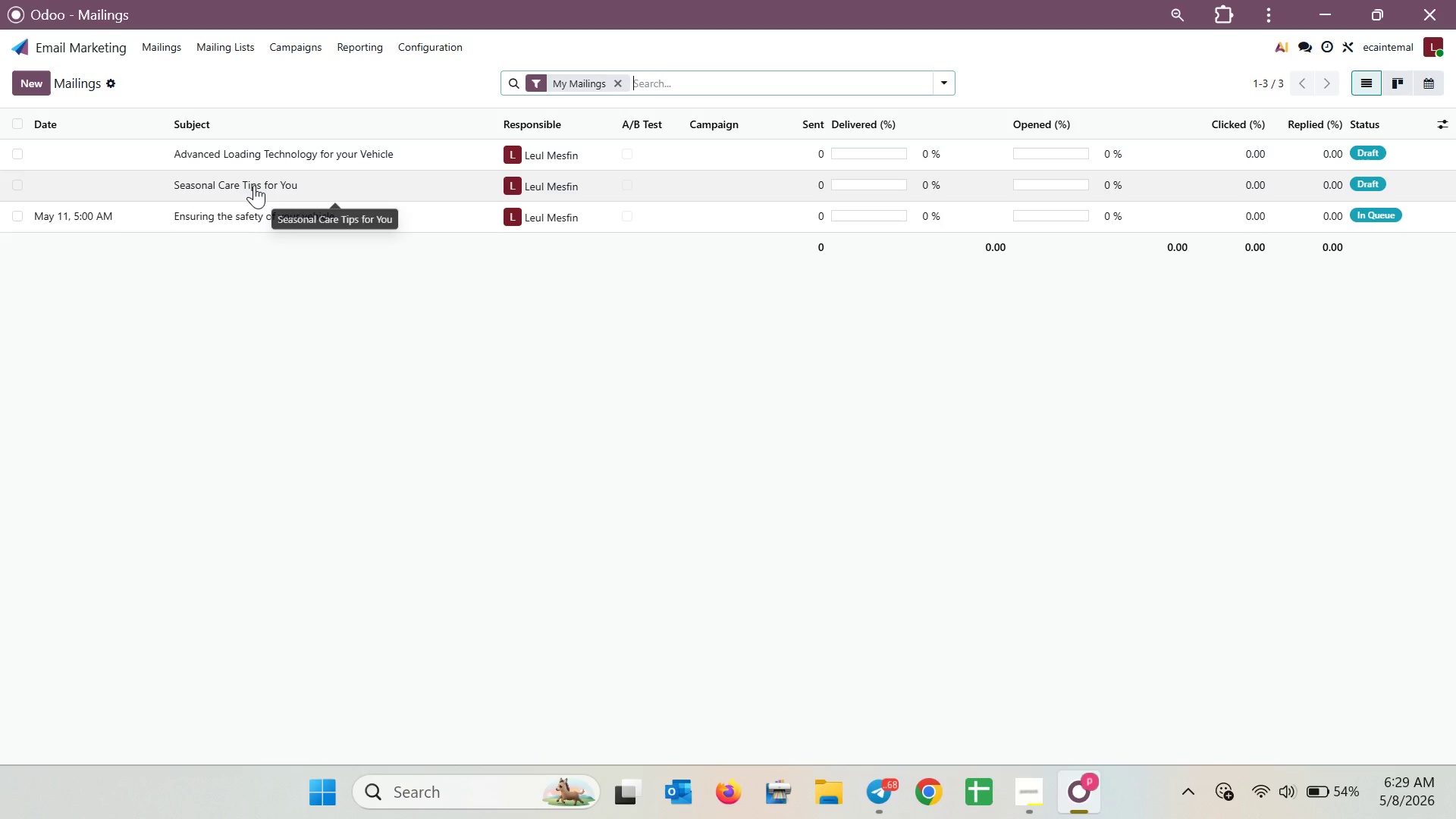 
left_click([247, 207])
 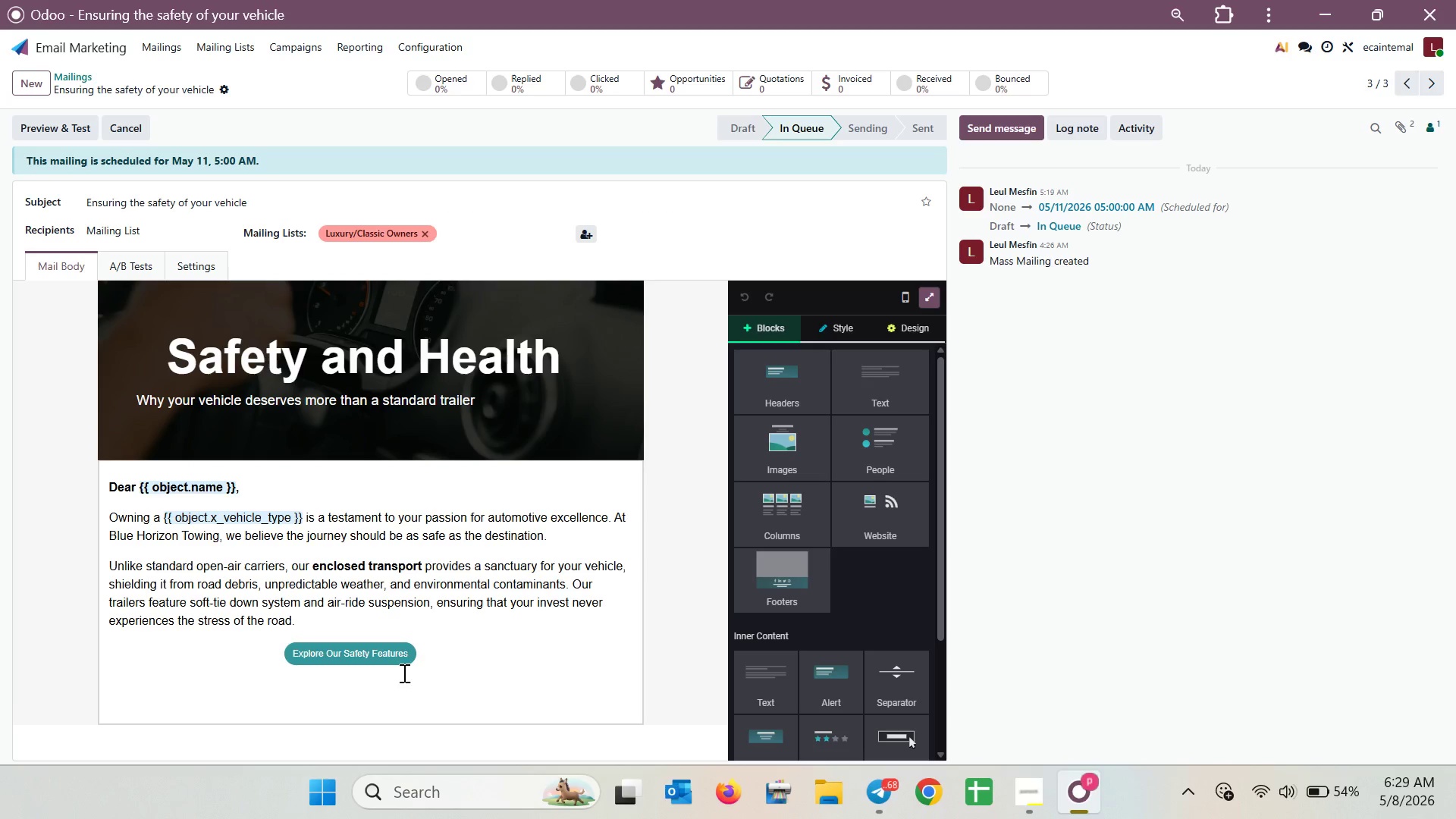 
left_click([400, 653])
 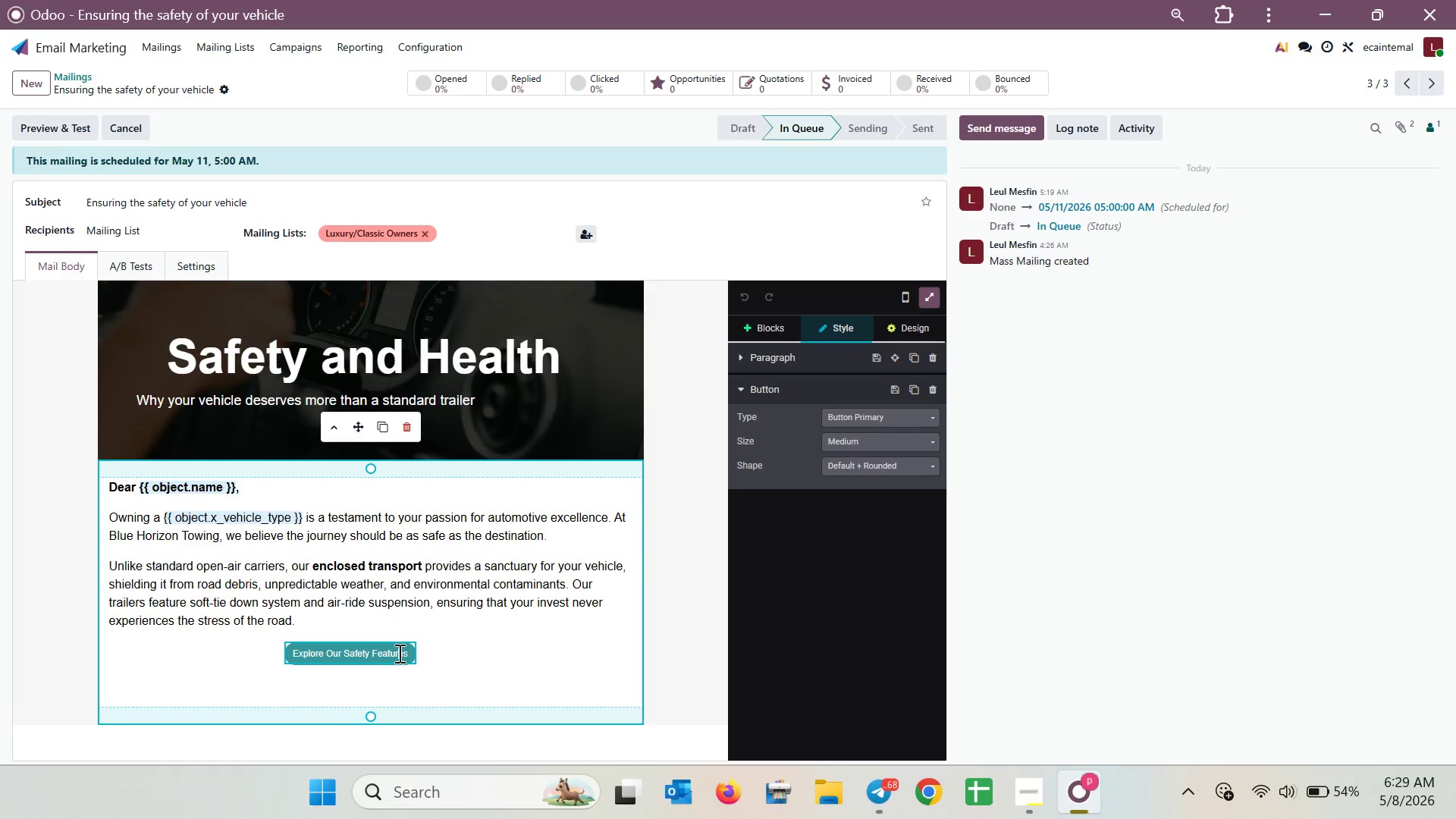 
left_click([380, 684])
 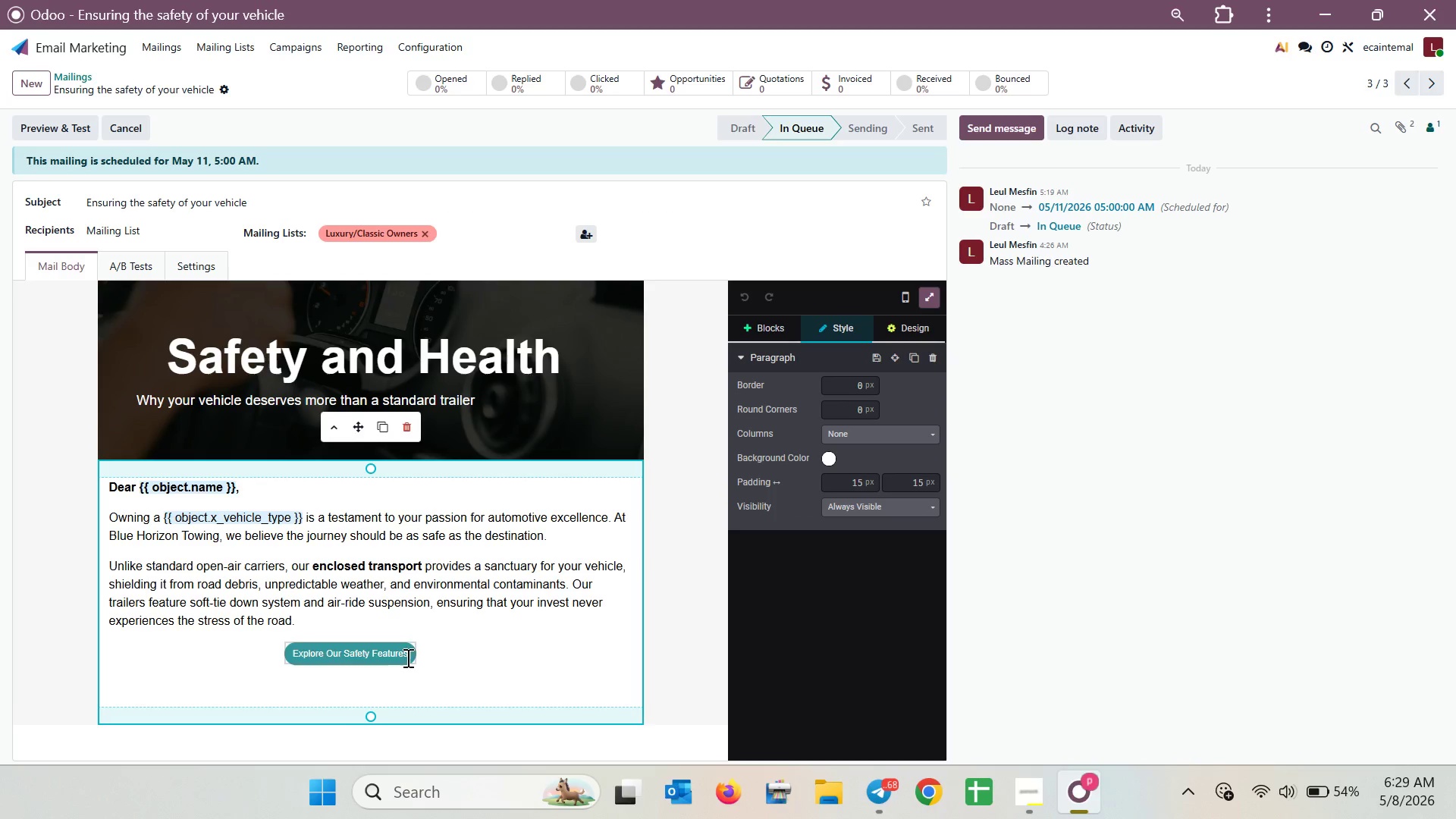 
left_click([414, 667])
 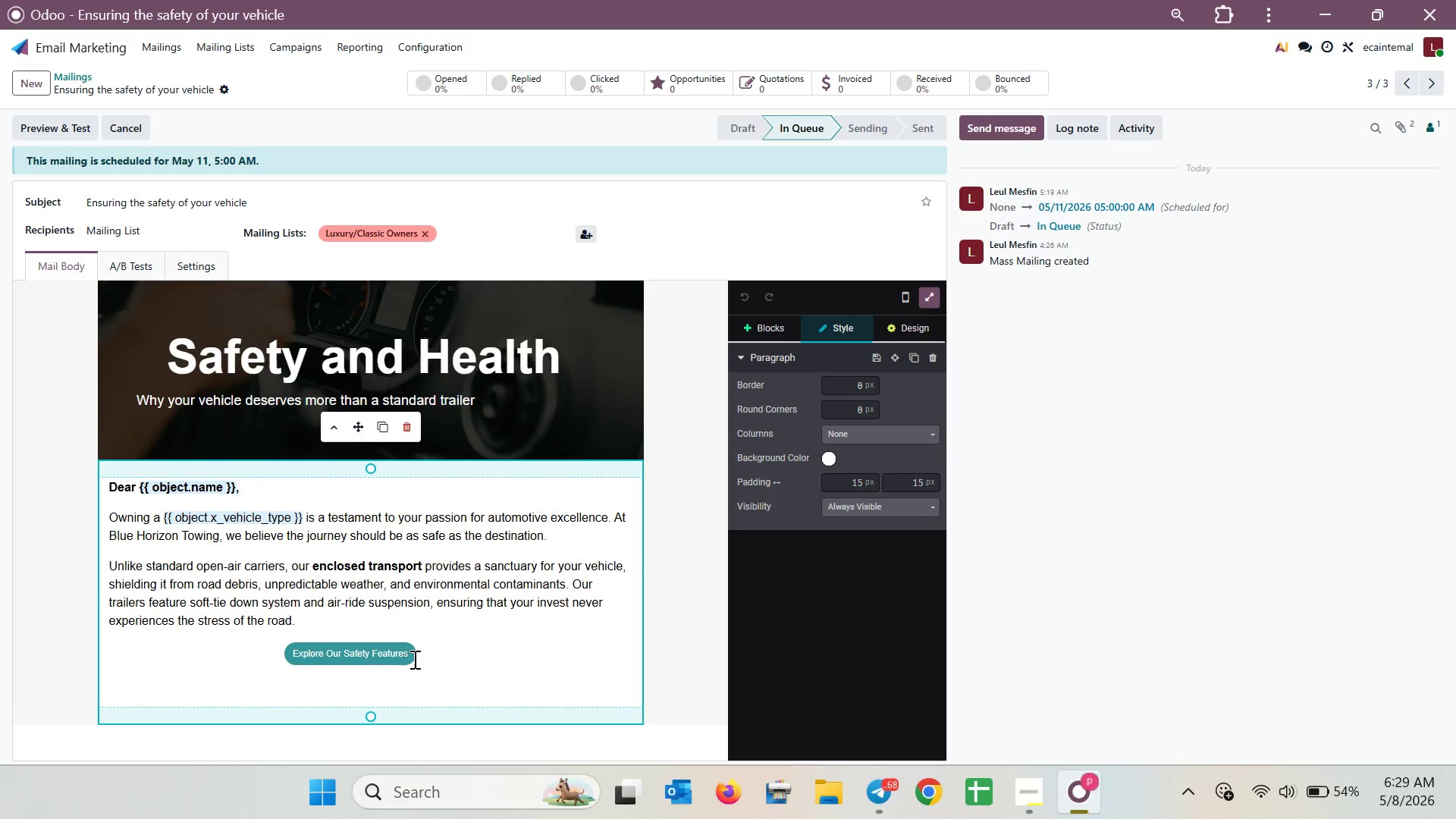 
left_click([413, 657])
 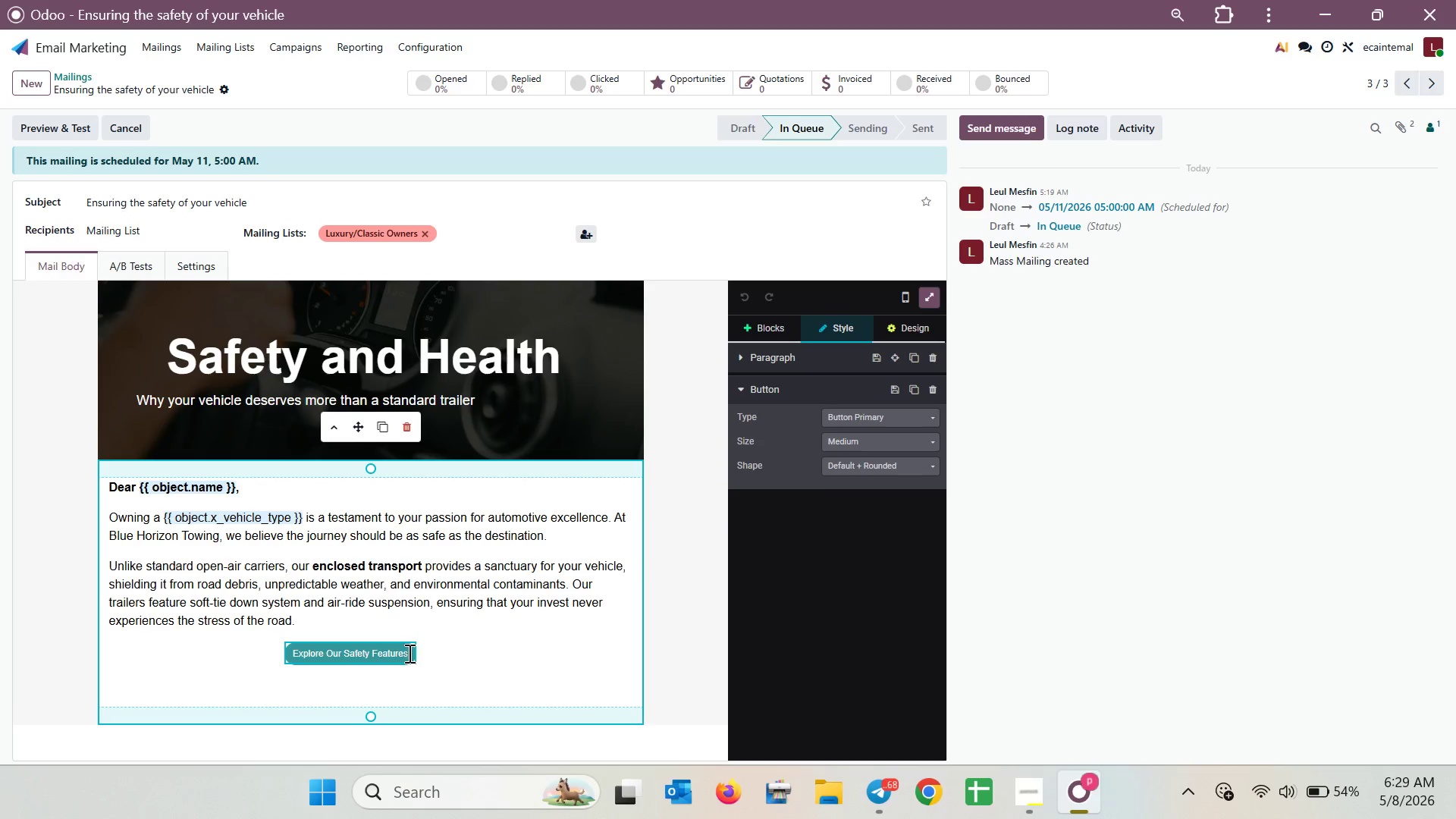 
left_click([406, 651])
 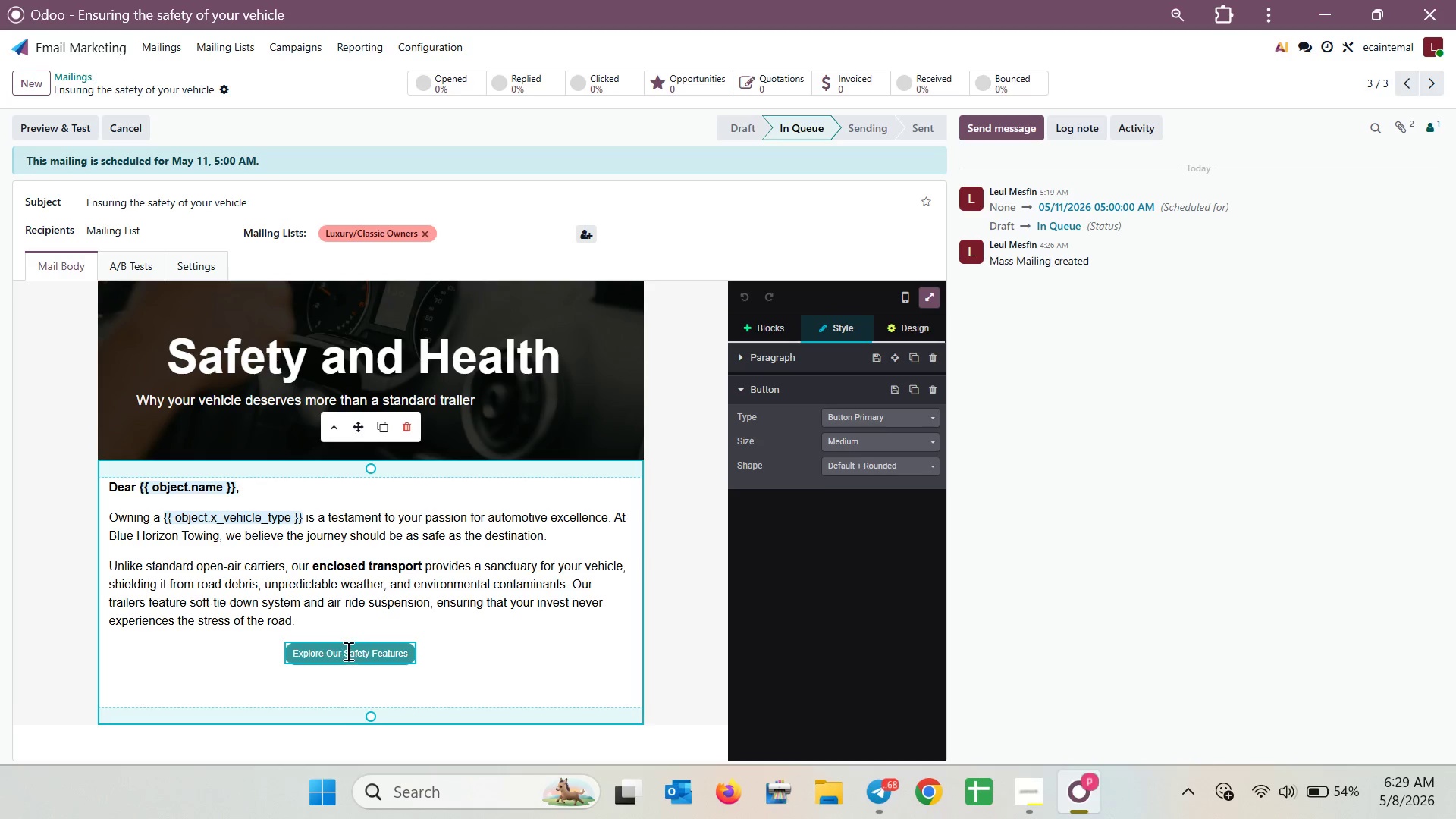 
double_click([280, 648])
 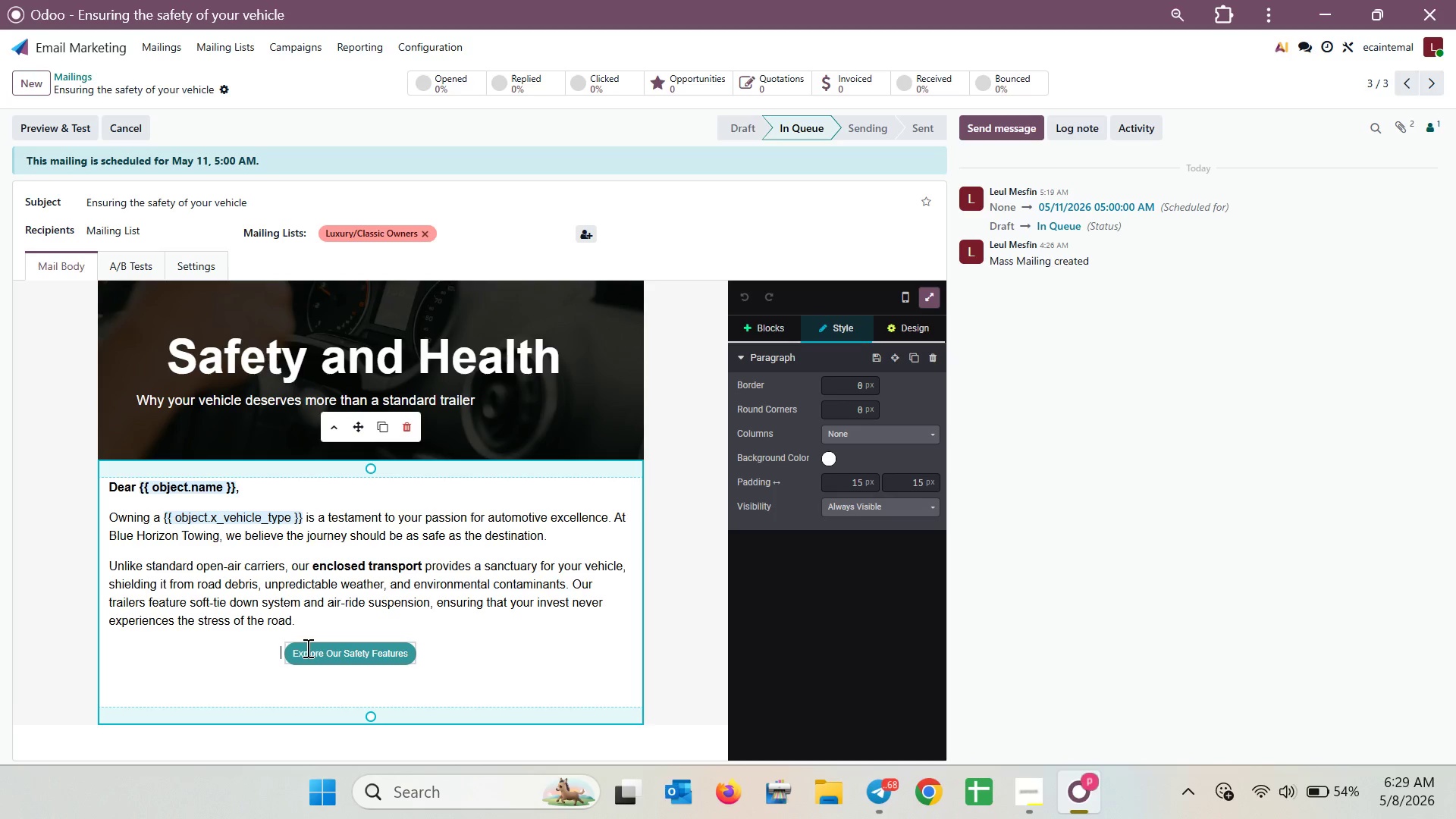 
left_click([315, 648])
 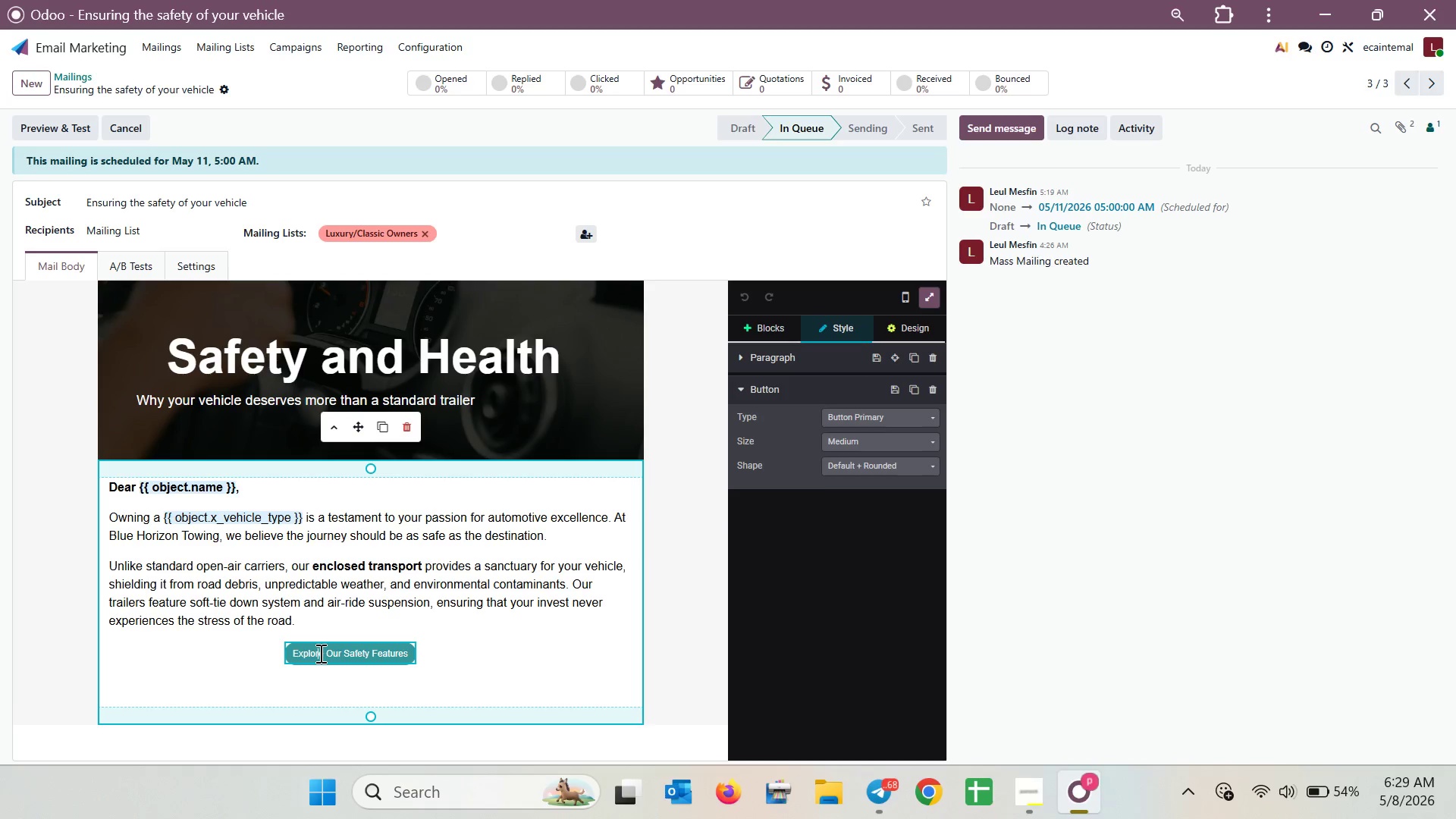 
triple_click([320, 654])
 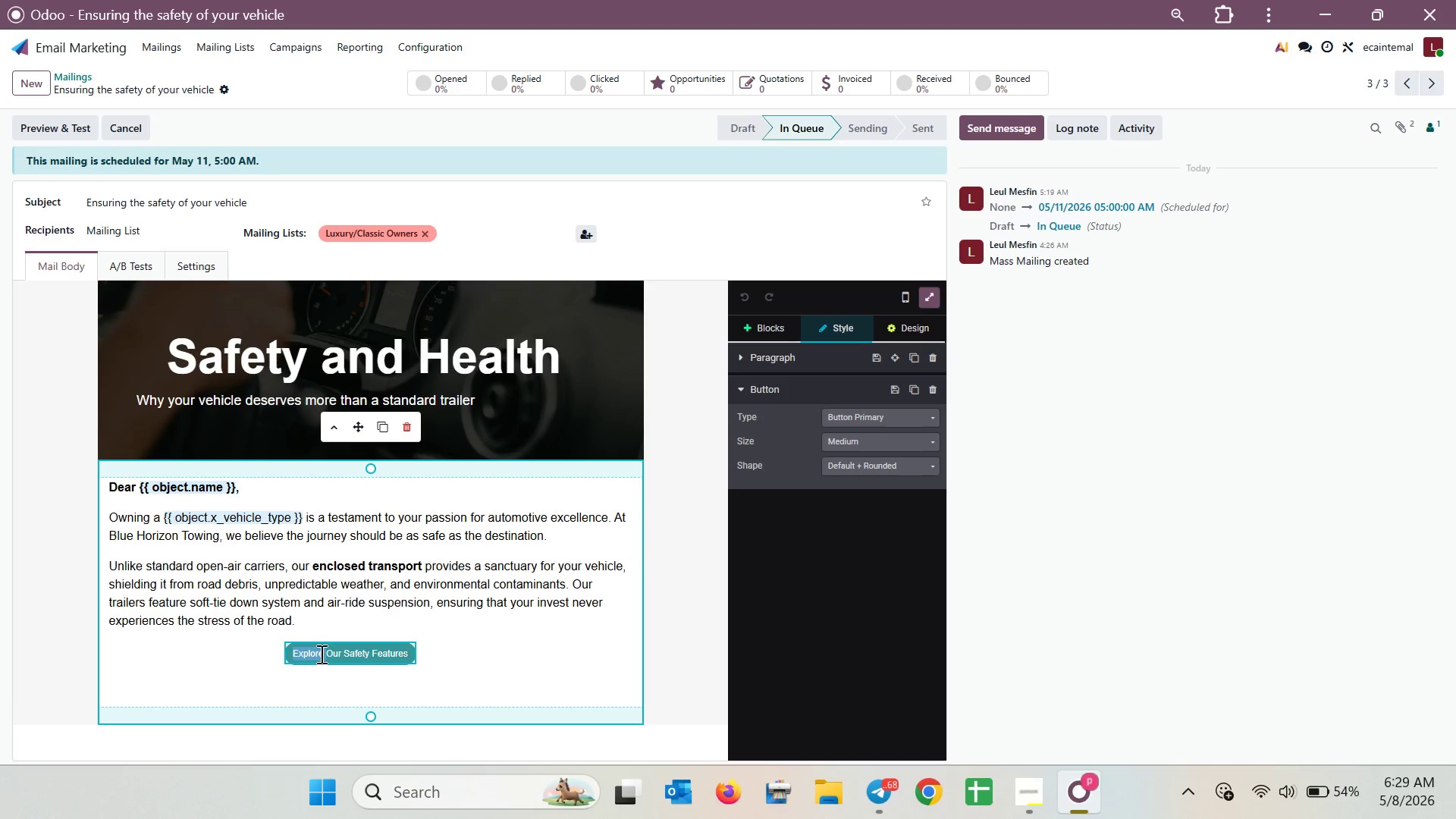 
triple_click([320, 654])
 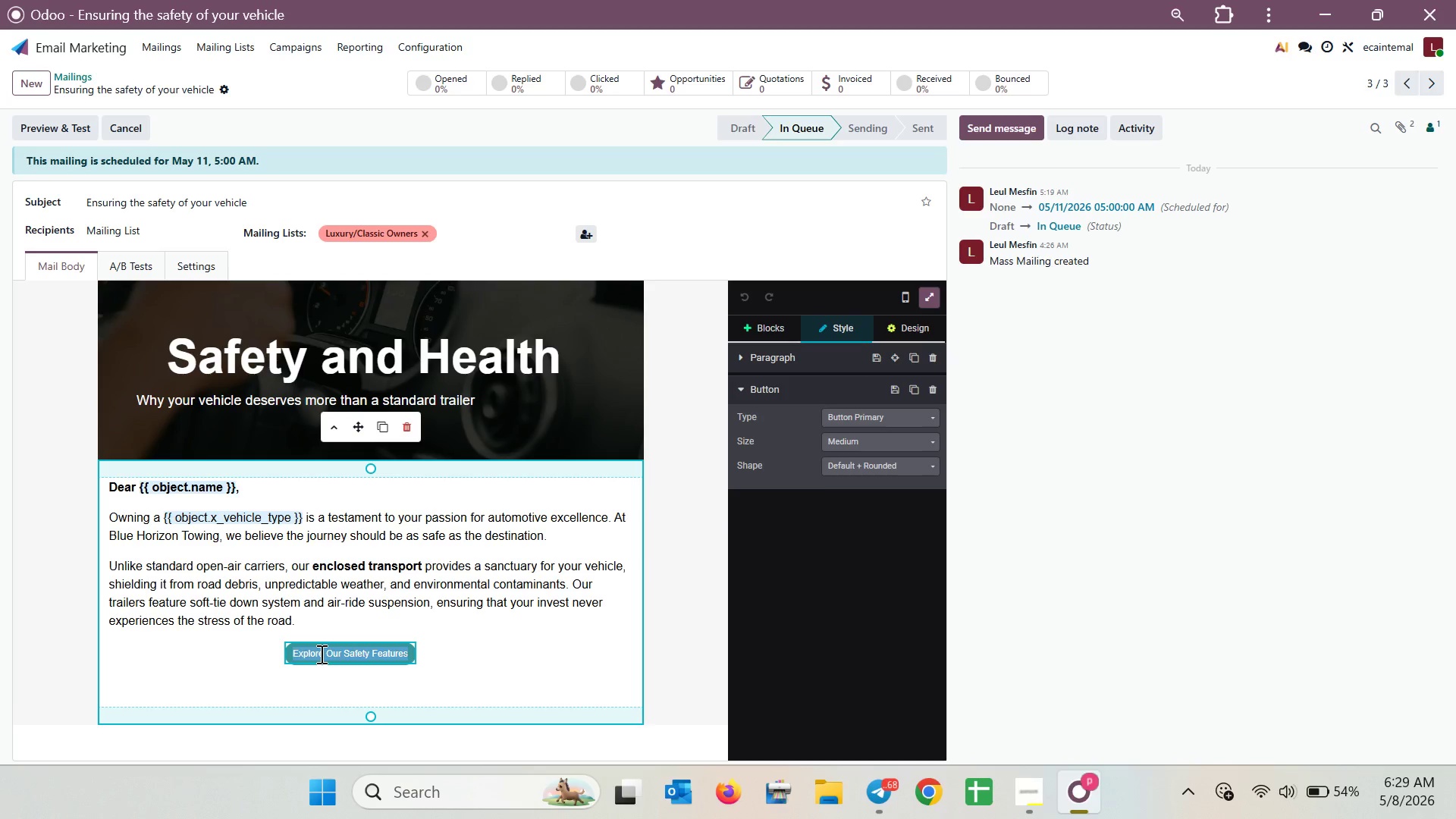 
triple_click([320, 654])
 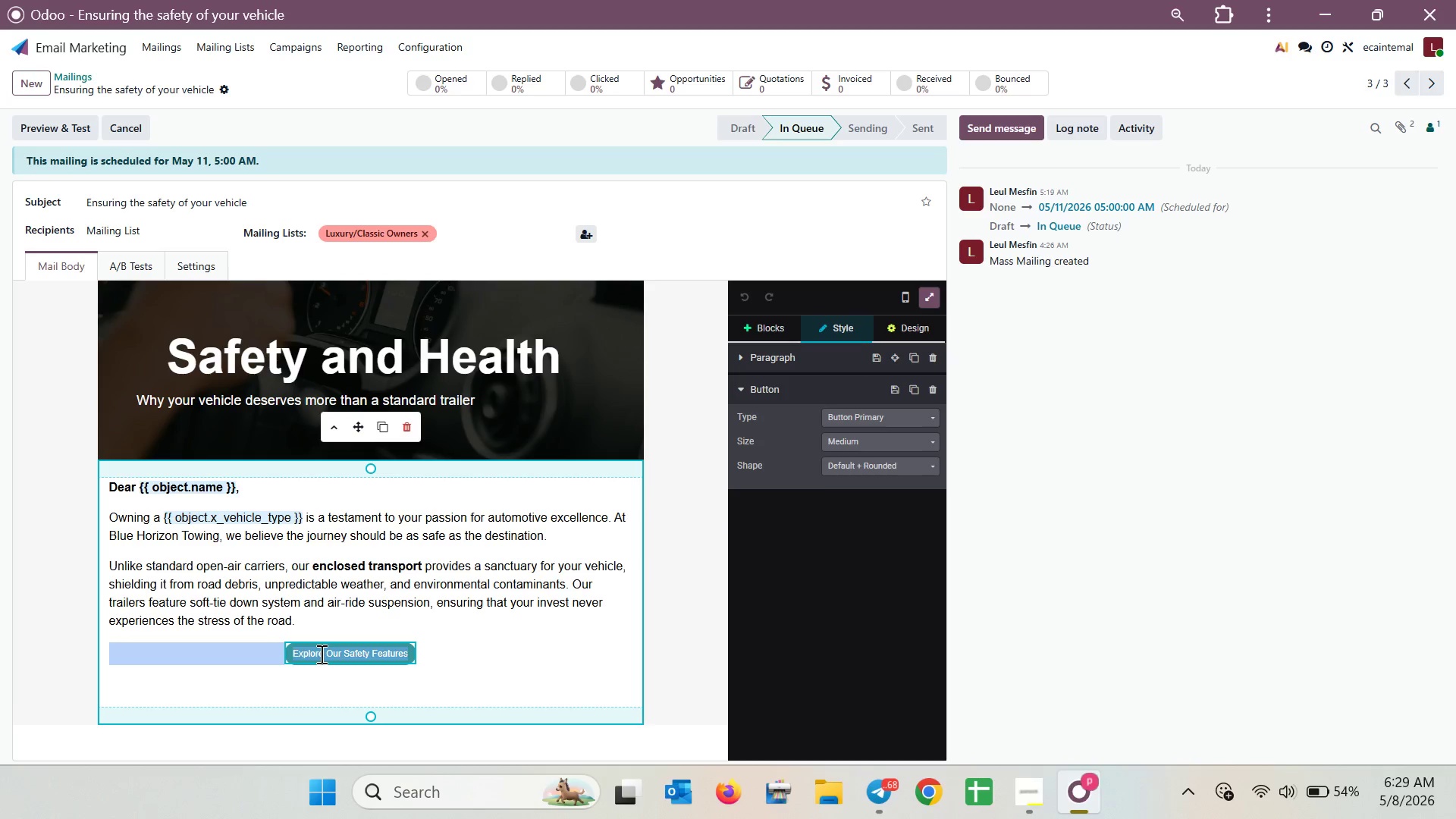 
triple_click([320, 654])
 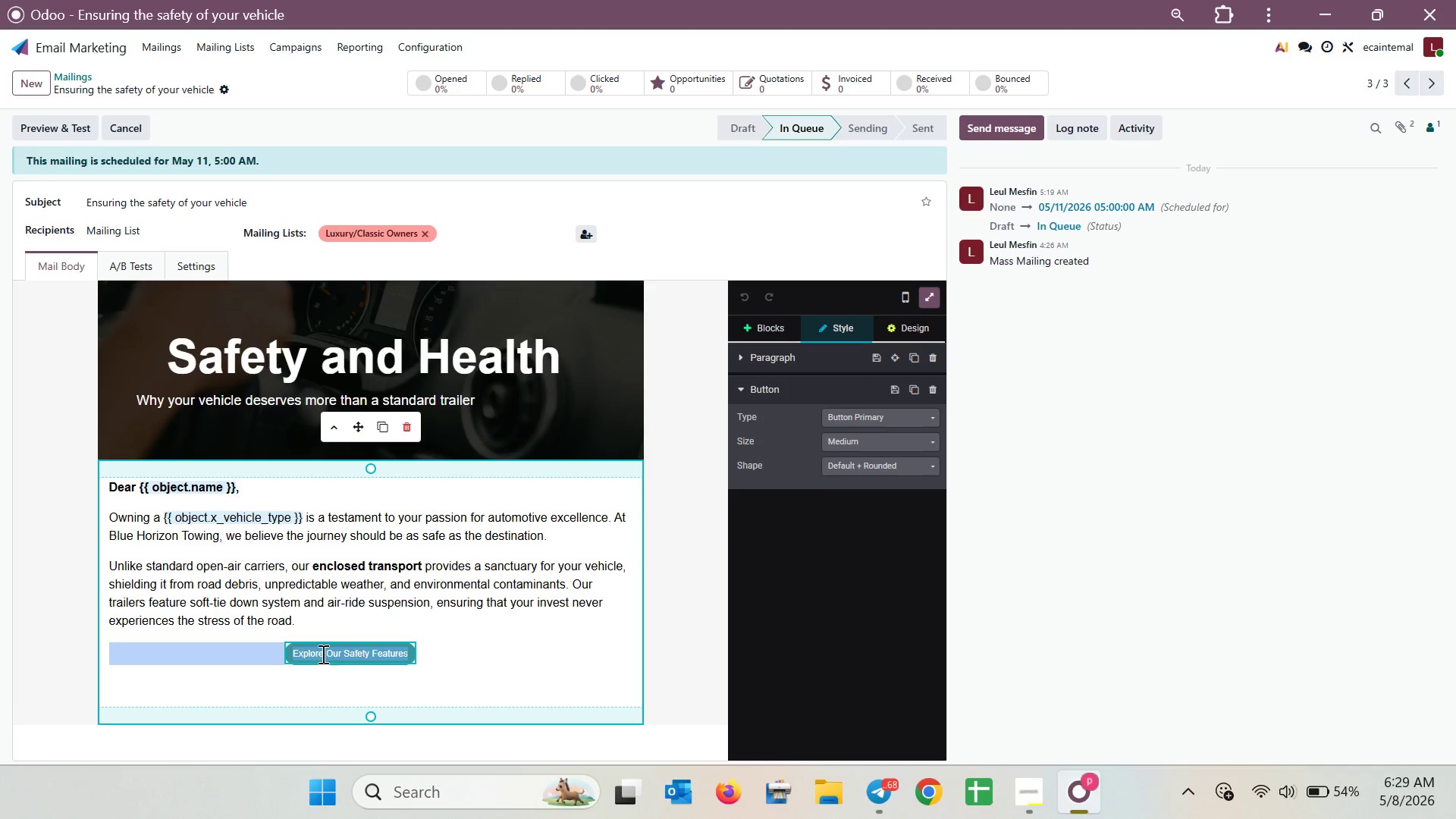 
triple_click([322, 654])
 